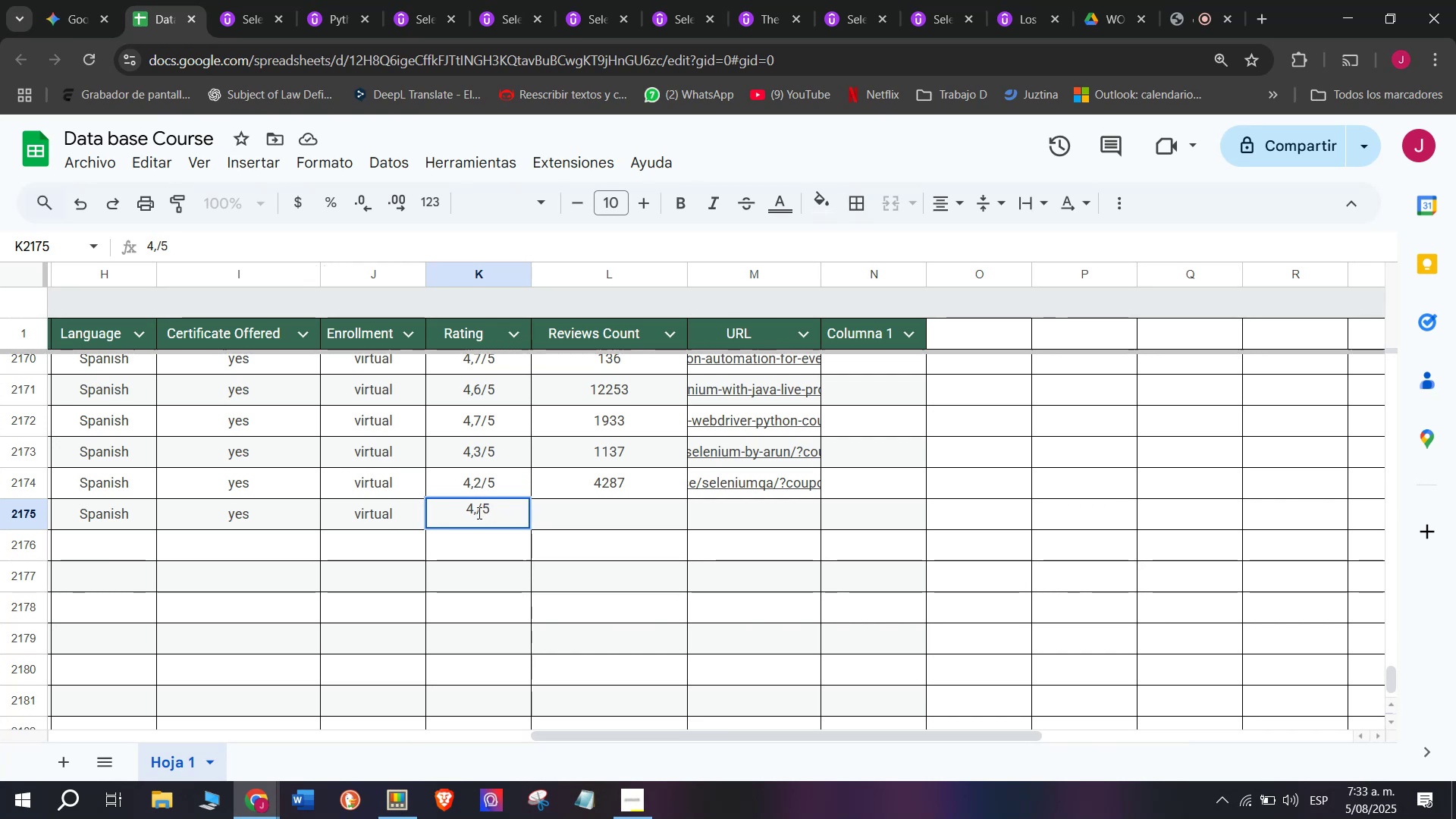 
key(5)
 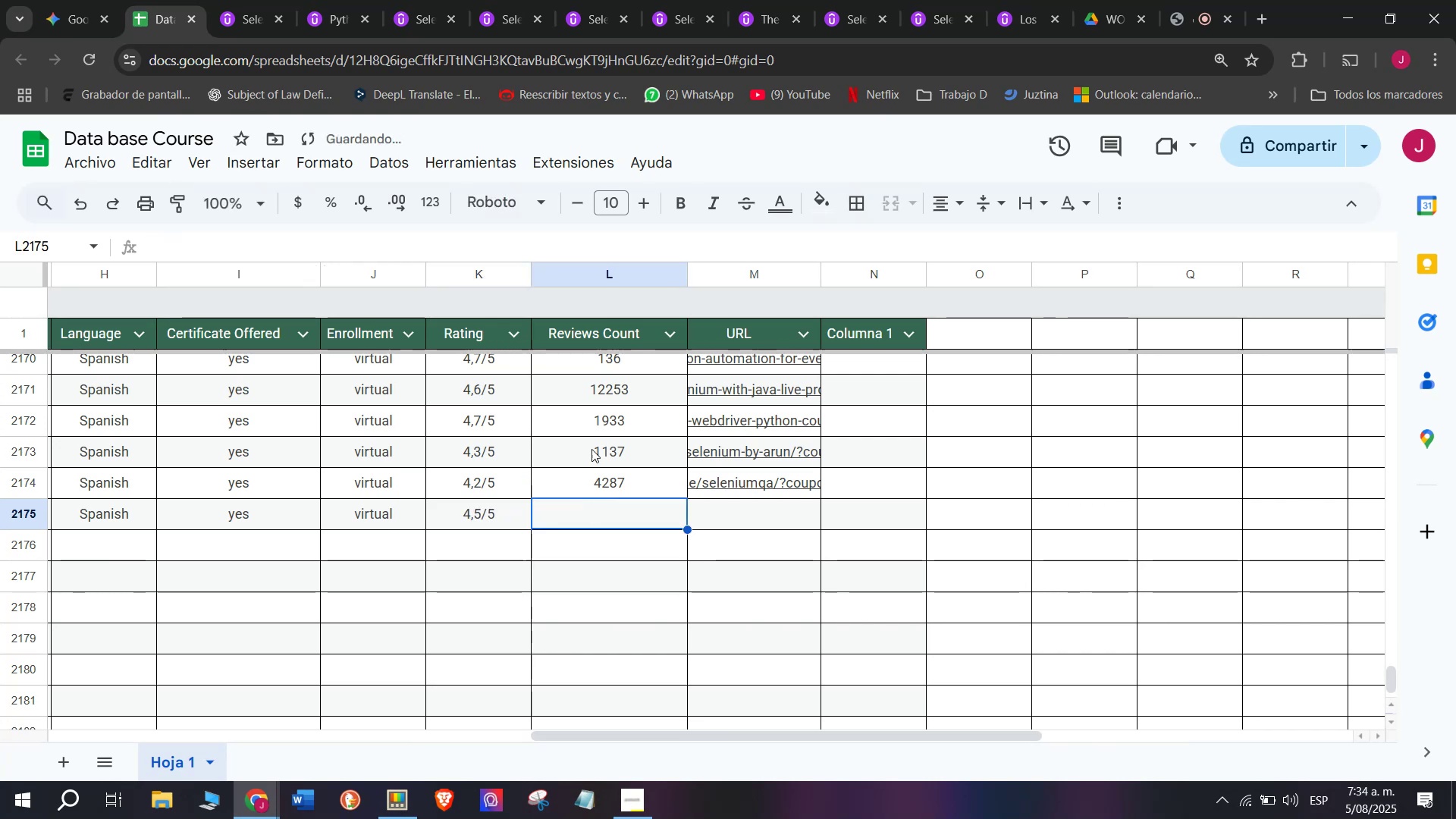 
left_click([244, 0])
 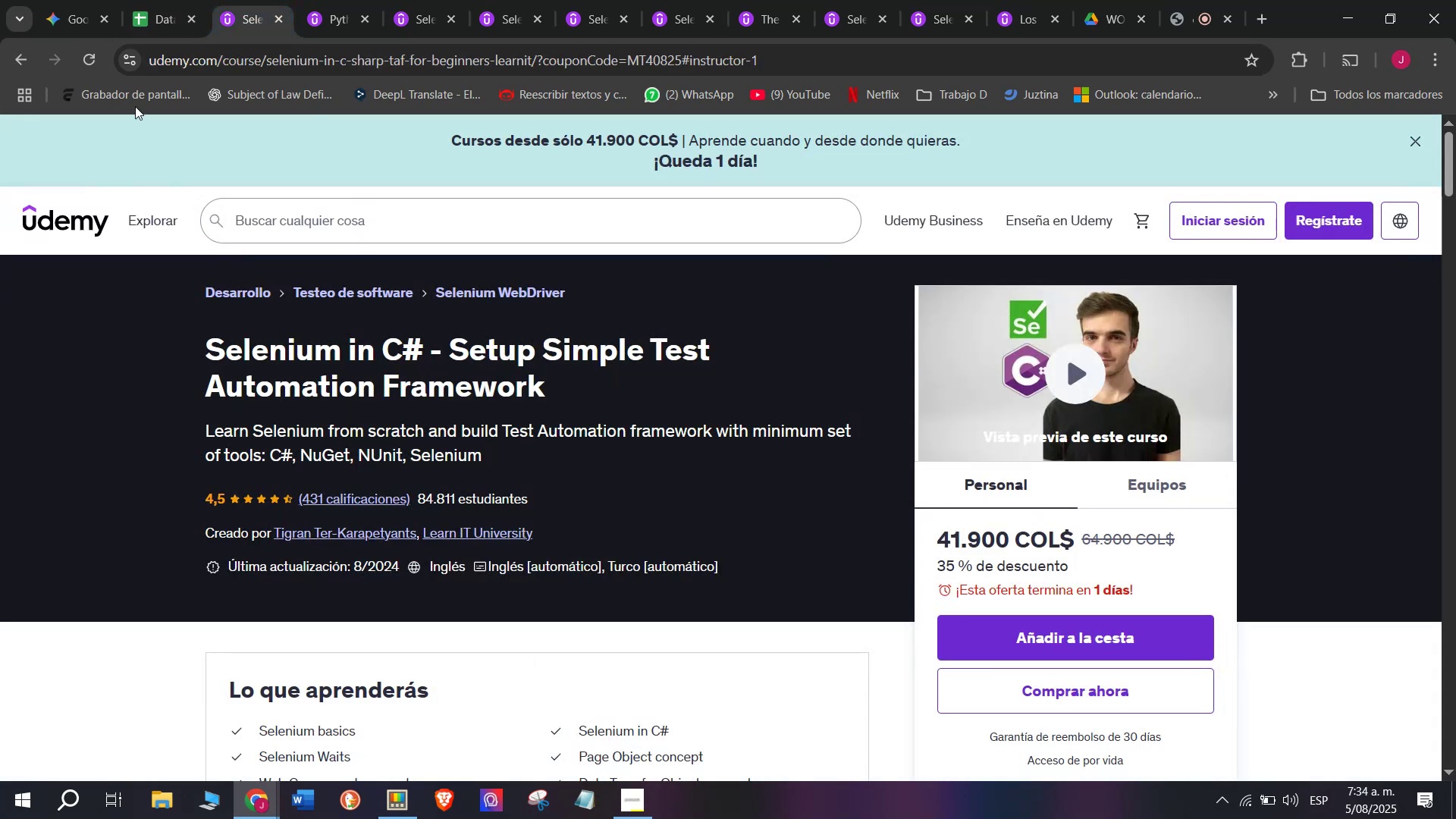 
left_click([146, 0])
 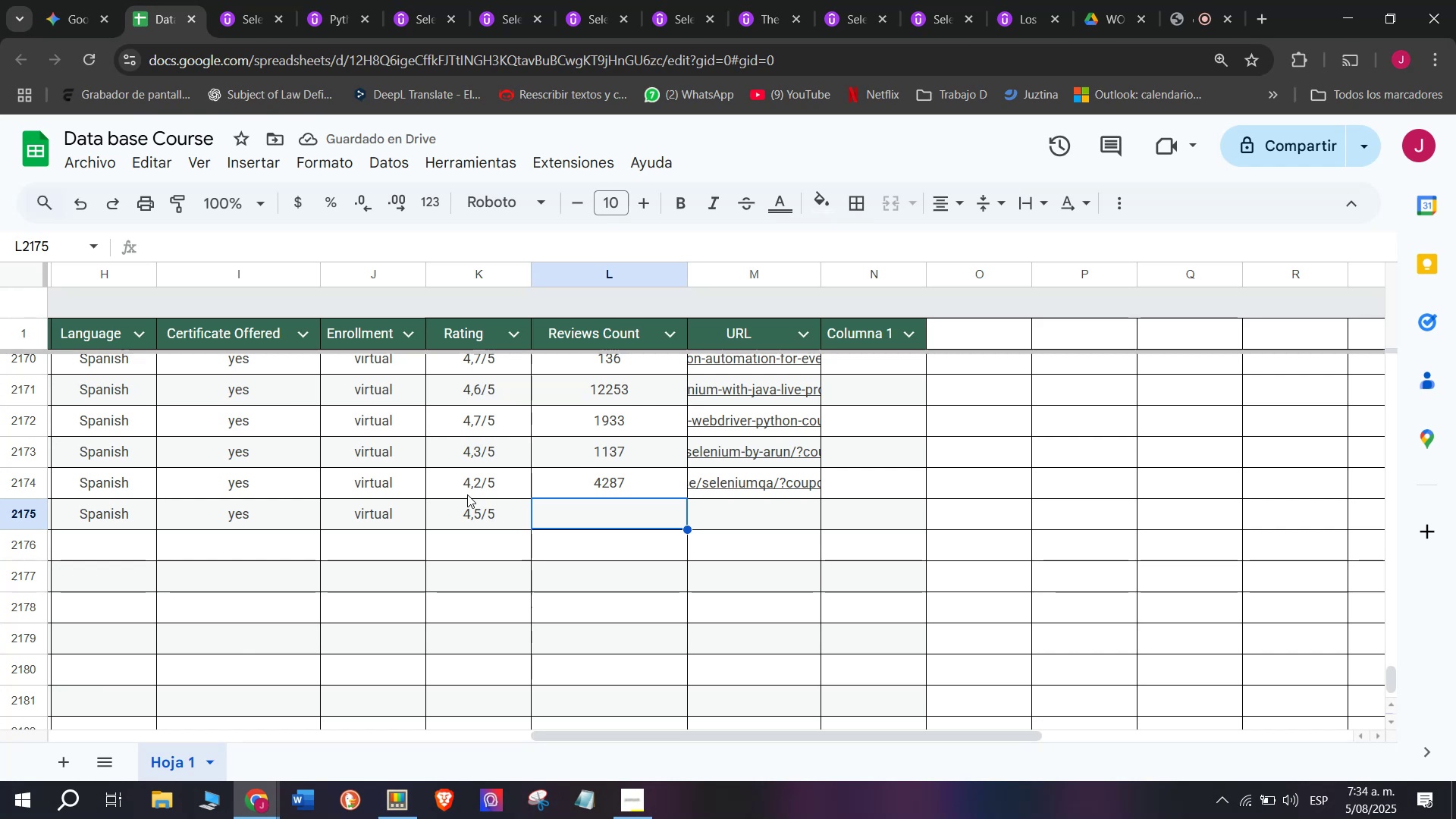 
type(431)
 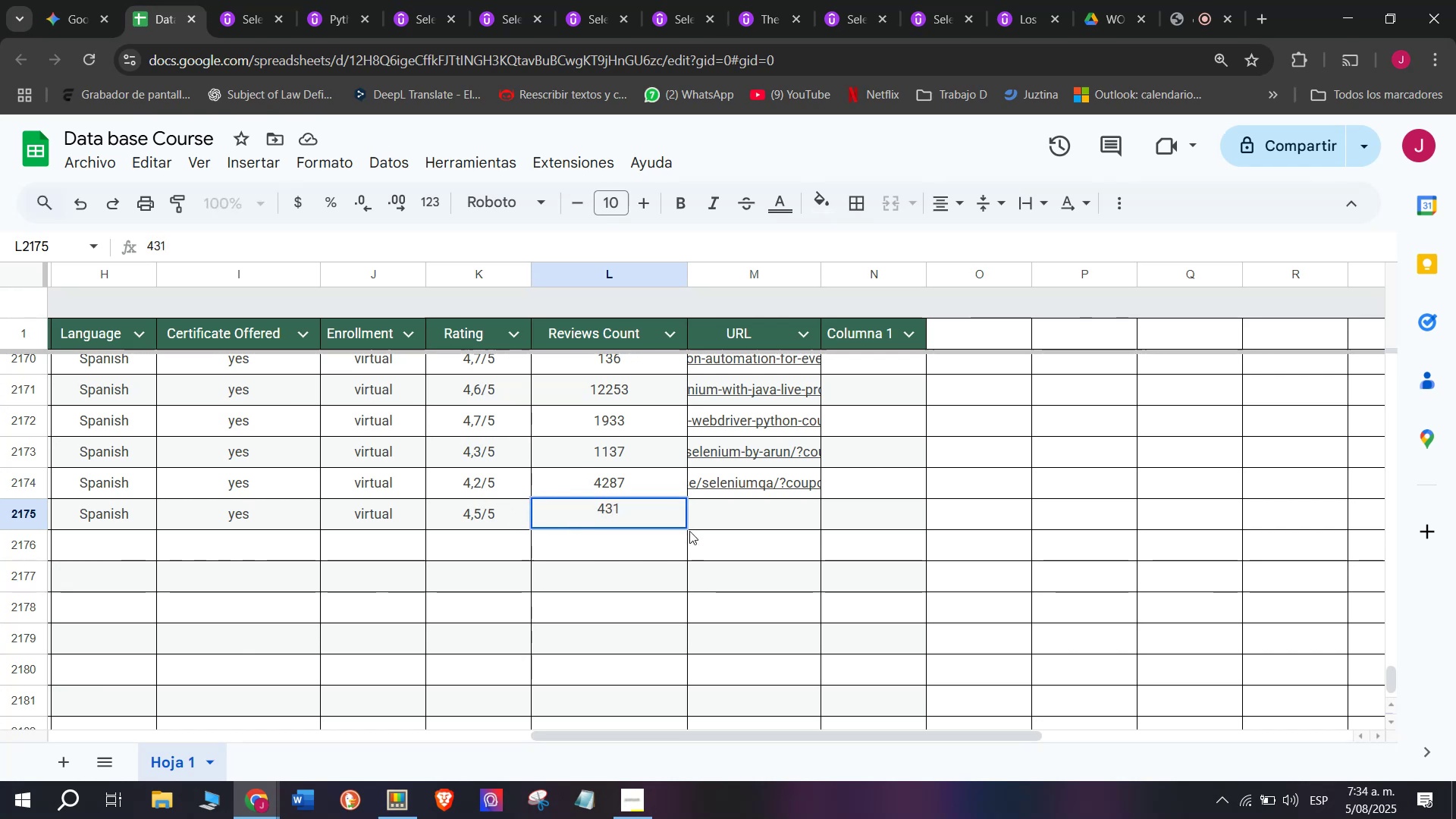 
left_click([703, 520])
 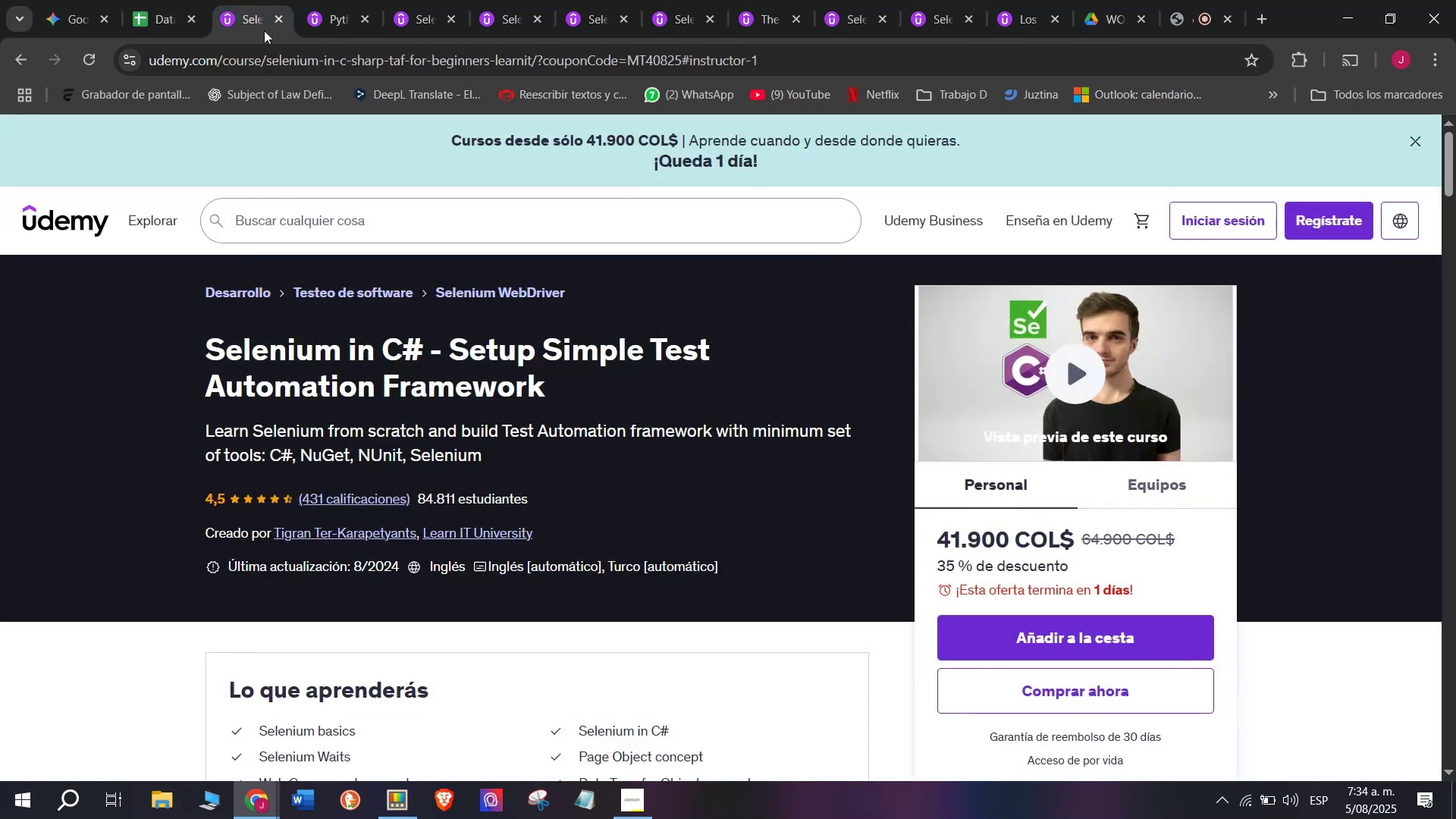 
double_click([292, 67])
 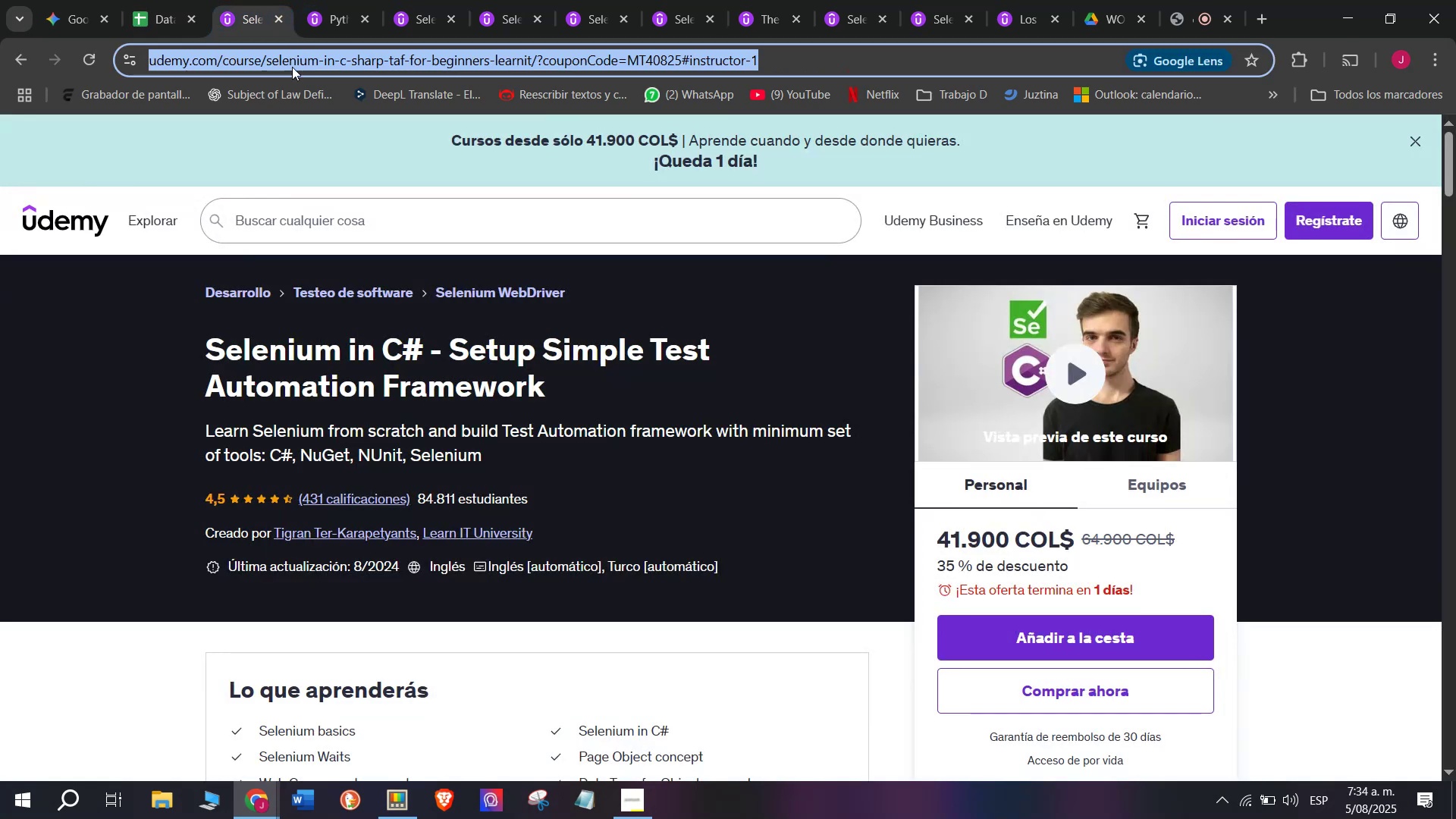 
triple_click([292, 67])
 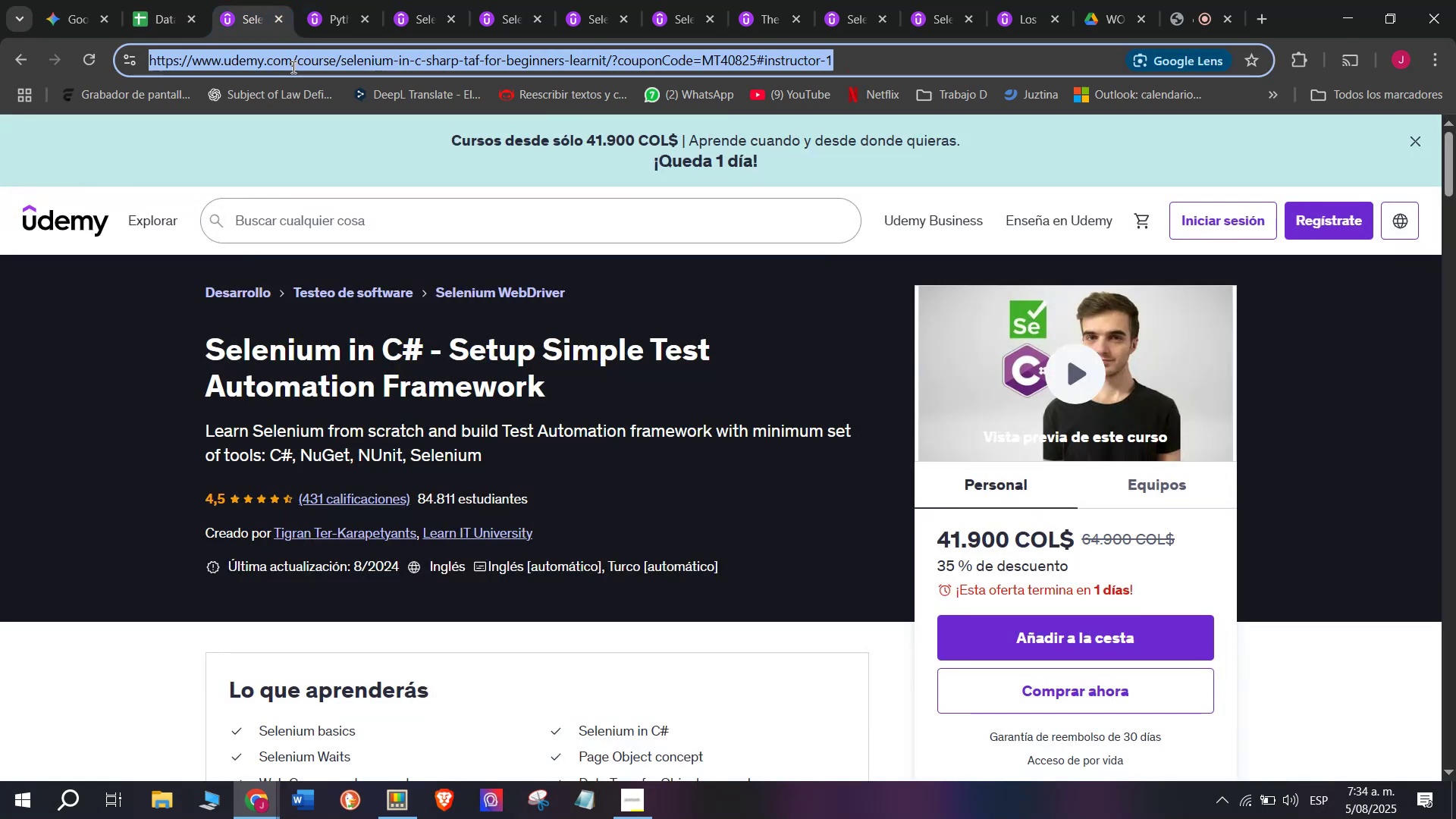 
triple_click([292, 67])
 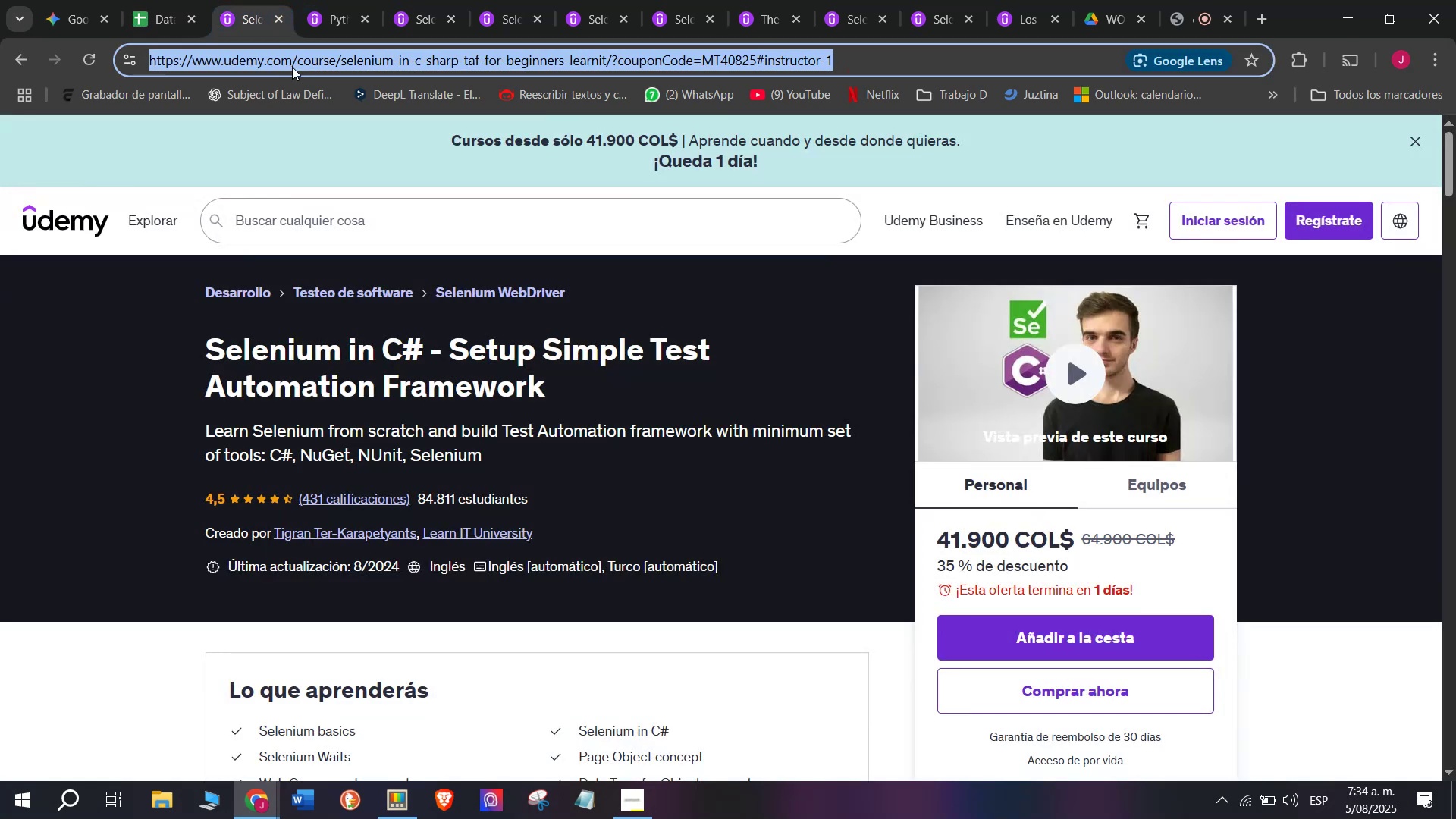 
key(Control+ControlLeft)
 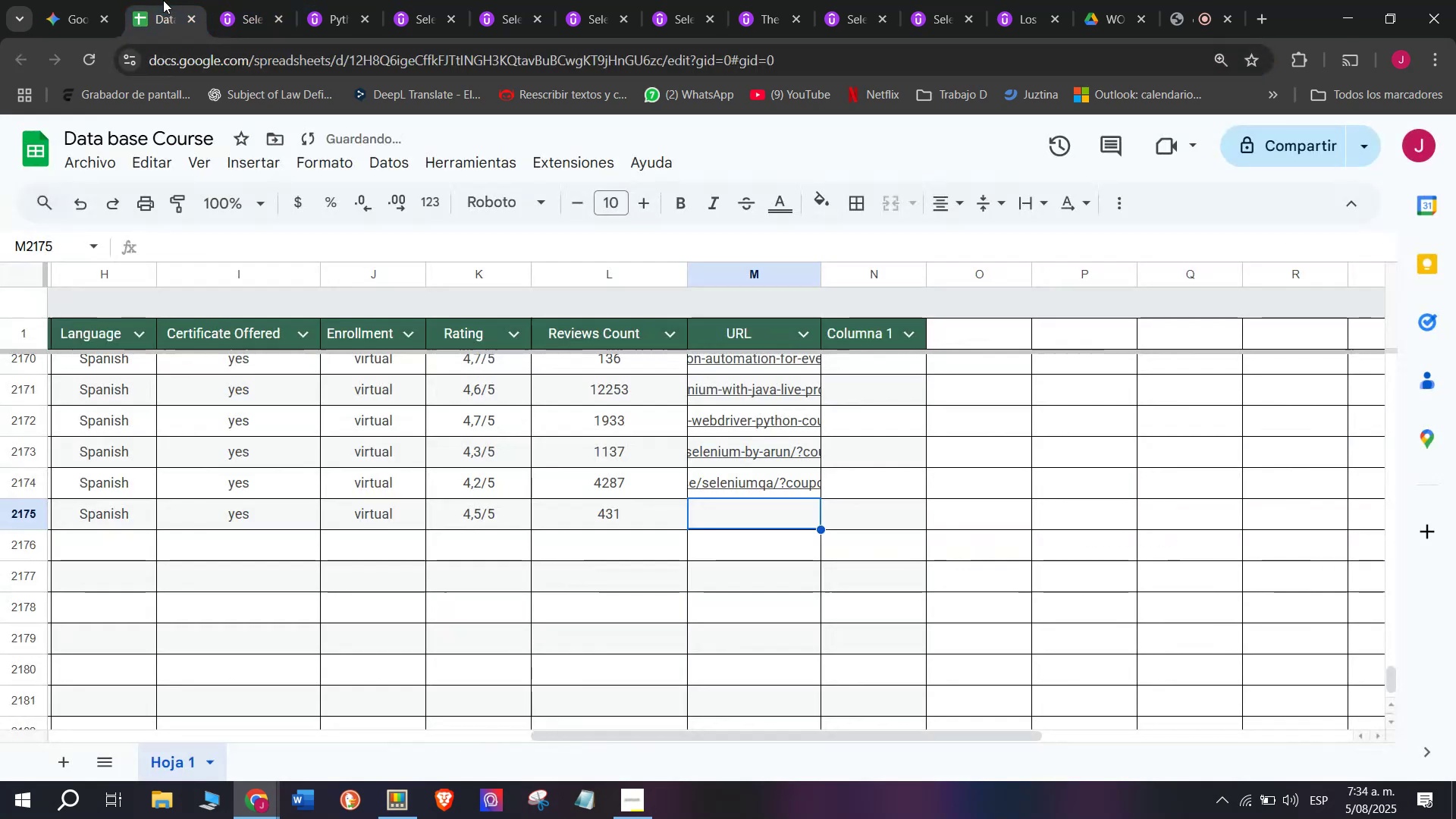 
key(Break)
 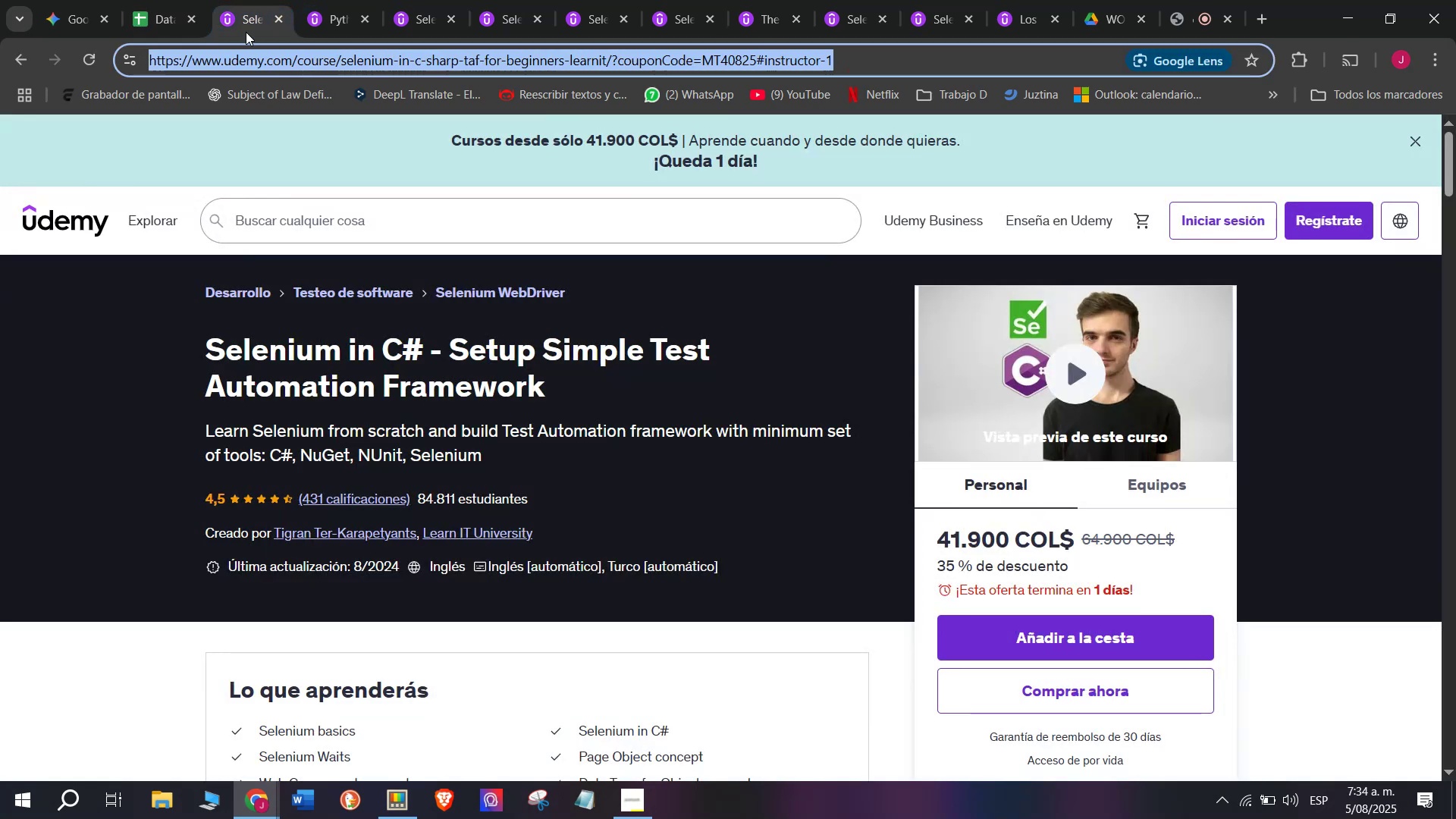 
key(Control+C)
 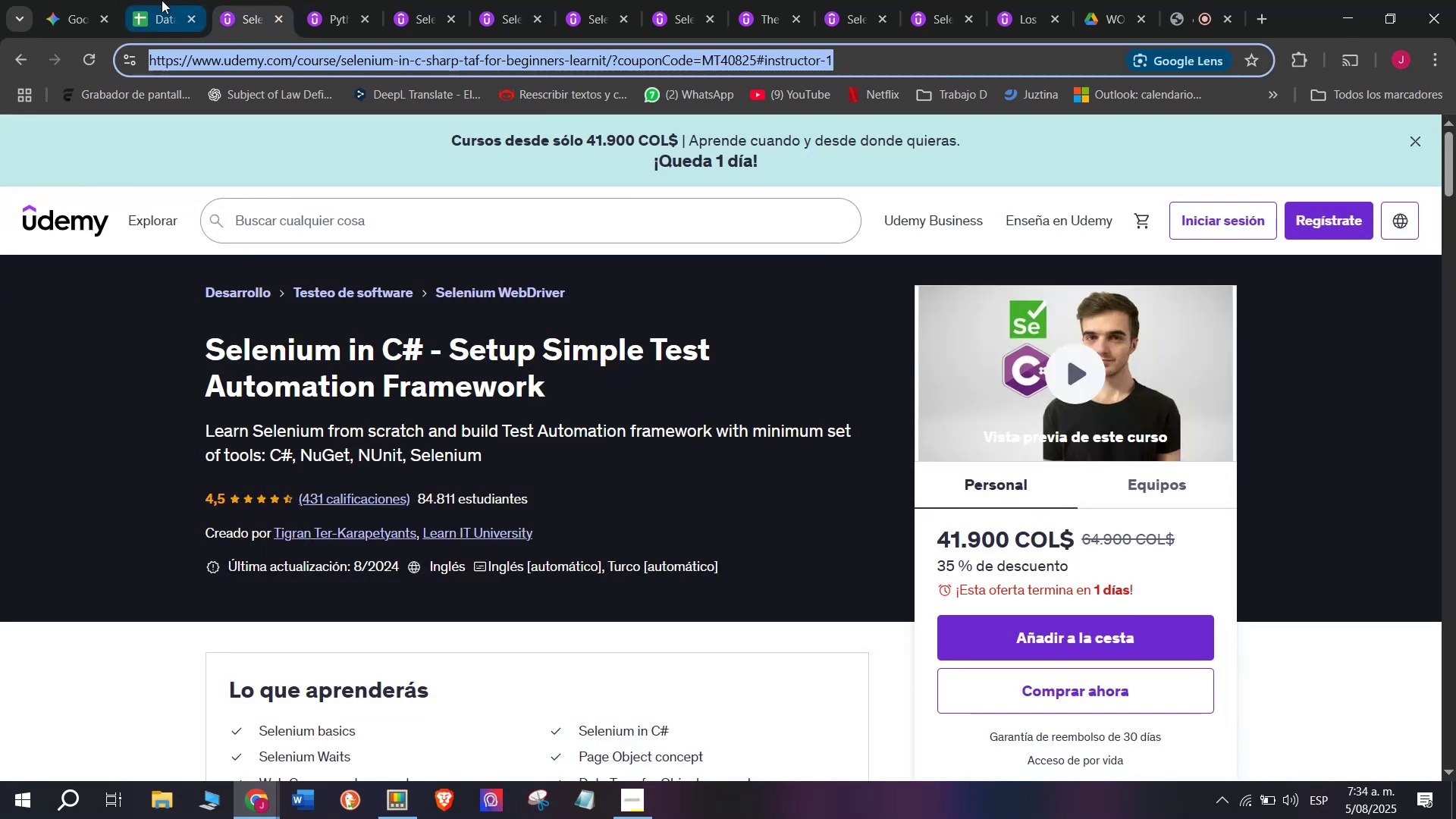 
triple_click([162, 0])
 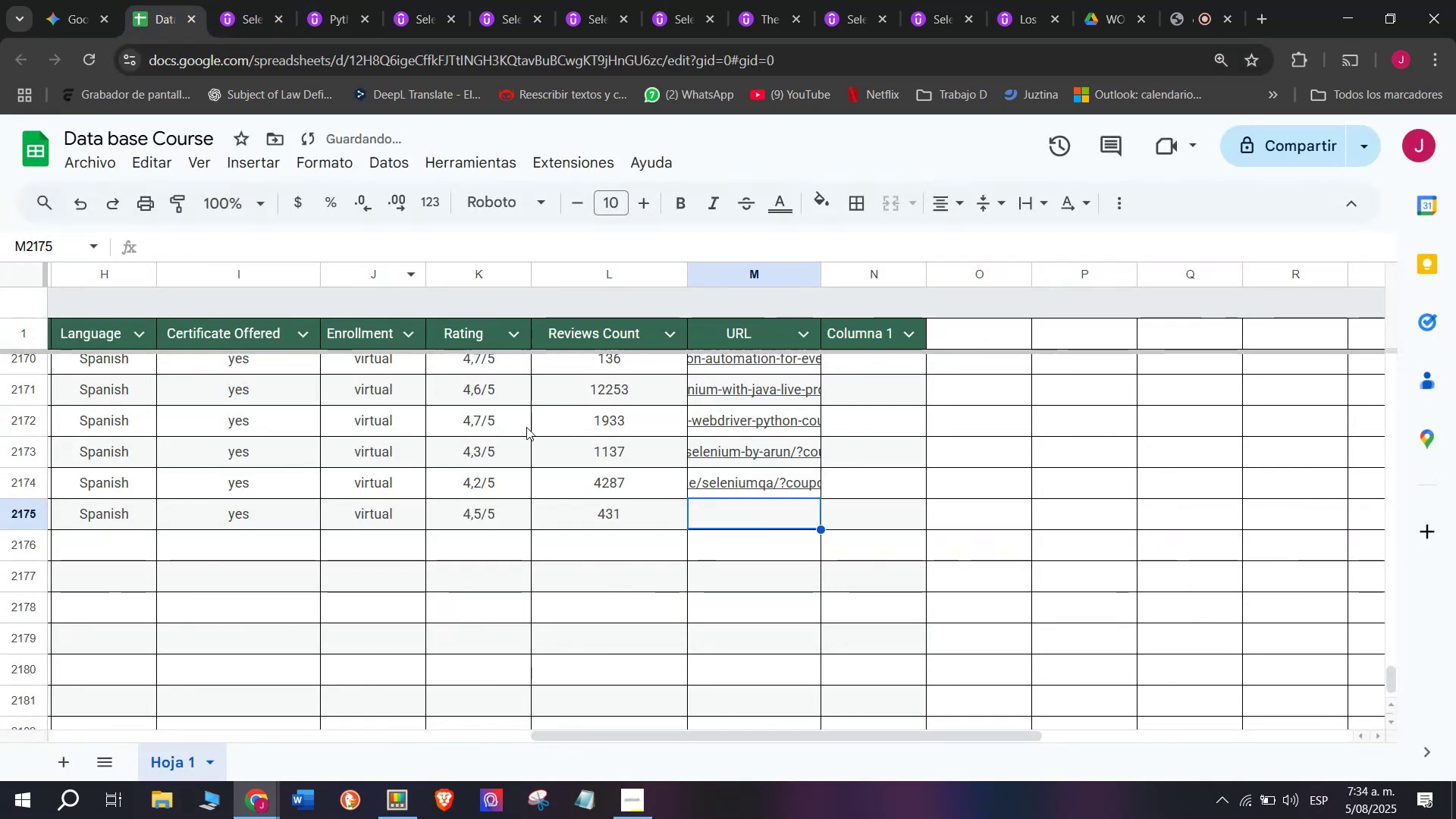 
key(Control+ControlLeft)
 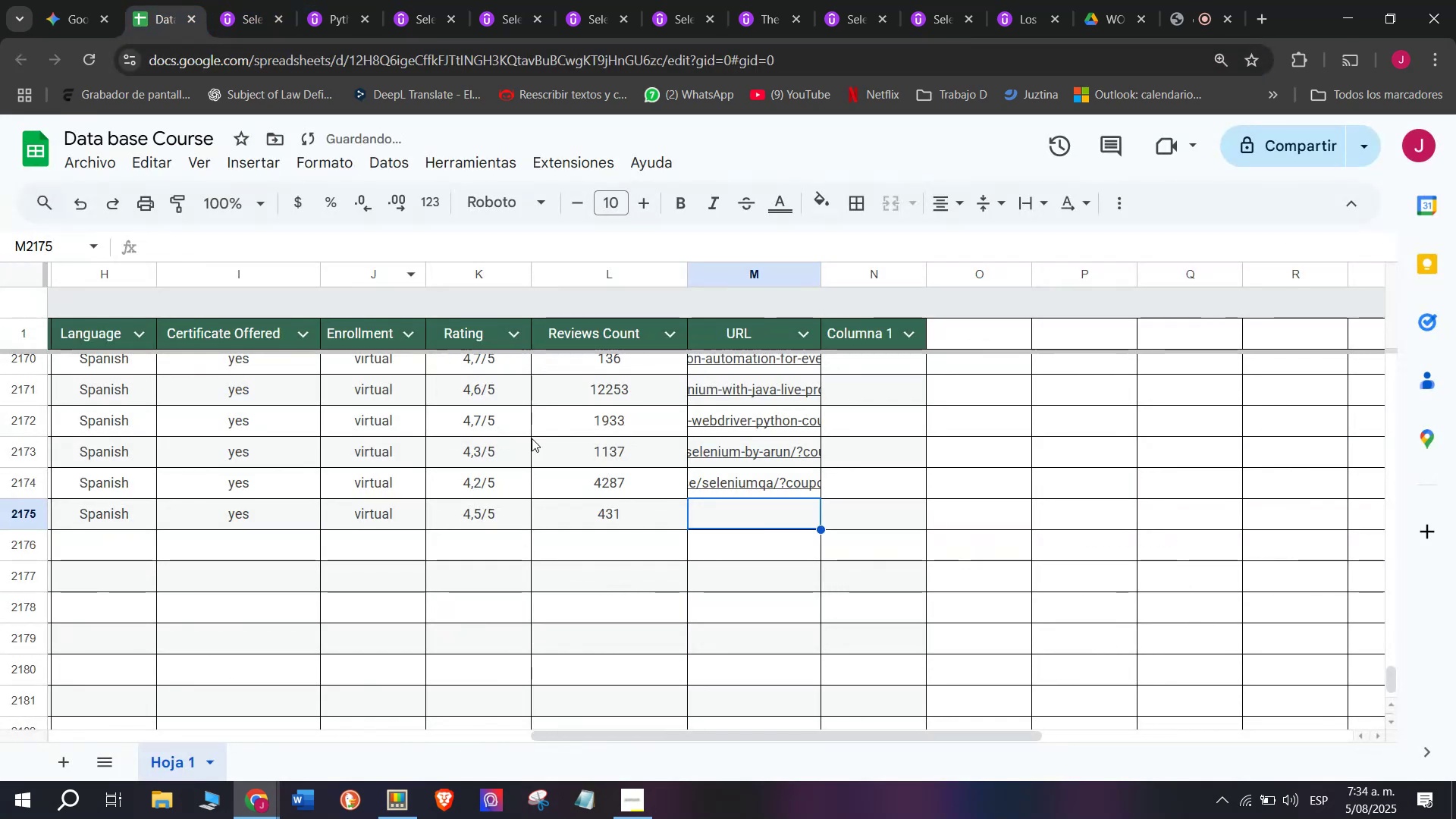 
key(Z)
 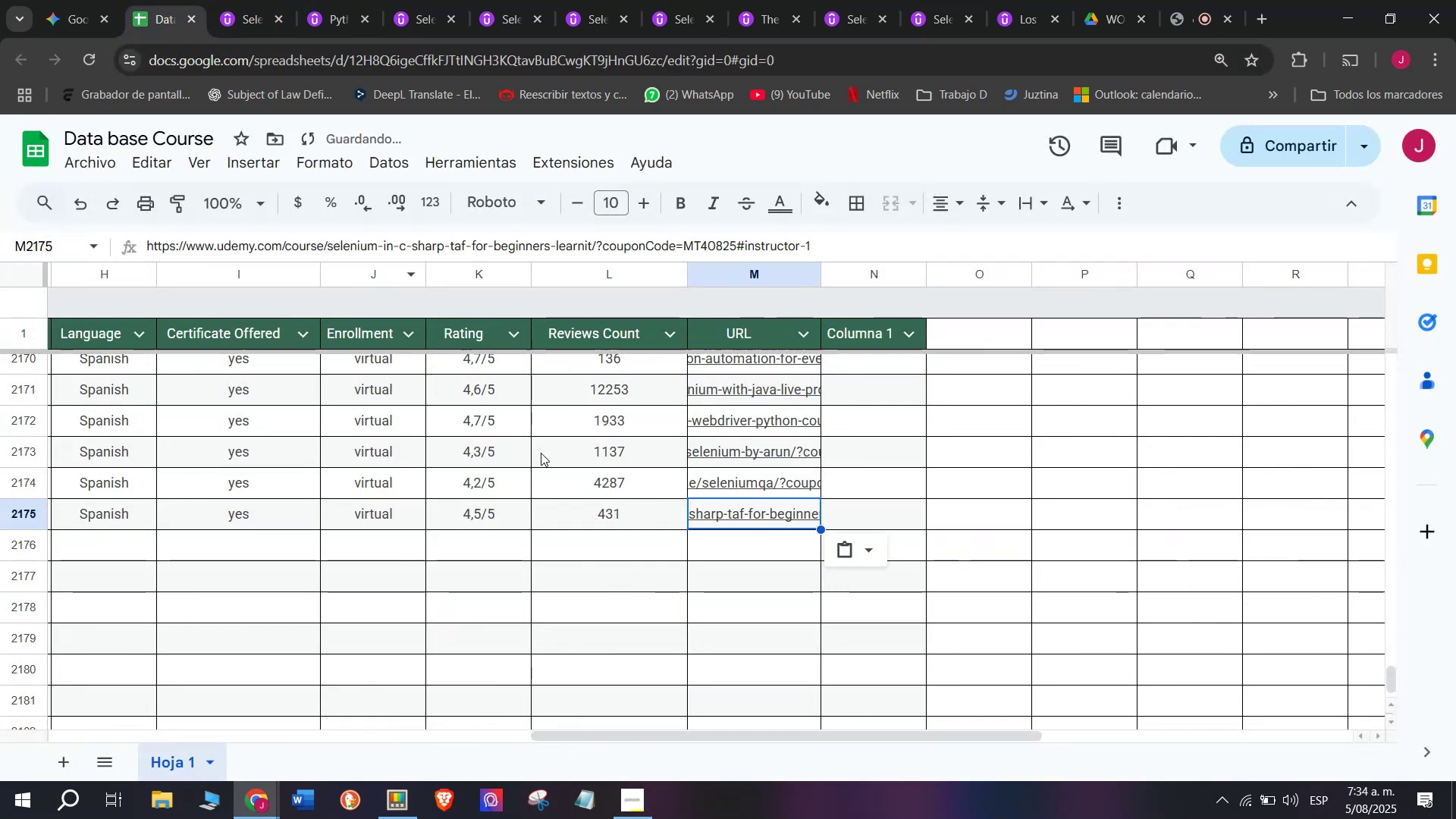 
key(Control+V)
 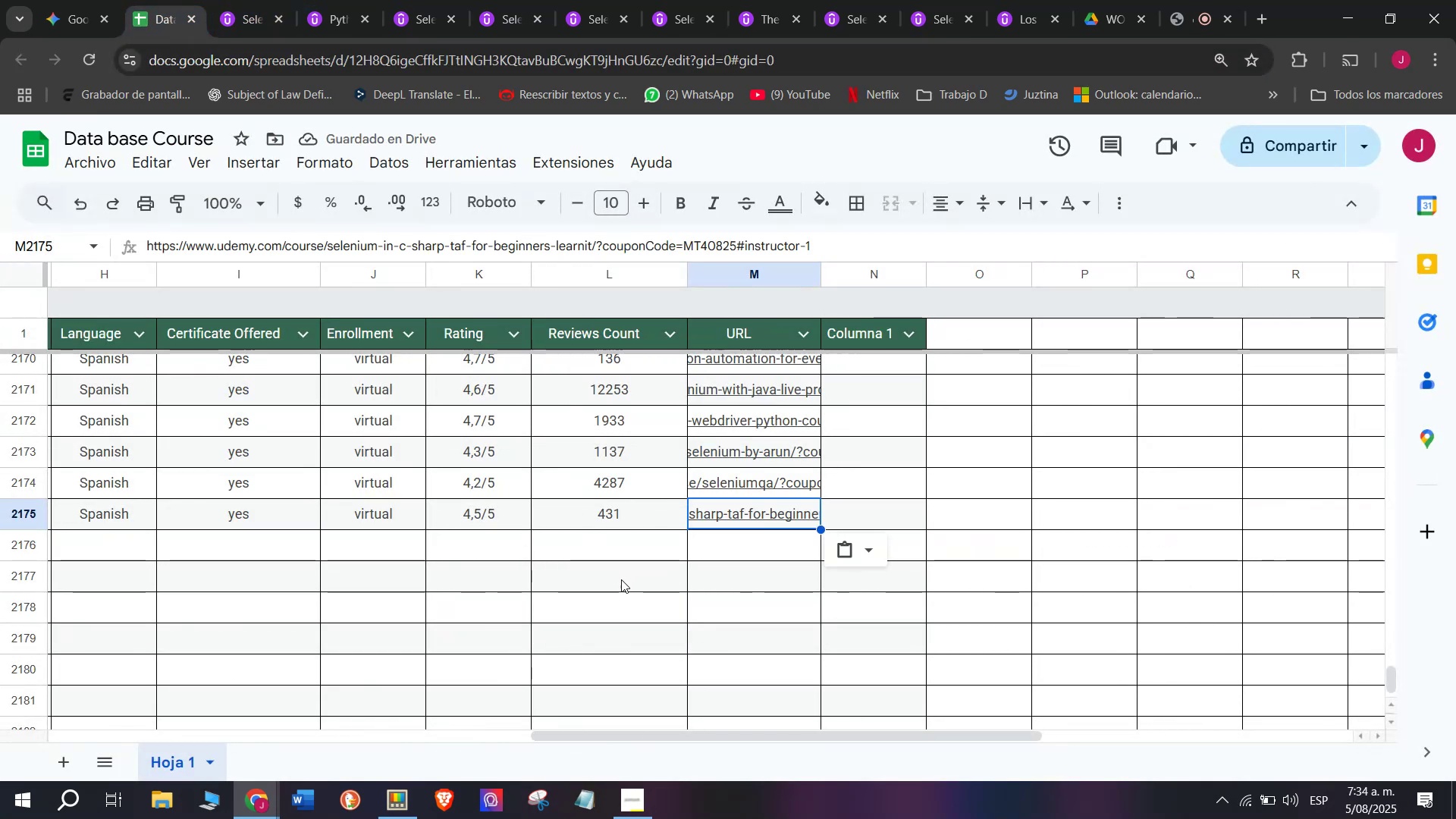 
wait(6.45)
 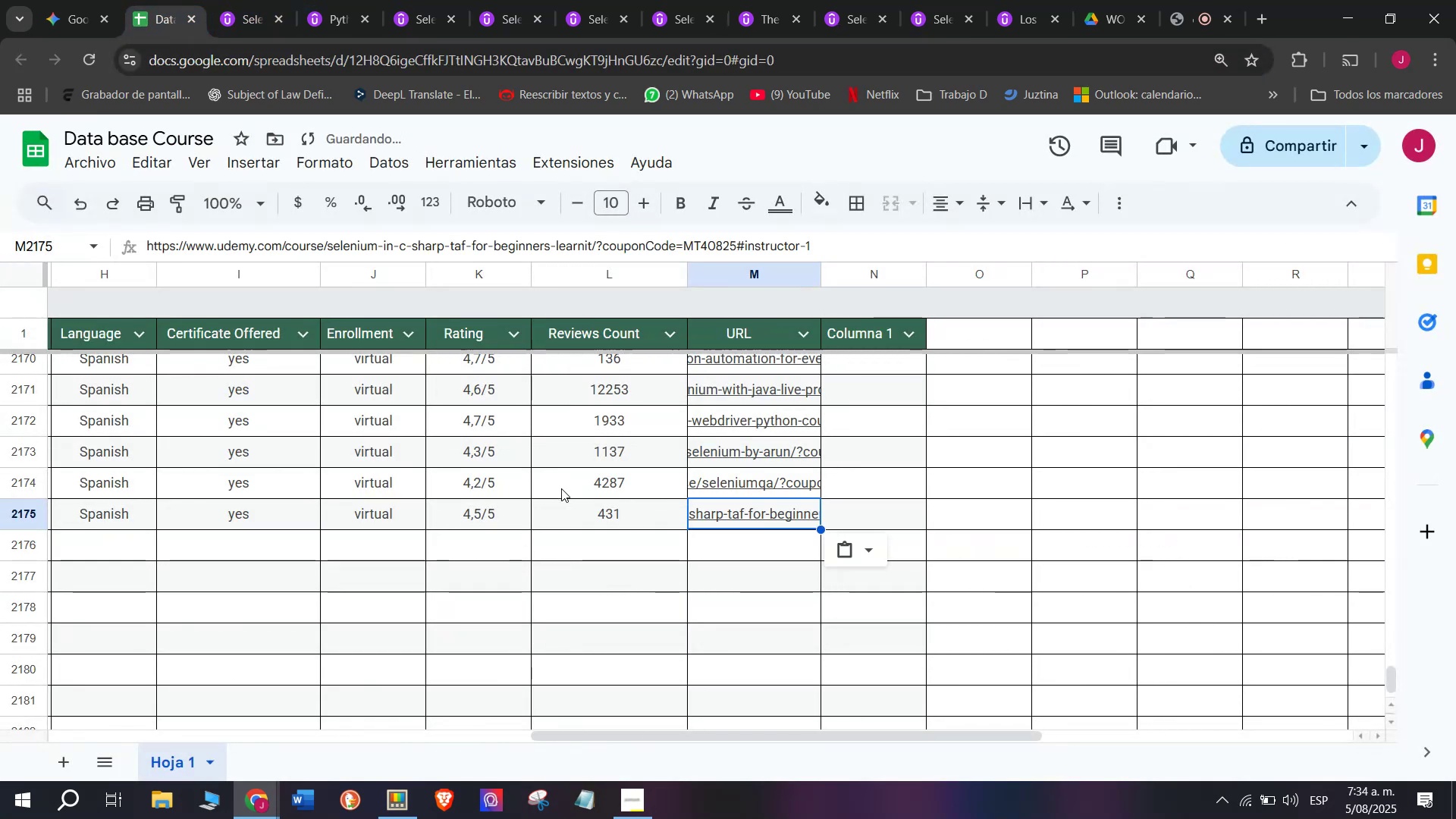 
scroll: coordinate [294, 529], scroll_direction: up, amount: 3.0
 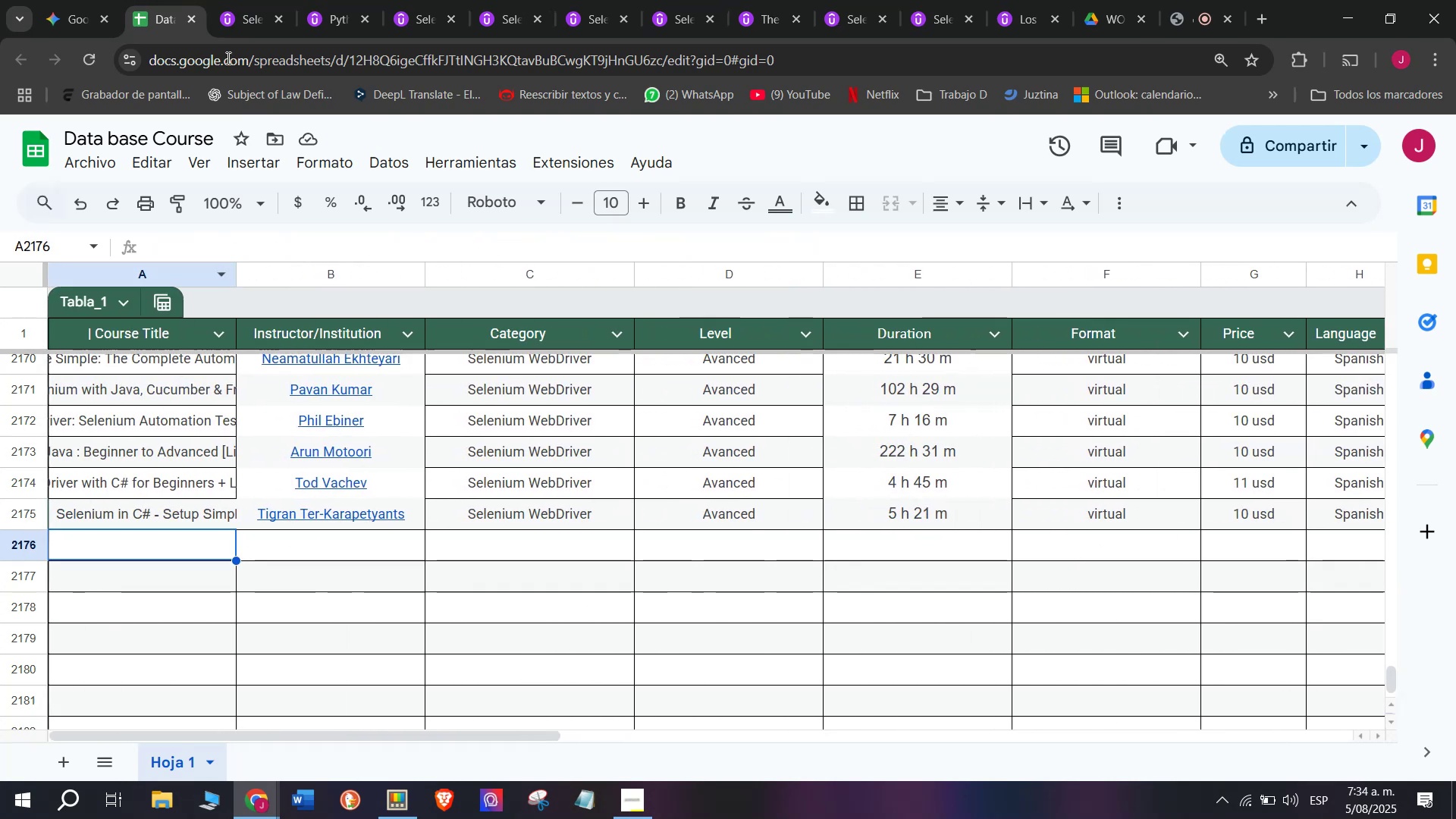 
left_click([246, 0])
 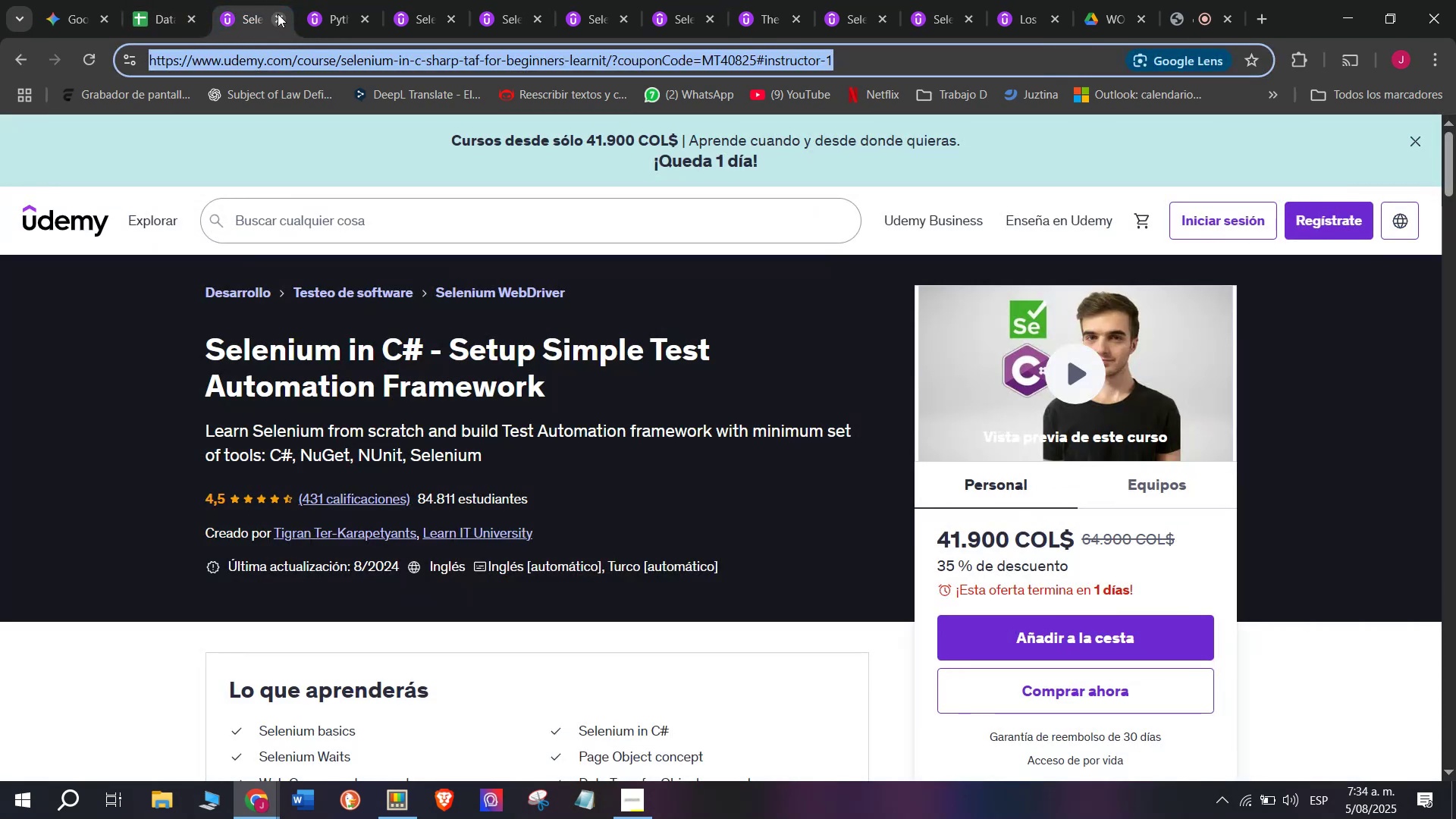 
left_click([279, 15])
 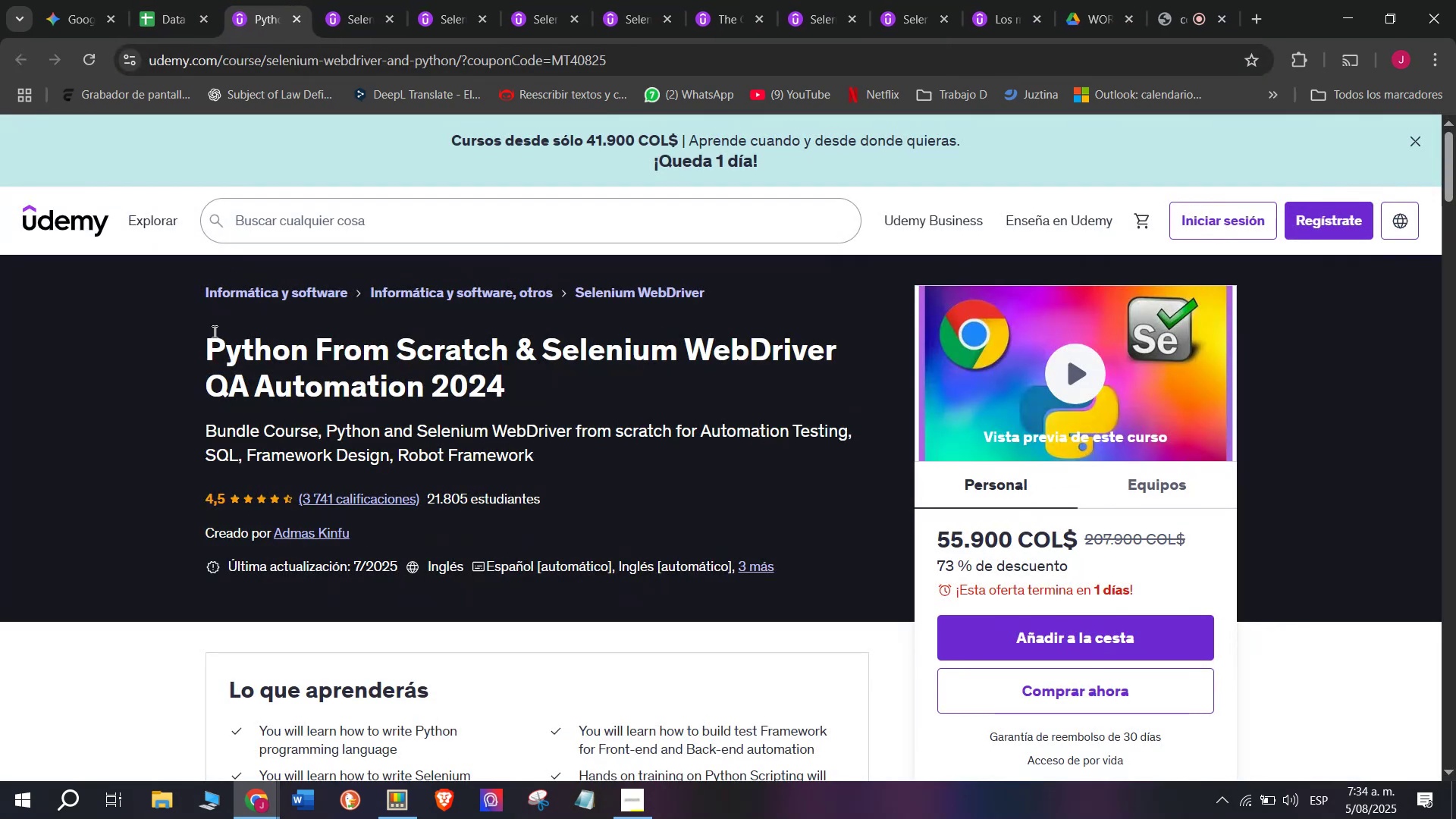 
left_click_drag(start_coordinate=[196, 334], to_coordinate=[563, 393])
 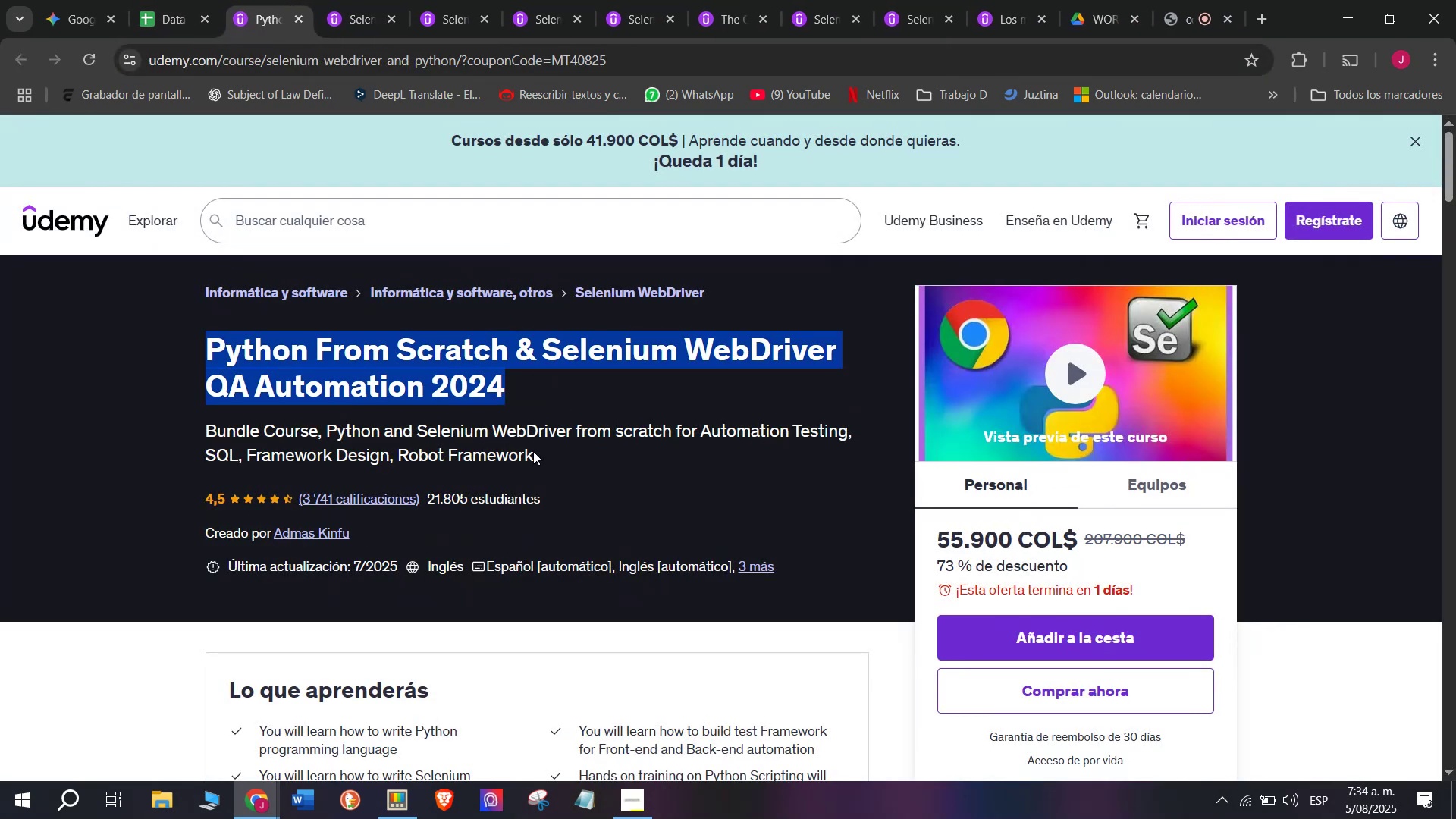 
key(Control+ControlLeft)
 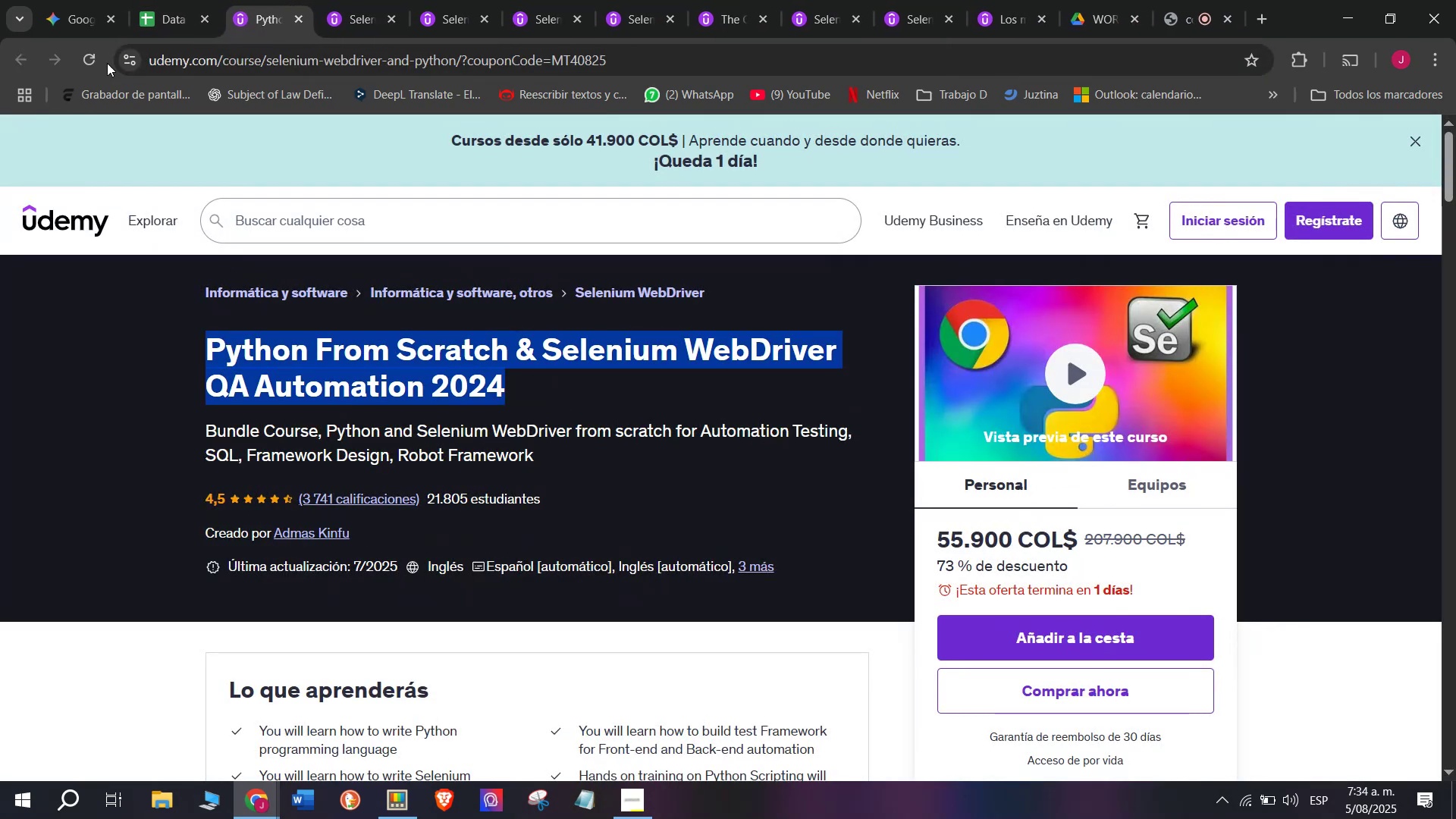 
key(Break)
 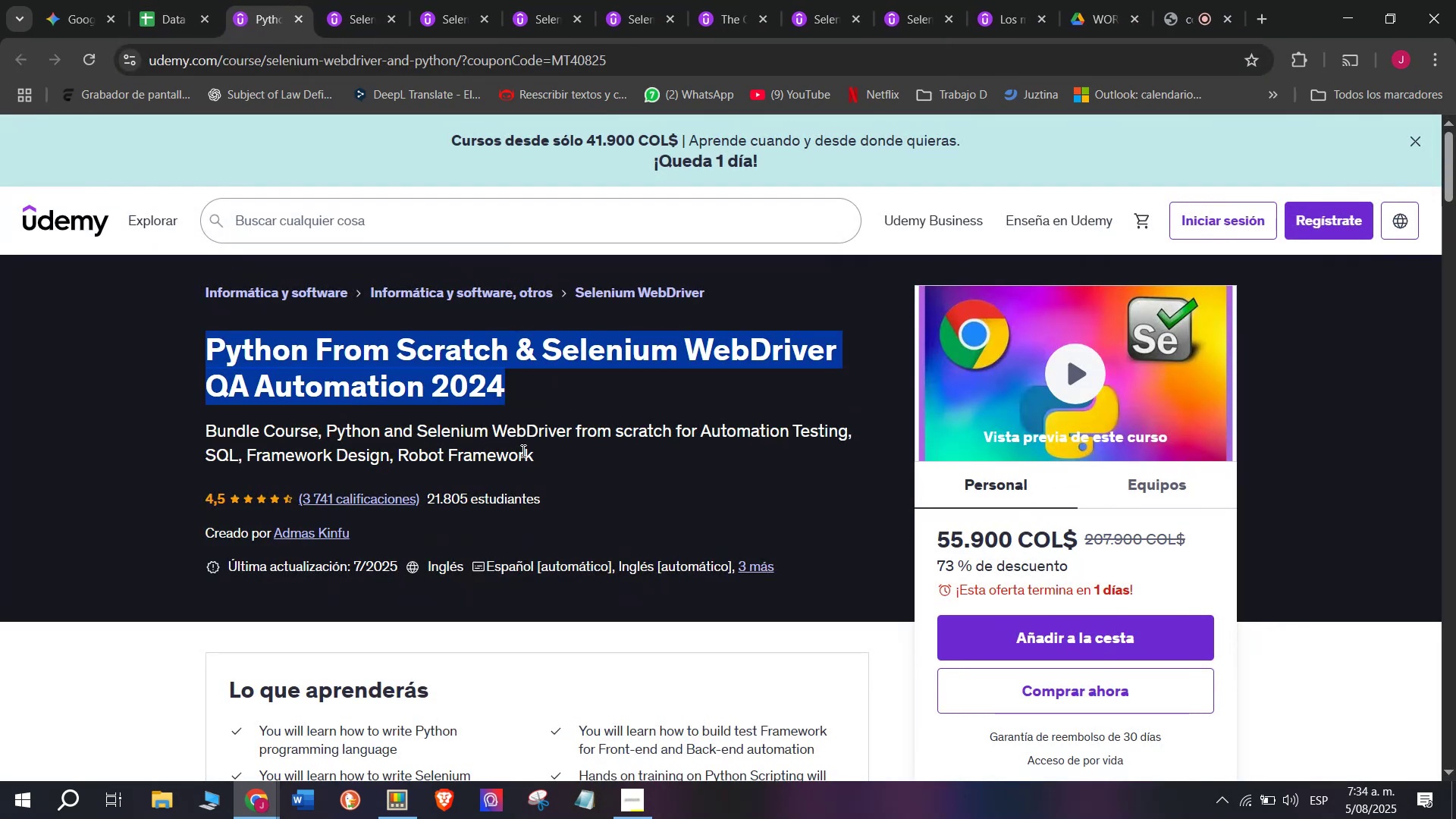 
key(Control+C)
 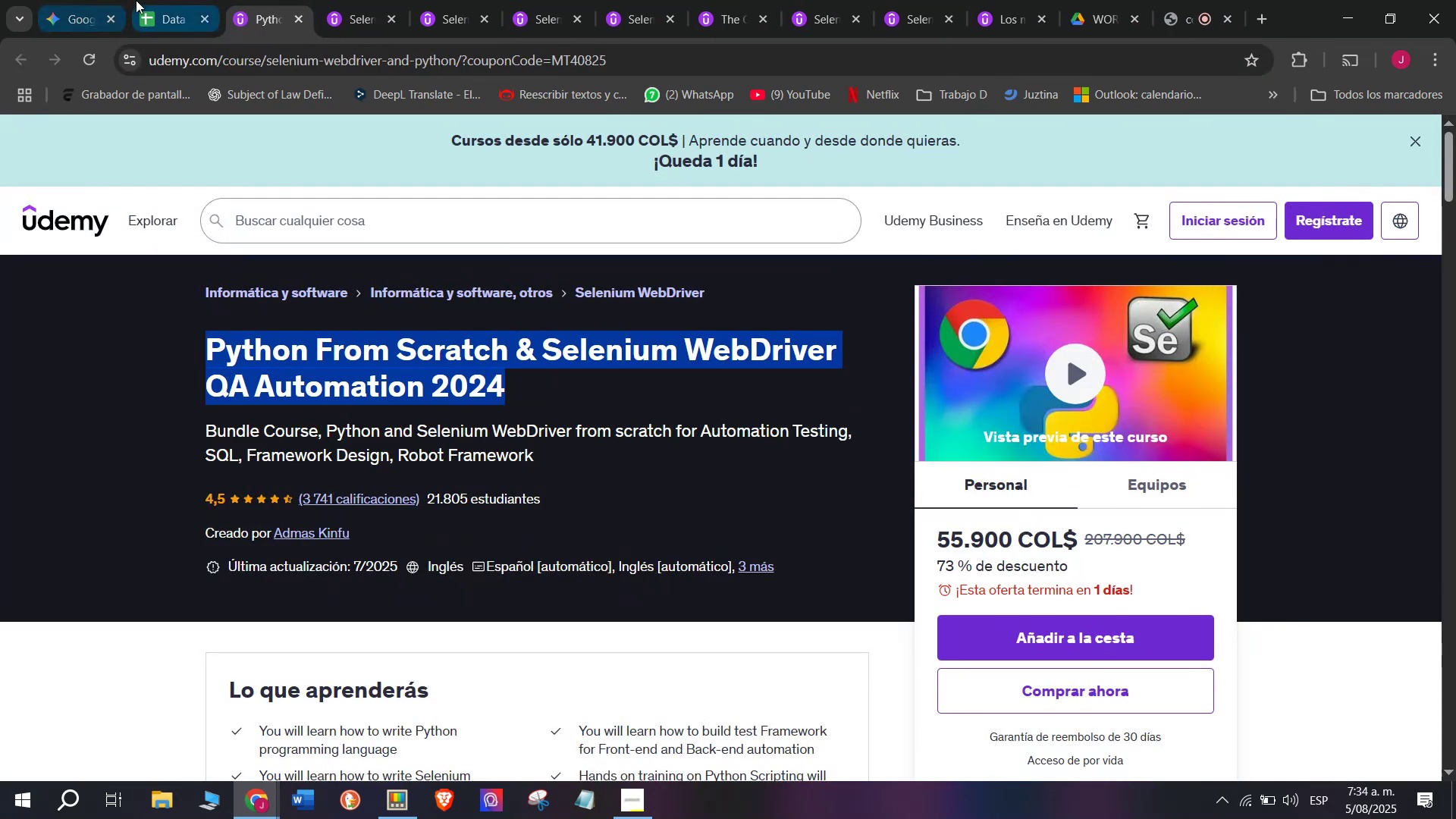 
left_click([138, 0])
 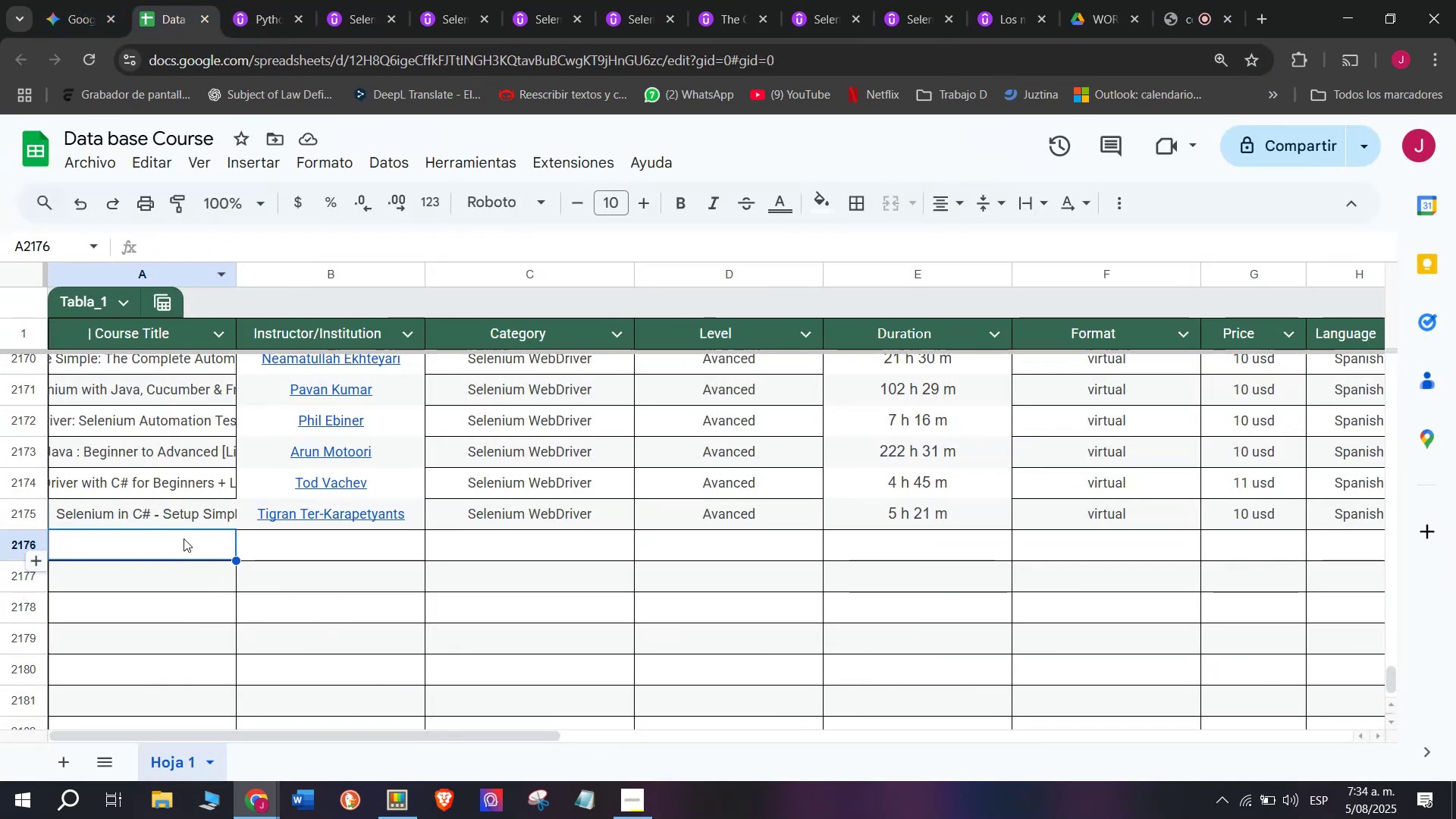 
double_click([184, 535])
 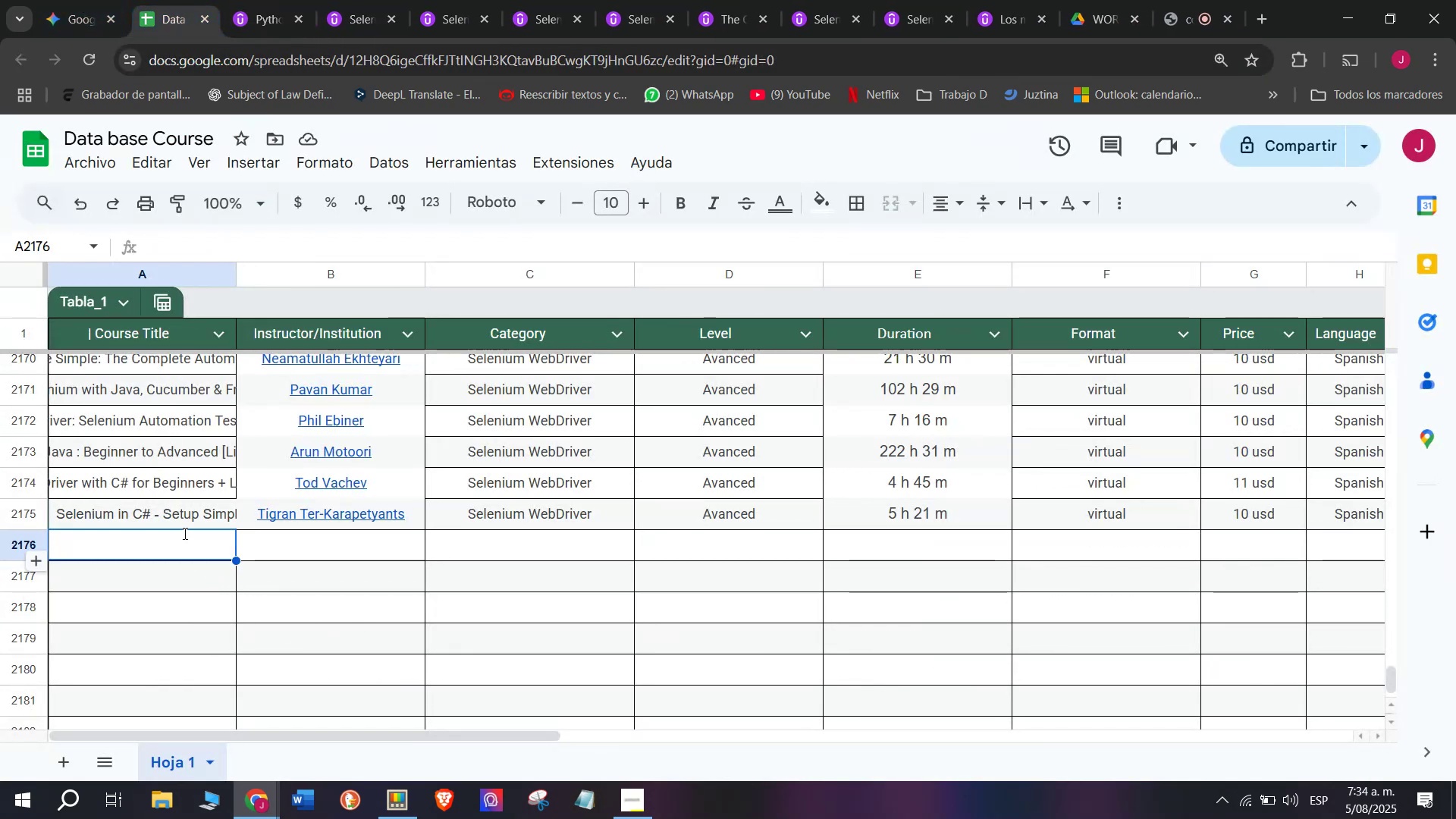 
key(Control+ControlLeft)
 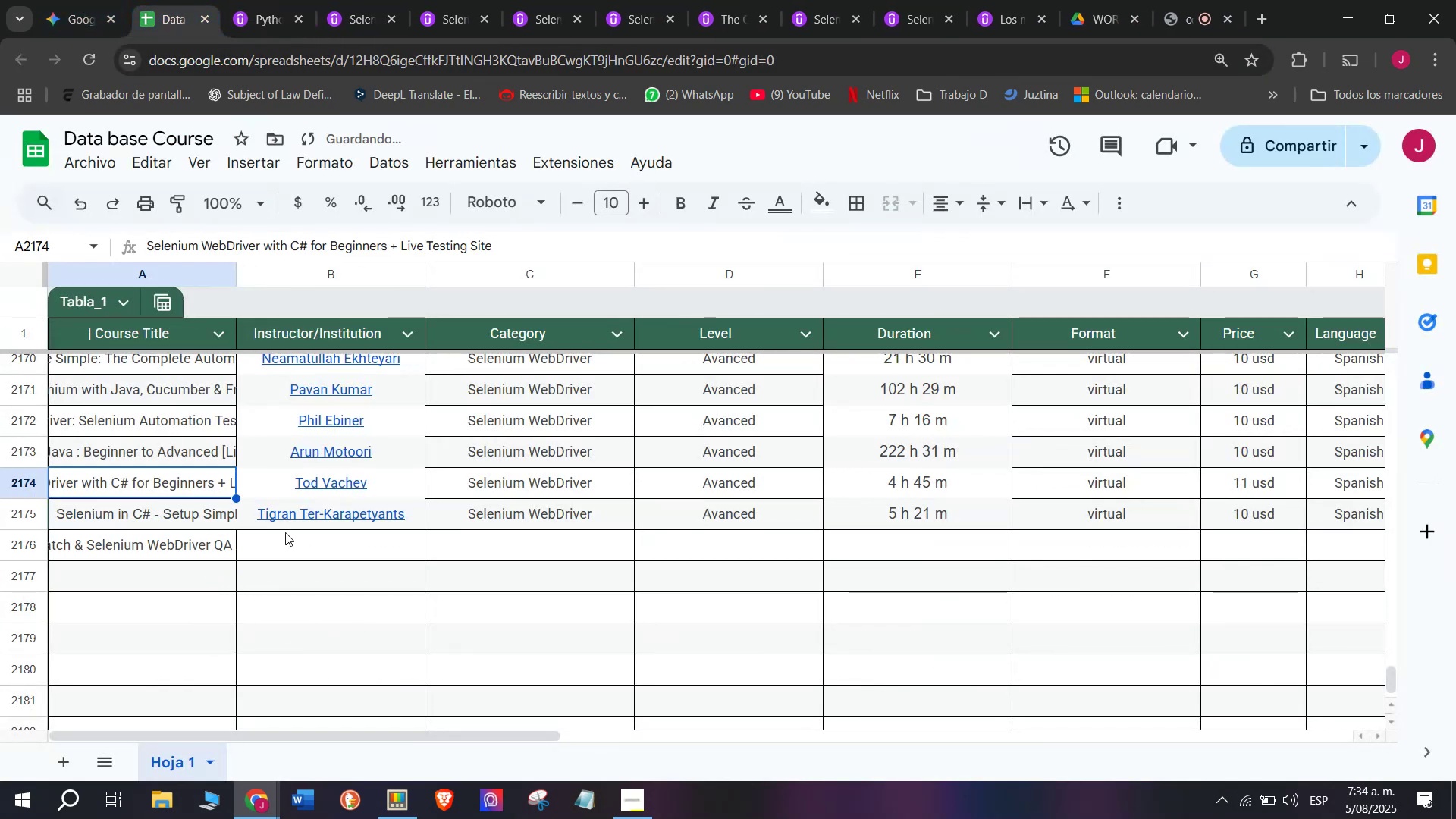 
key(Control+V)
 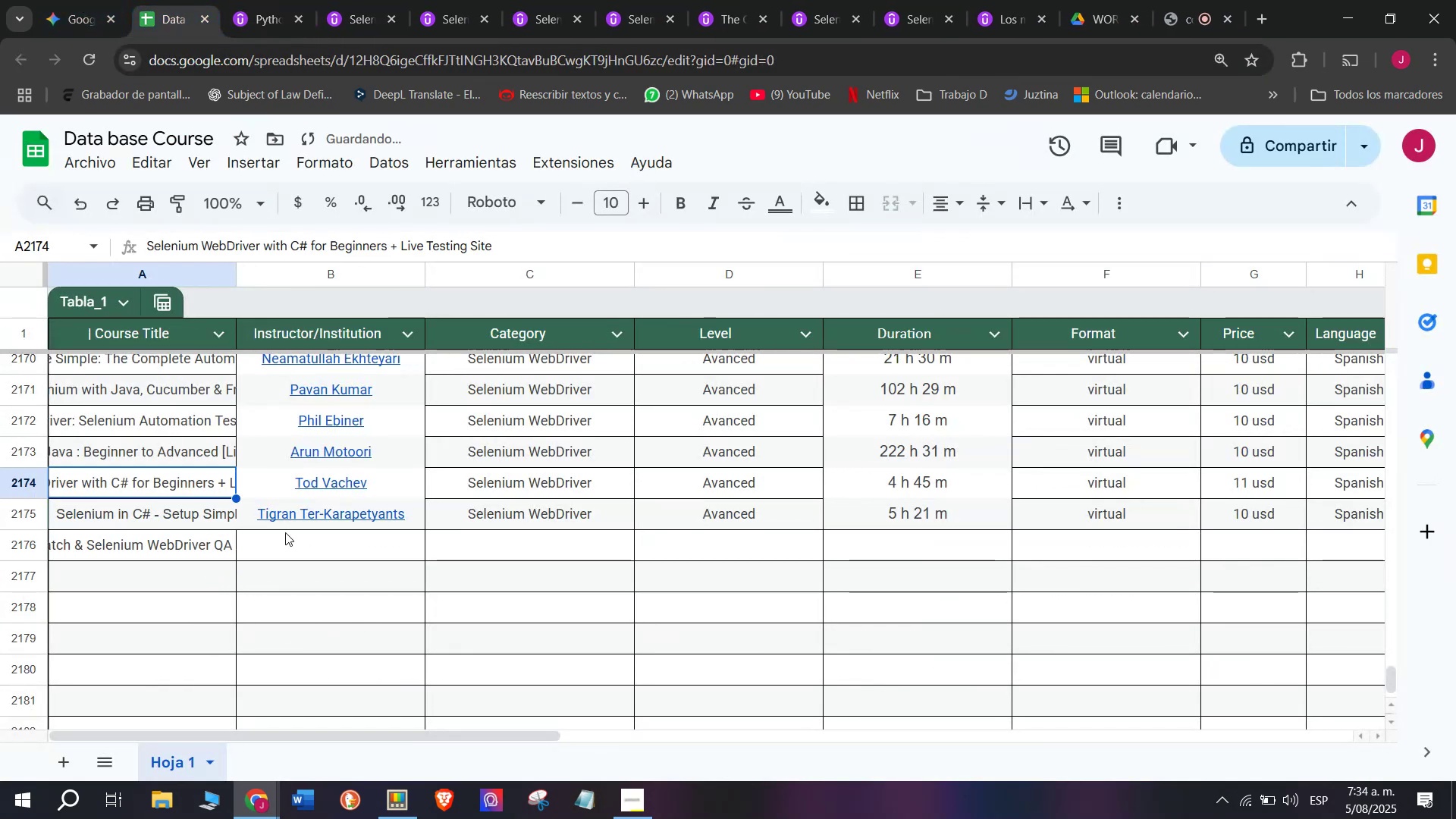 
key(Z)
 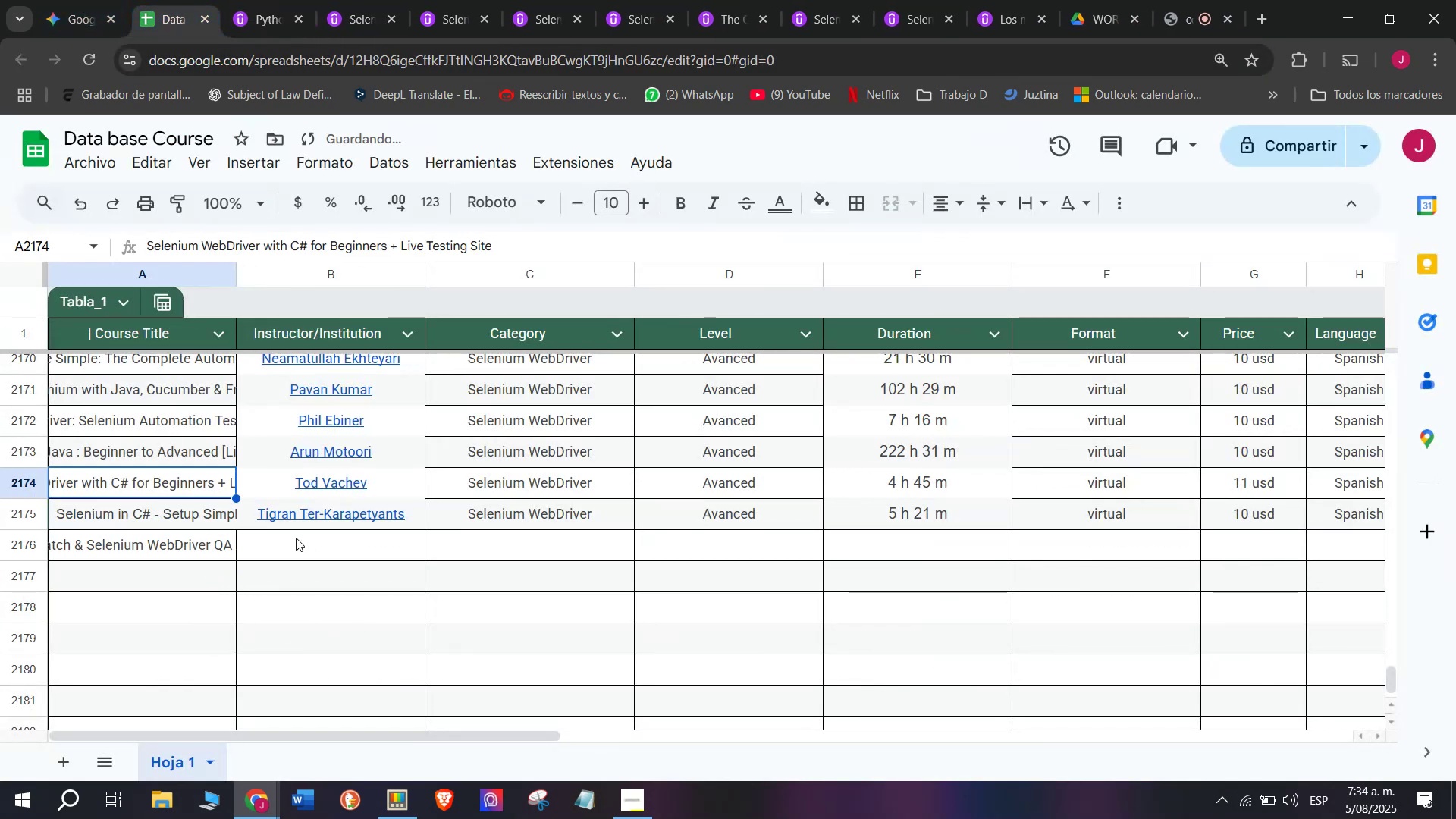 
triple_click([298, 538])
 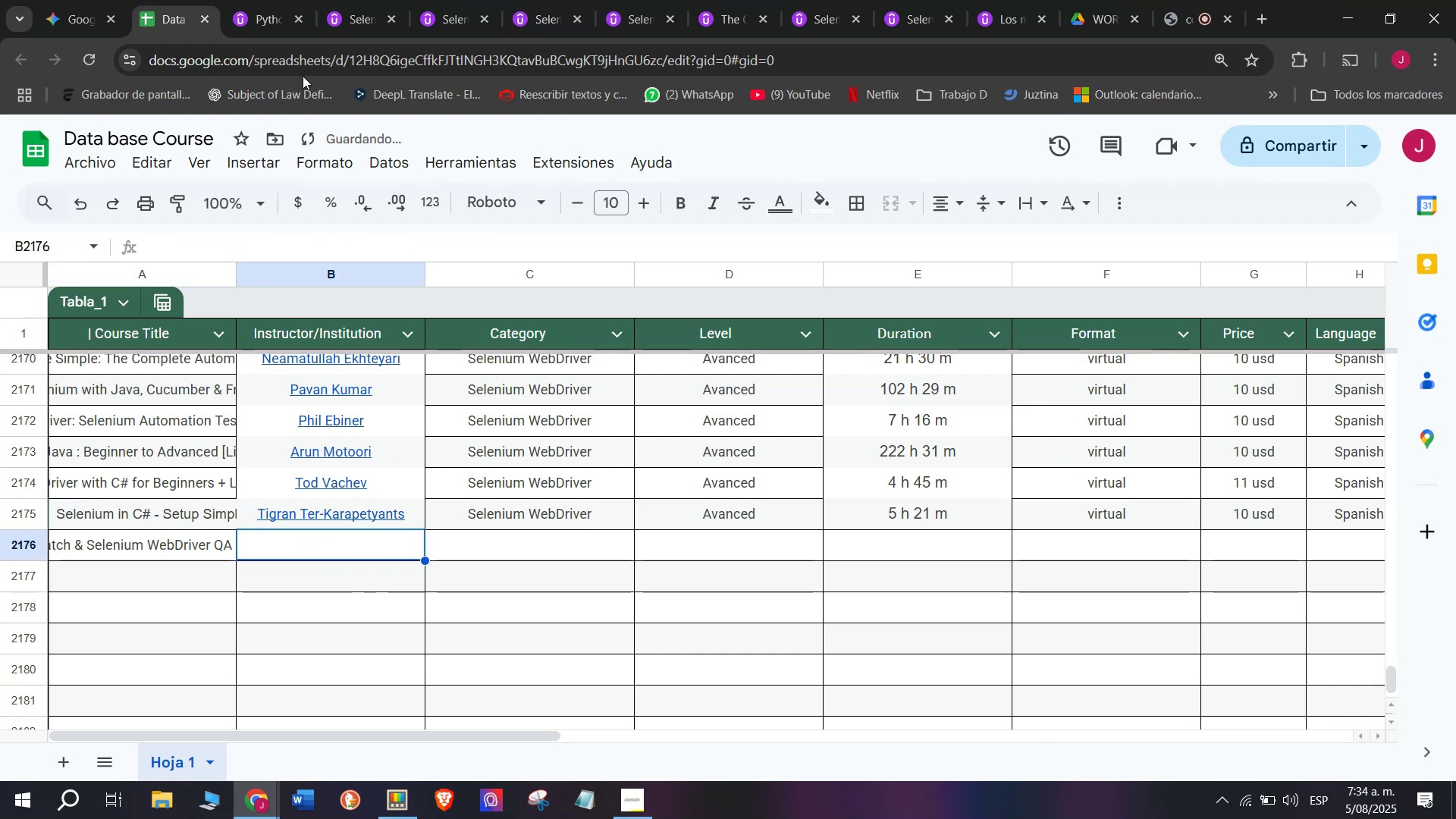 
left_click([253, 0])
 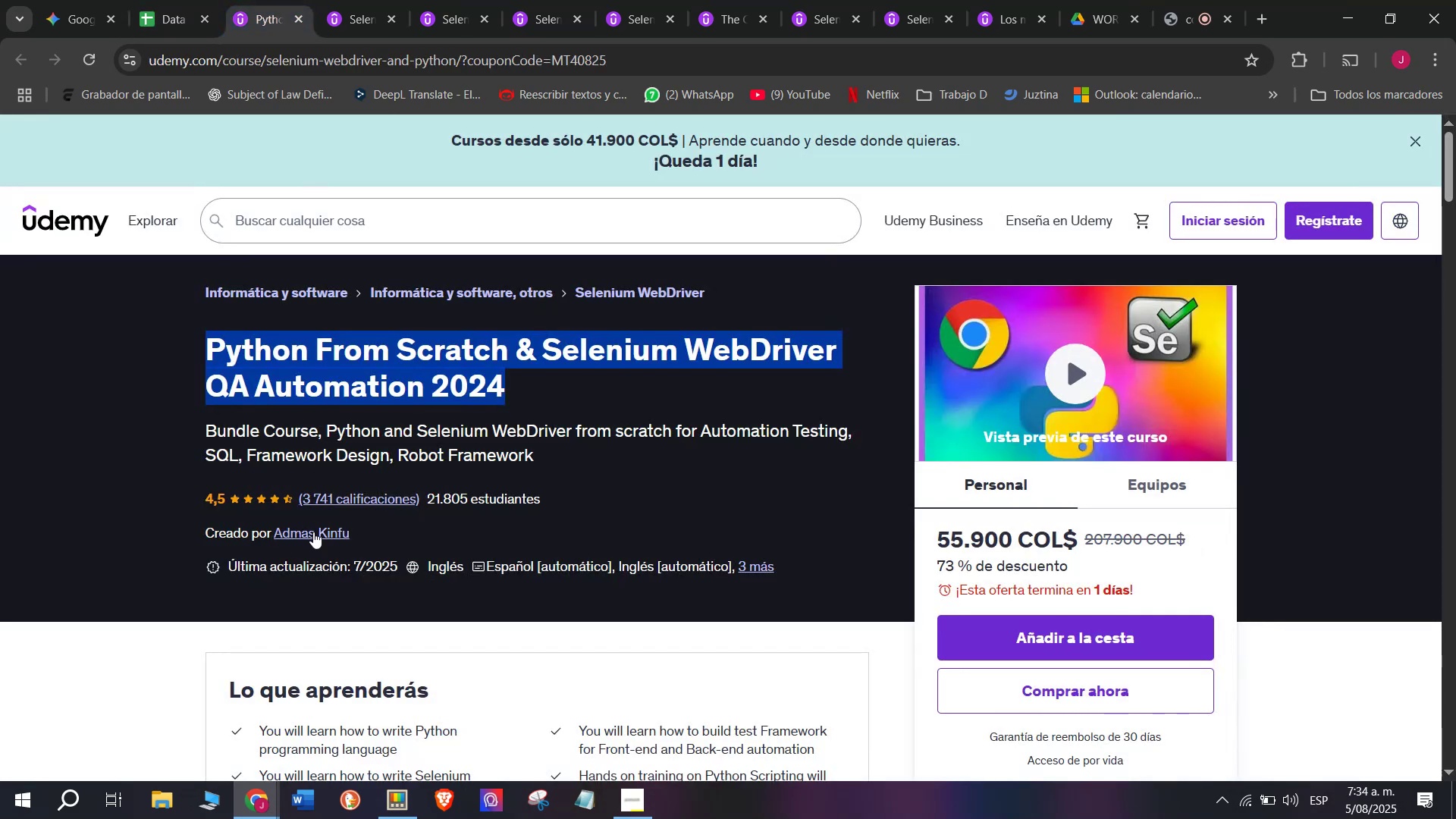 
left_click([313, 532])
 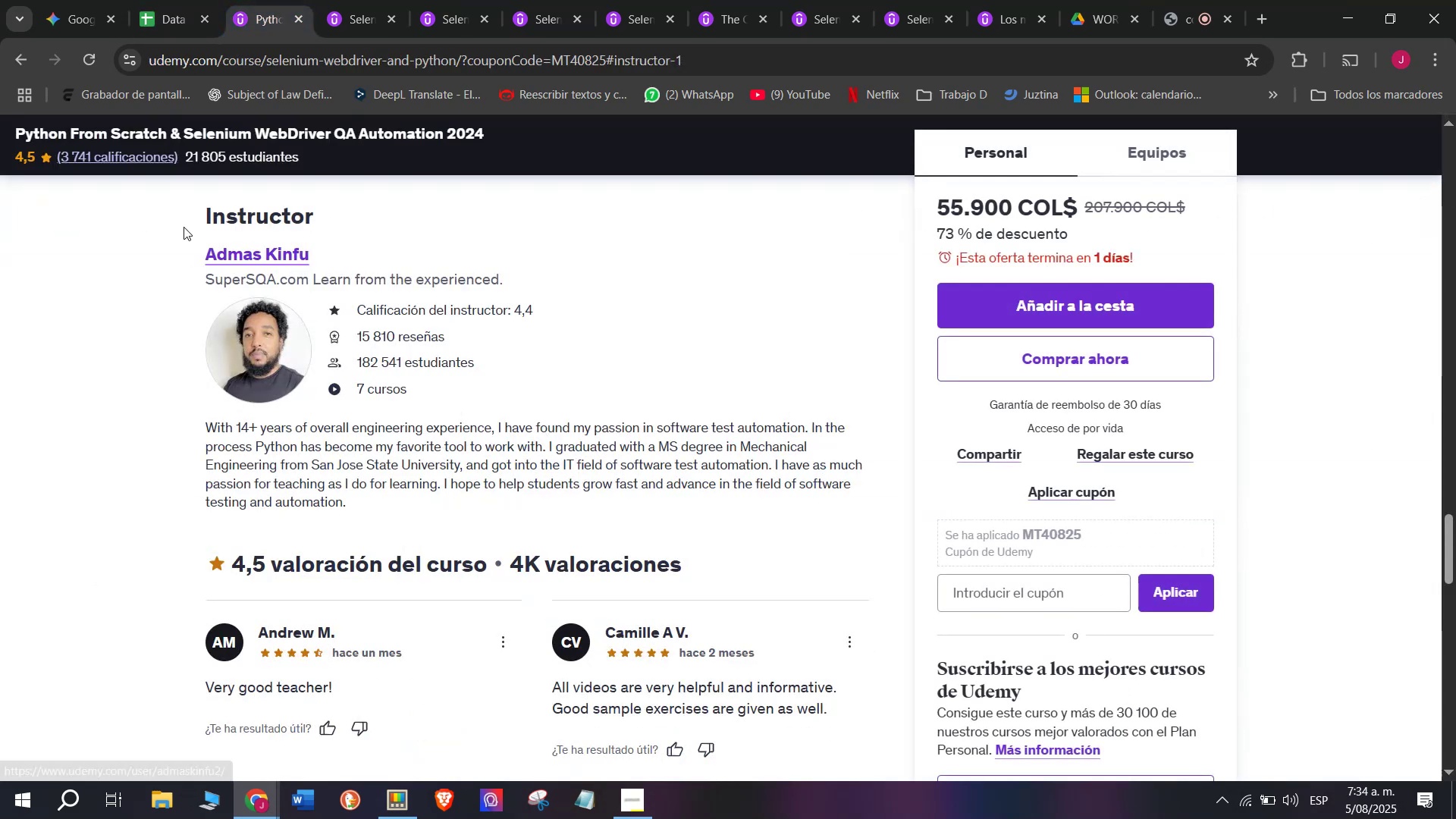 
left_click_drag(start_coordinate=[199, 240], to_coordinate=[336, 237])
 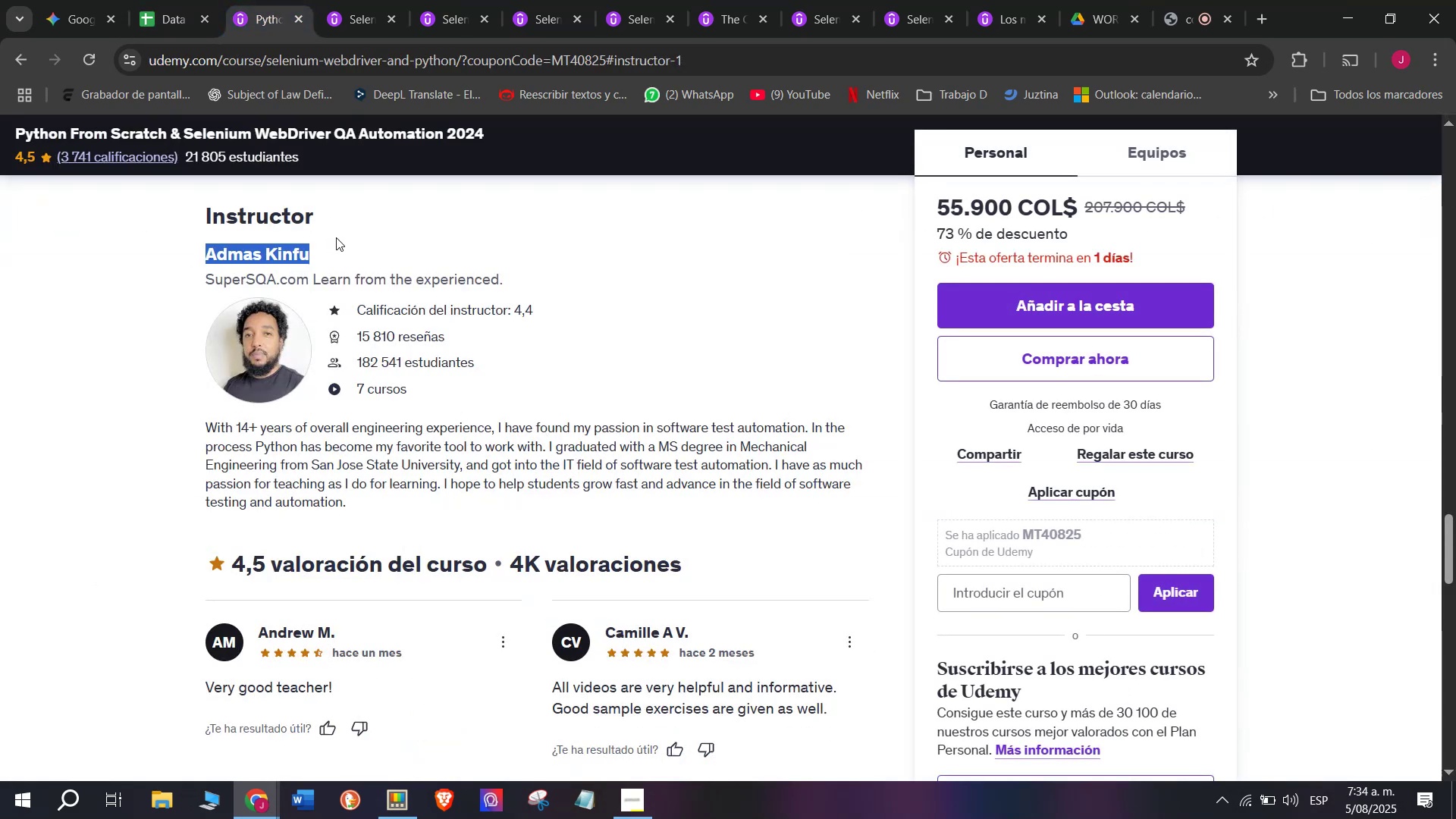 
key(Break)
 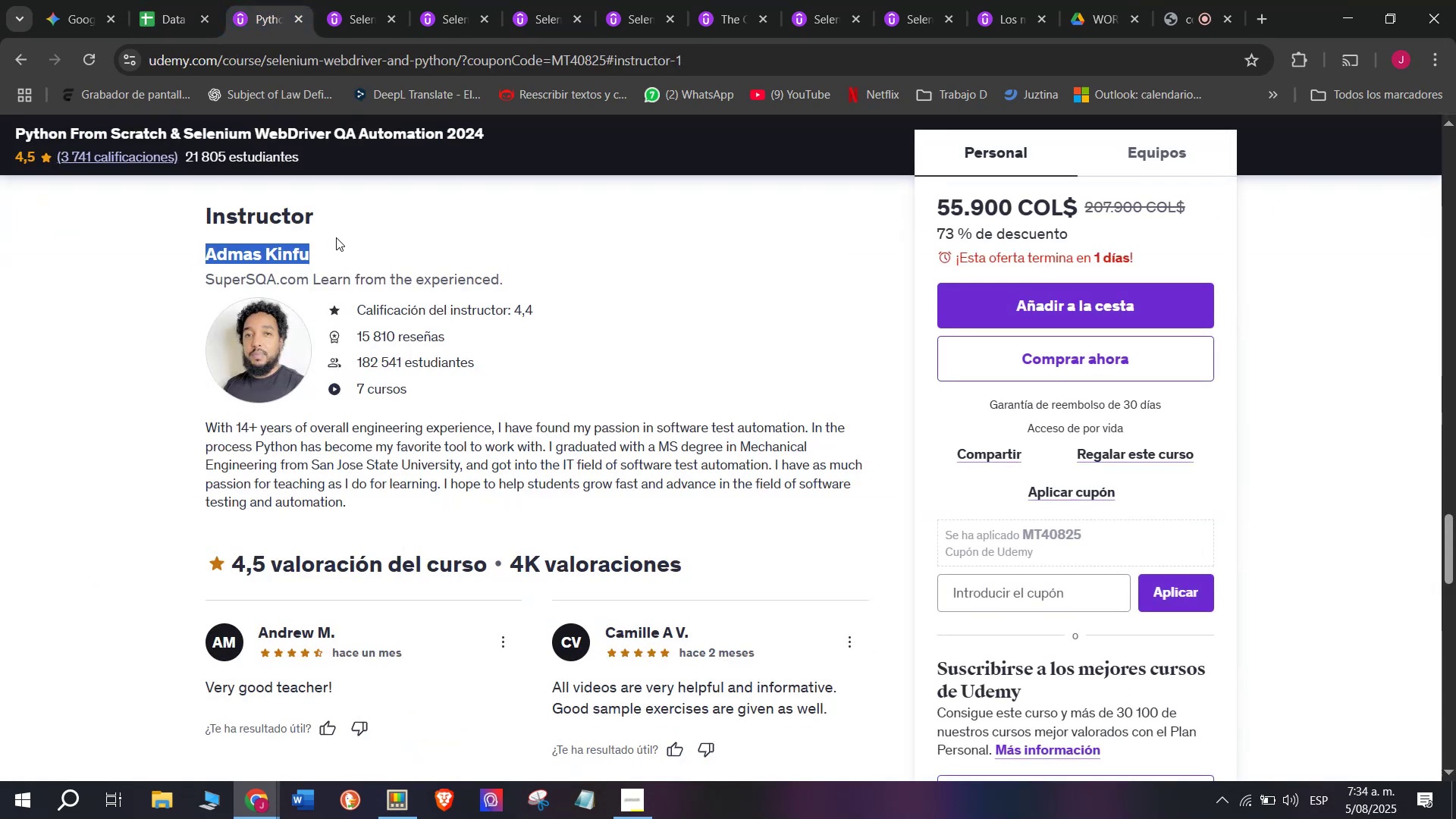 
key(Control+ControlLeft)
 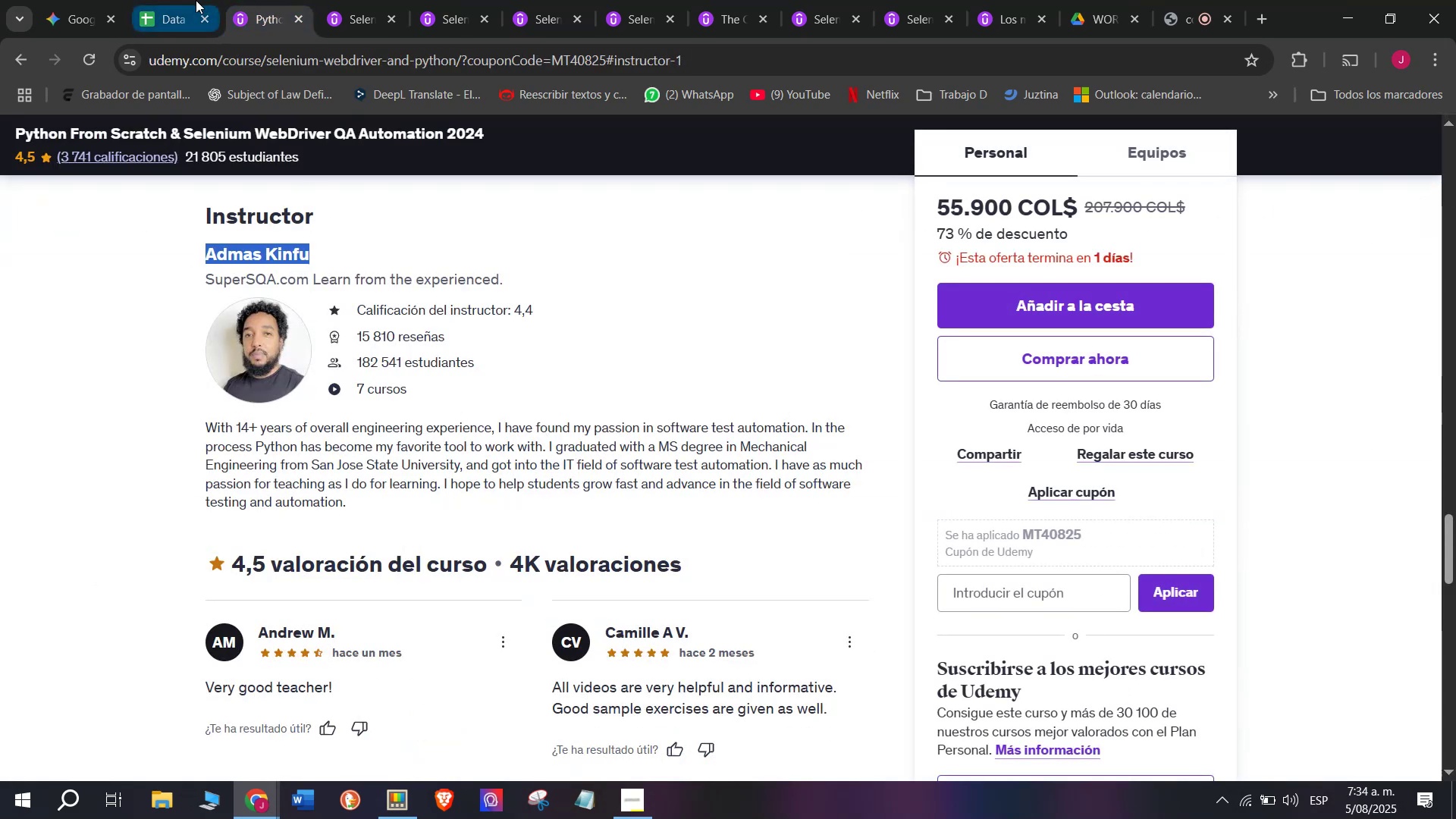 
key(Control+C)
 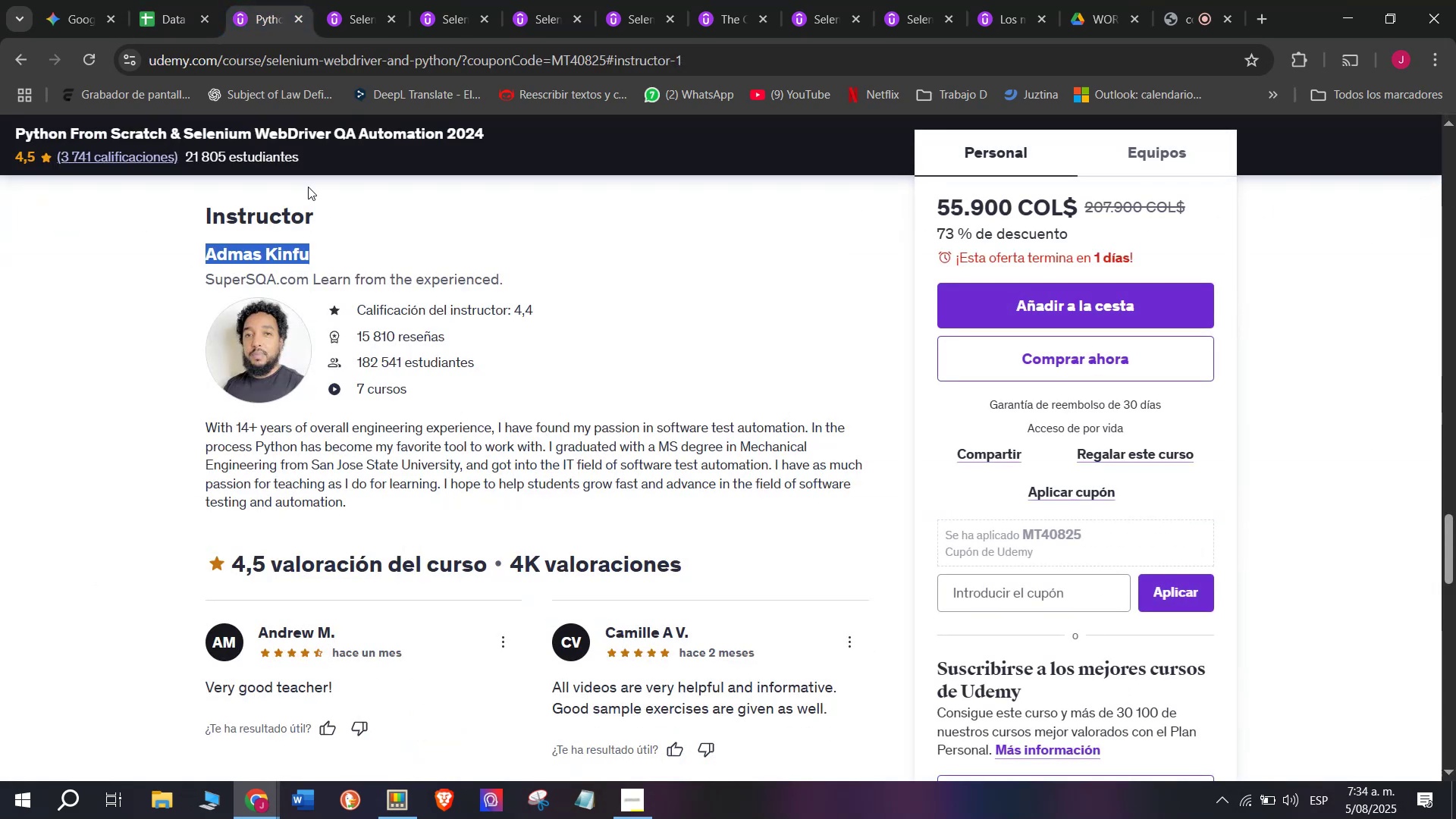 
key(Control+ControlLeft)
 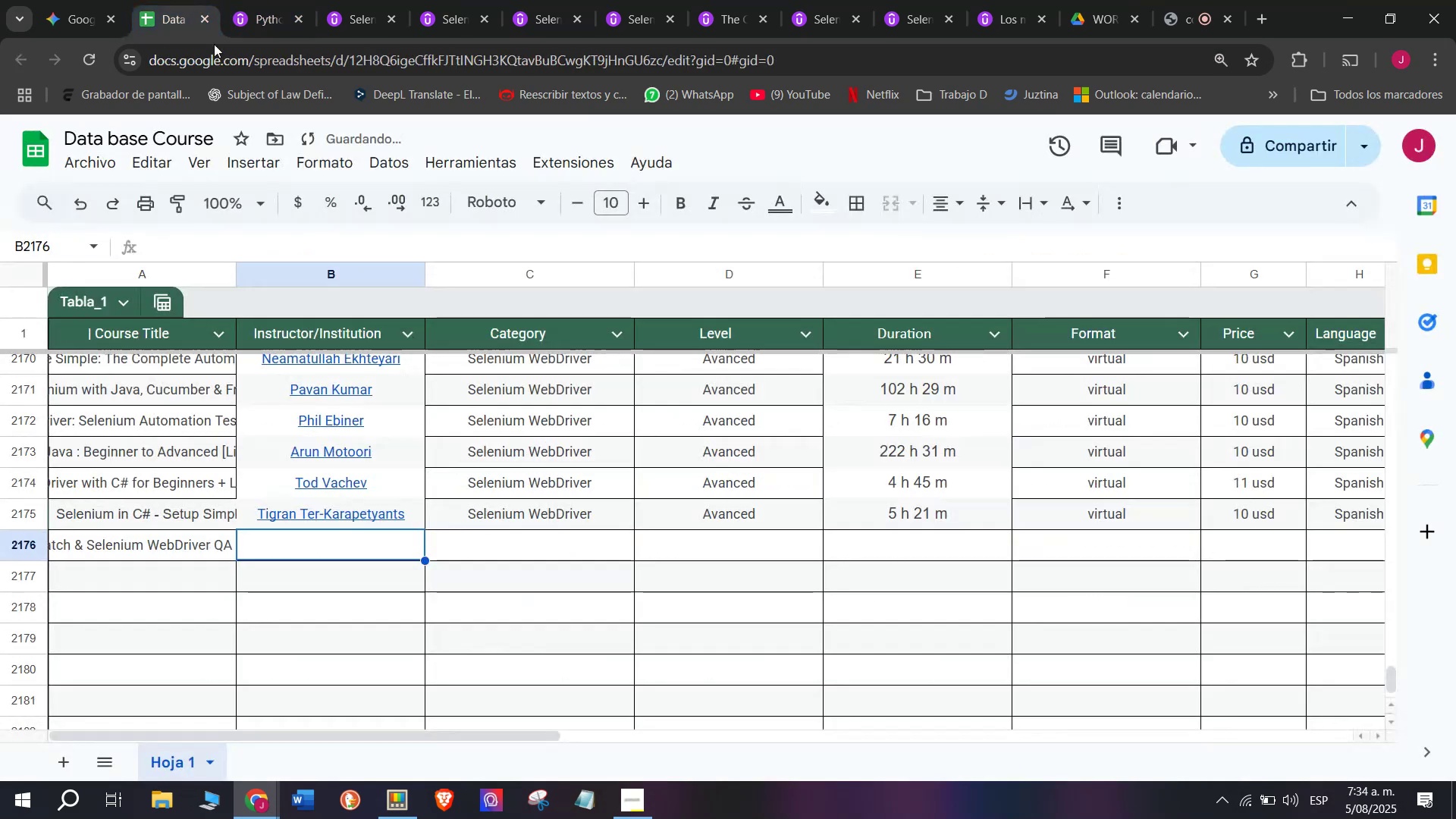 
key(Break)
 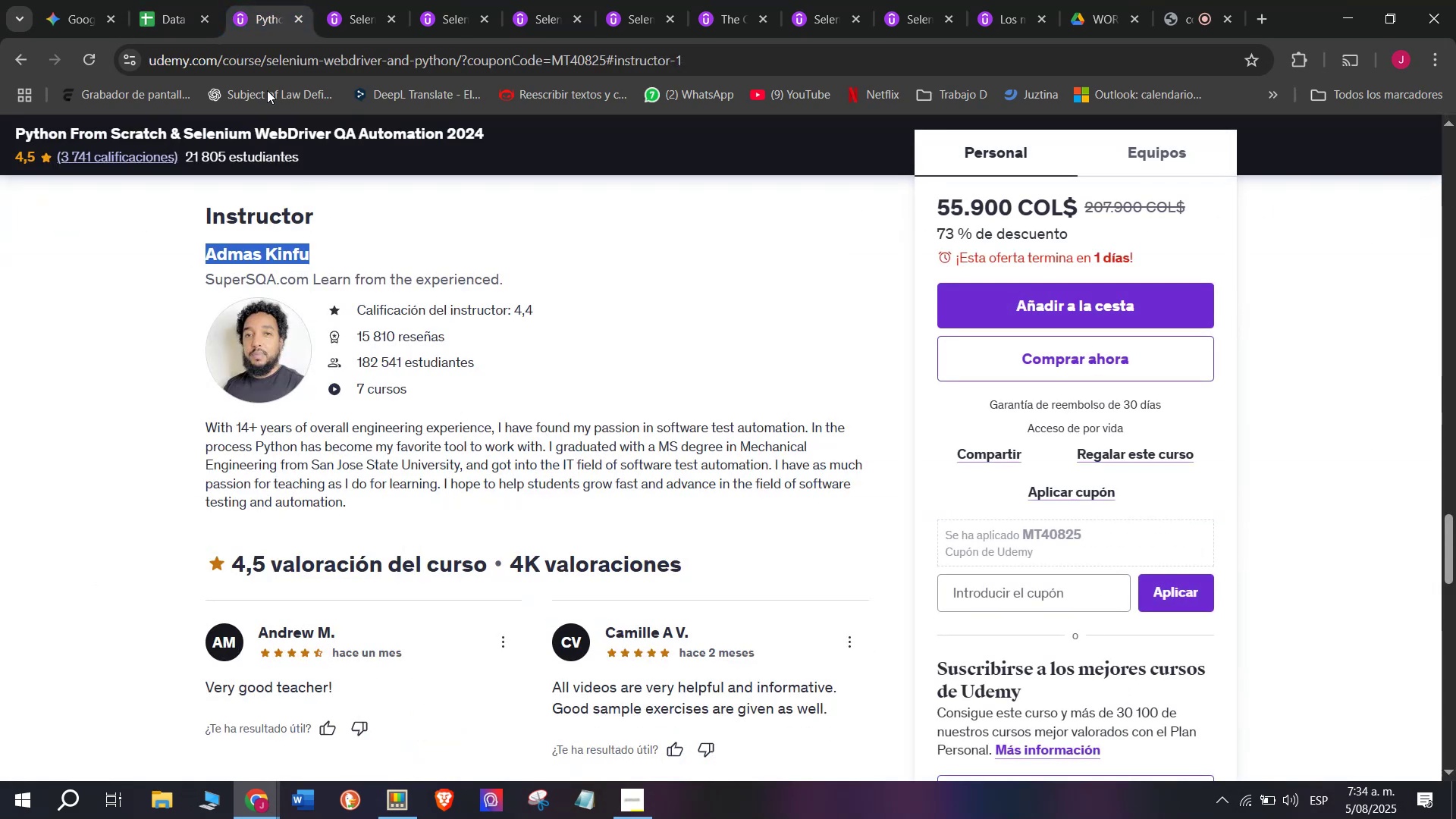 
key(Control+C)
 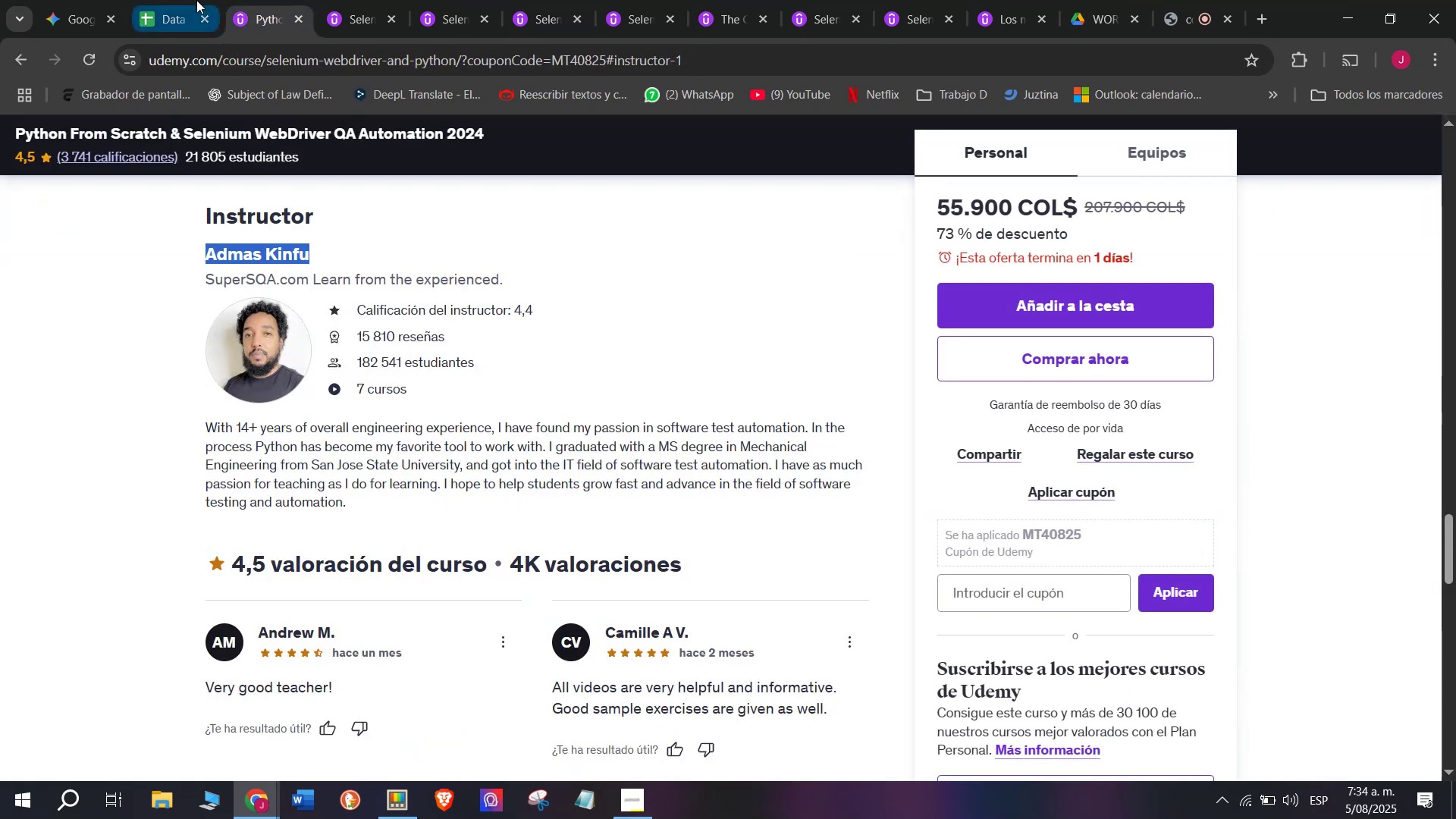 
left_click([196, 0])
 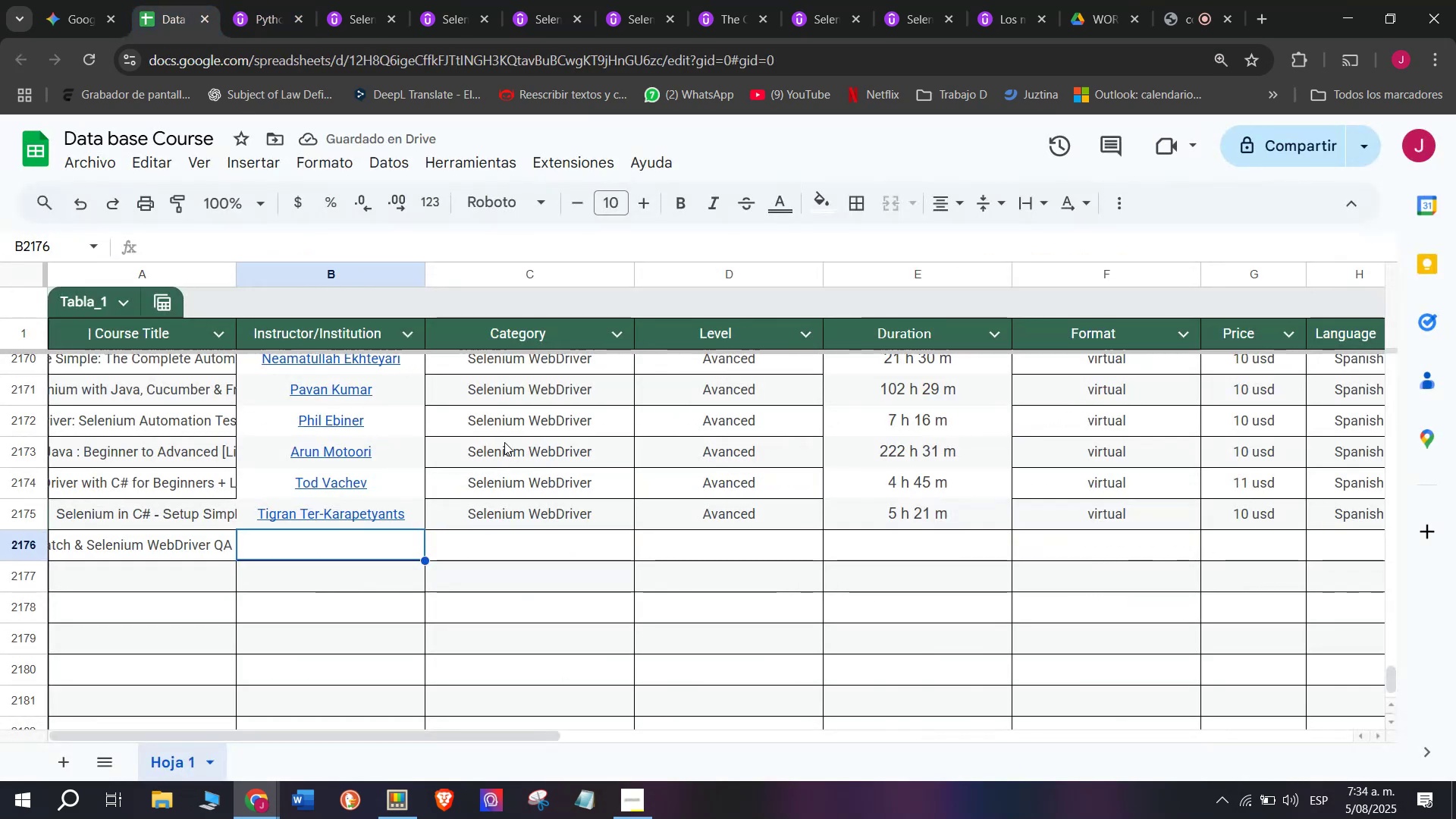 
key(Control+ControlLeft)
 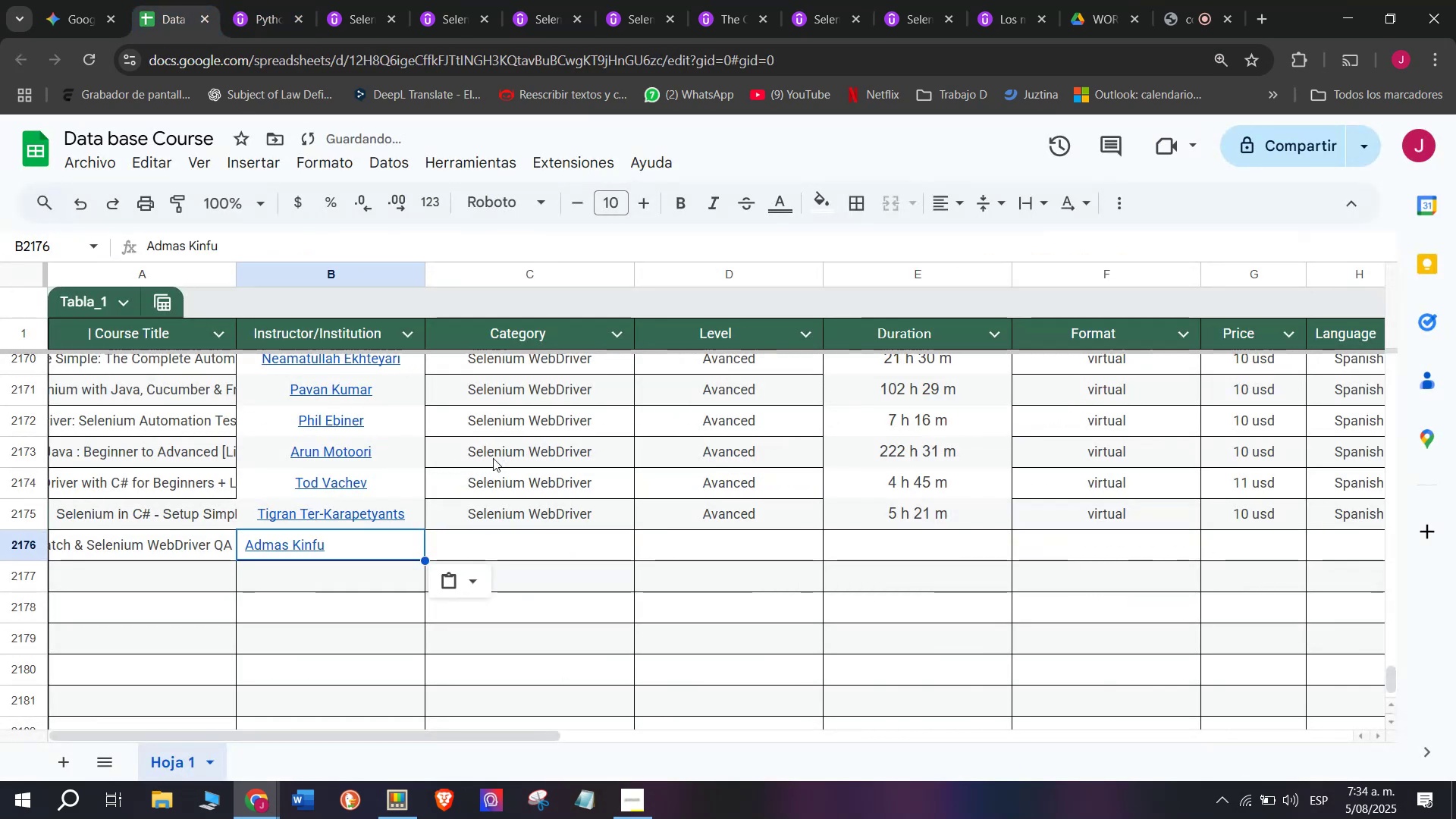 
key(Z)
 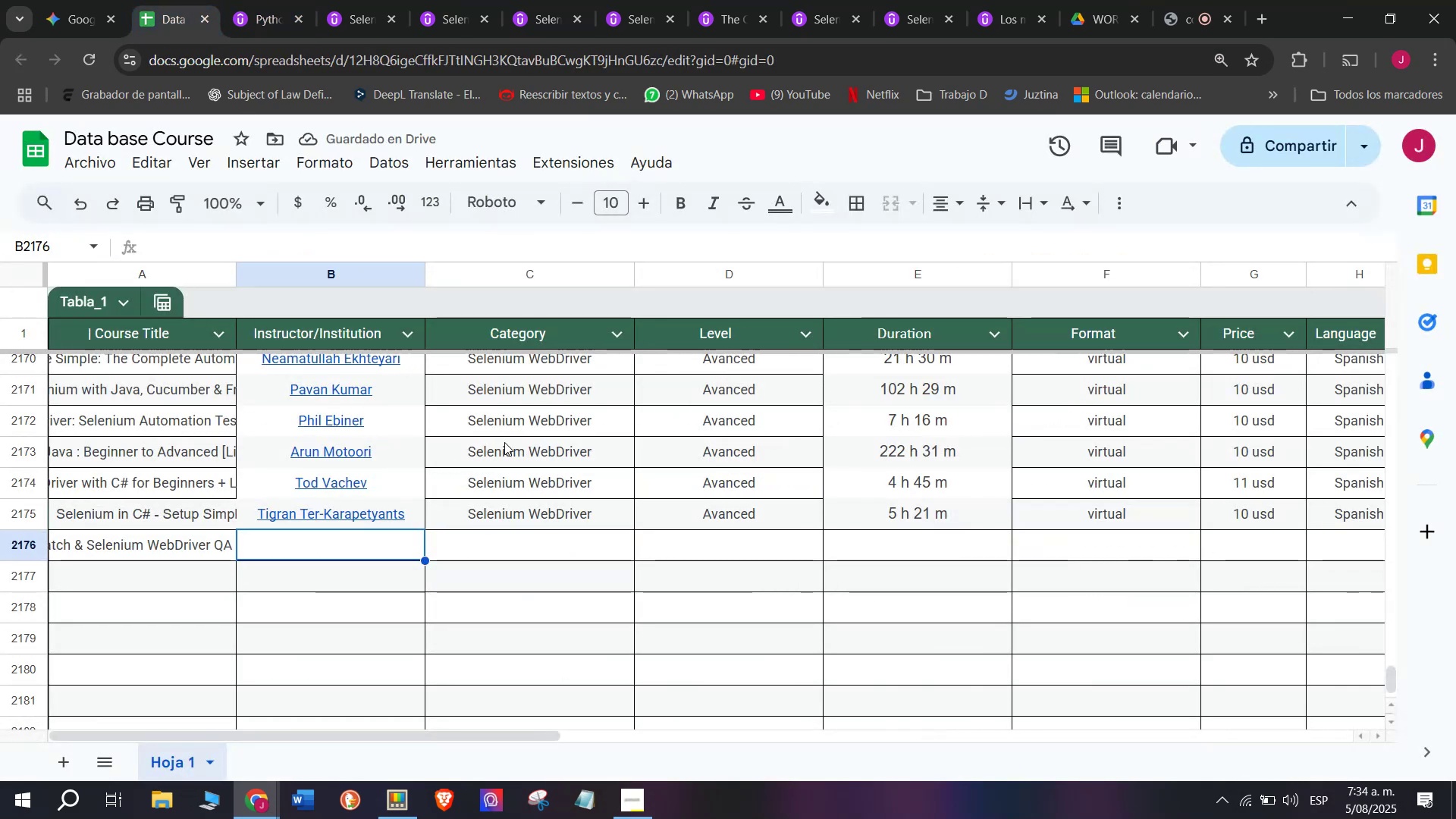 
key(Control+V)
 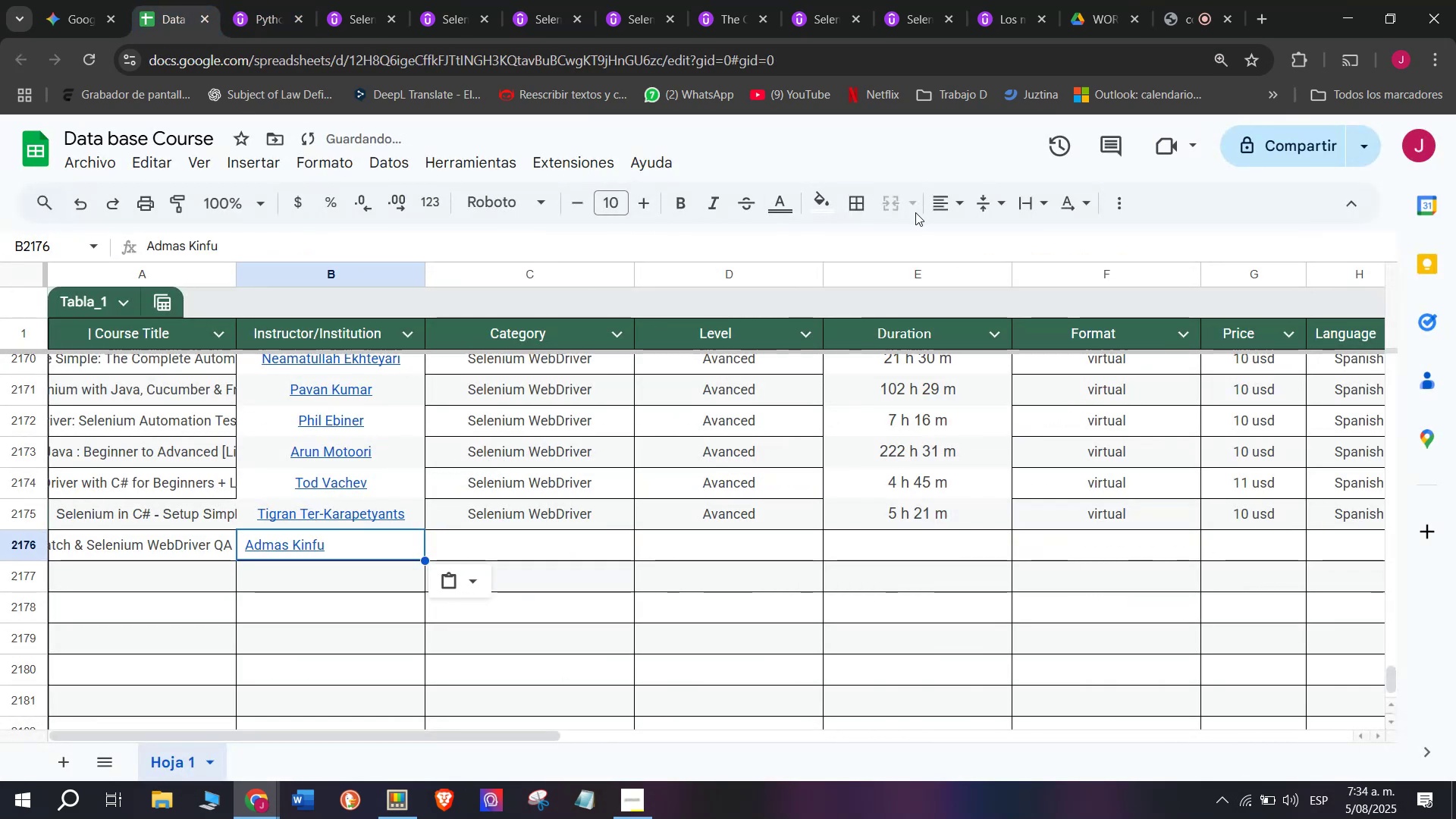 
left_click([945, 202])
 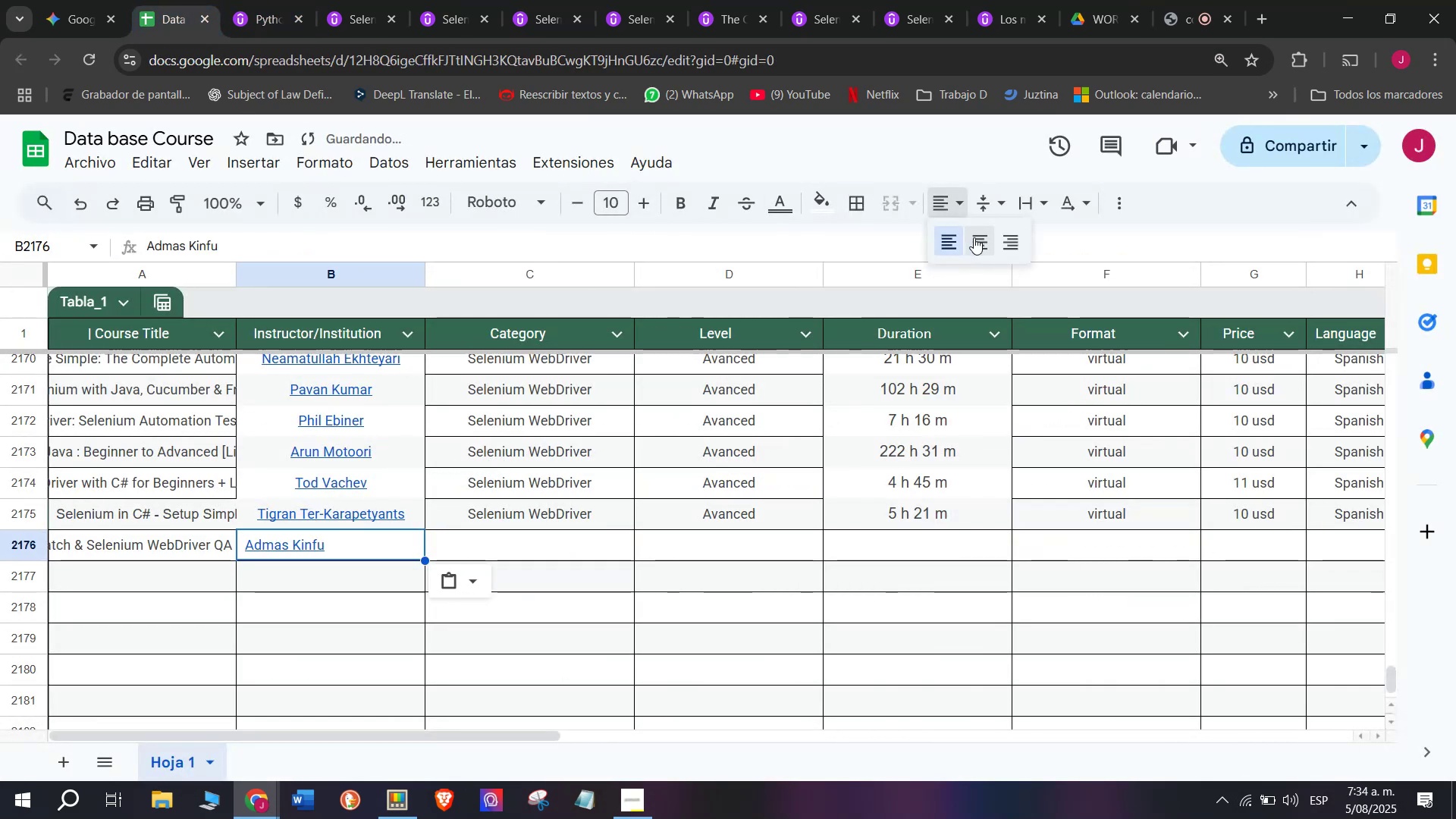 
left_click([974, 237])
 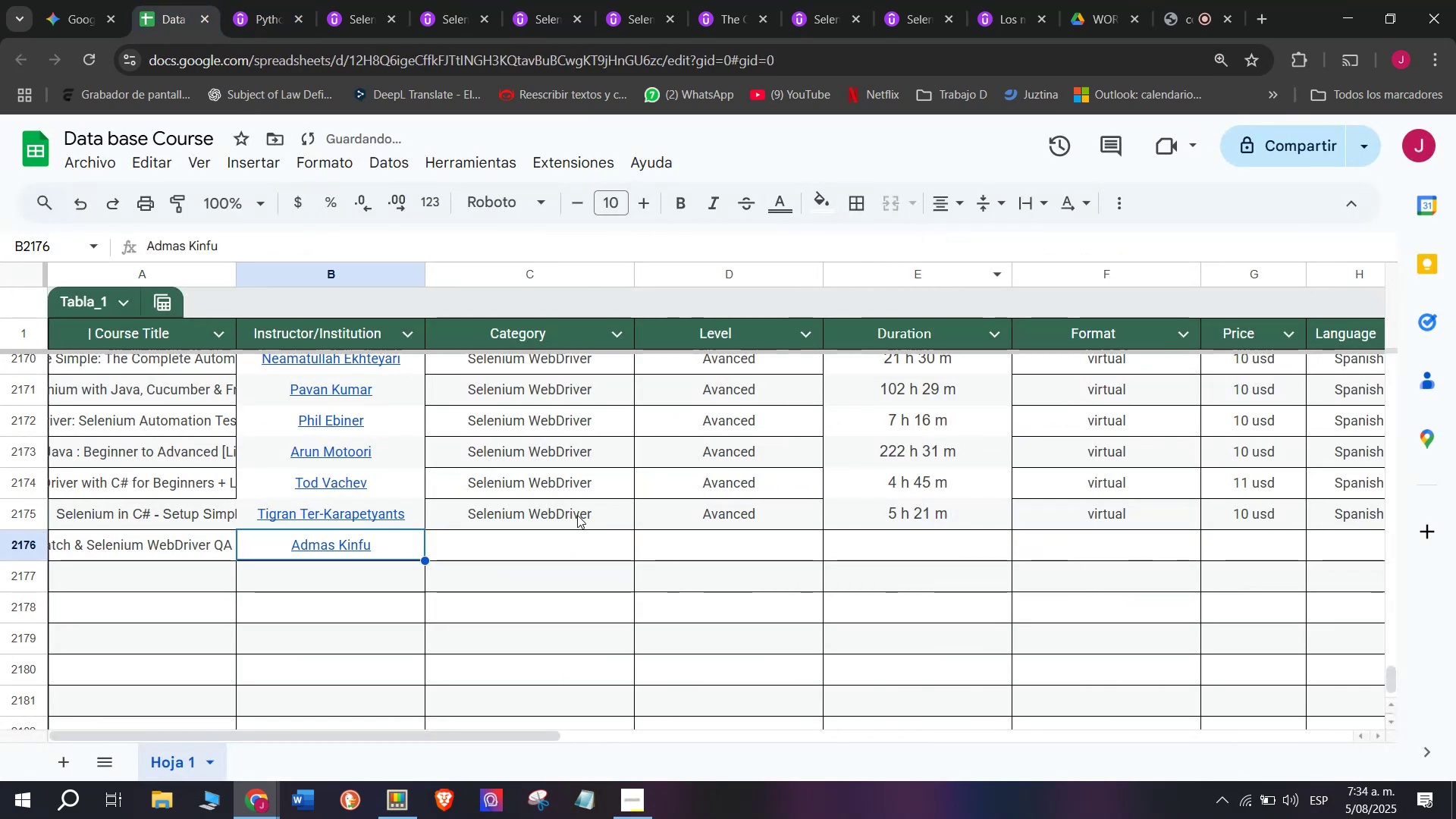 
left_click([566, 516])
 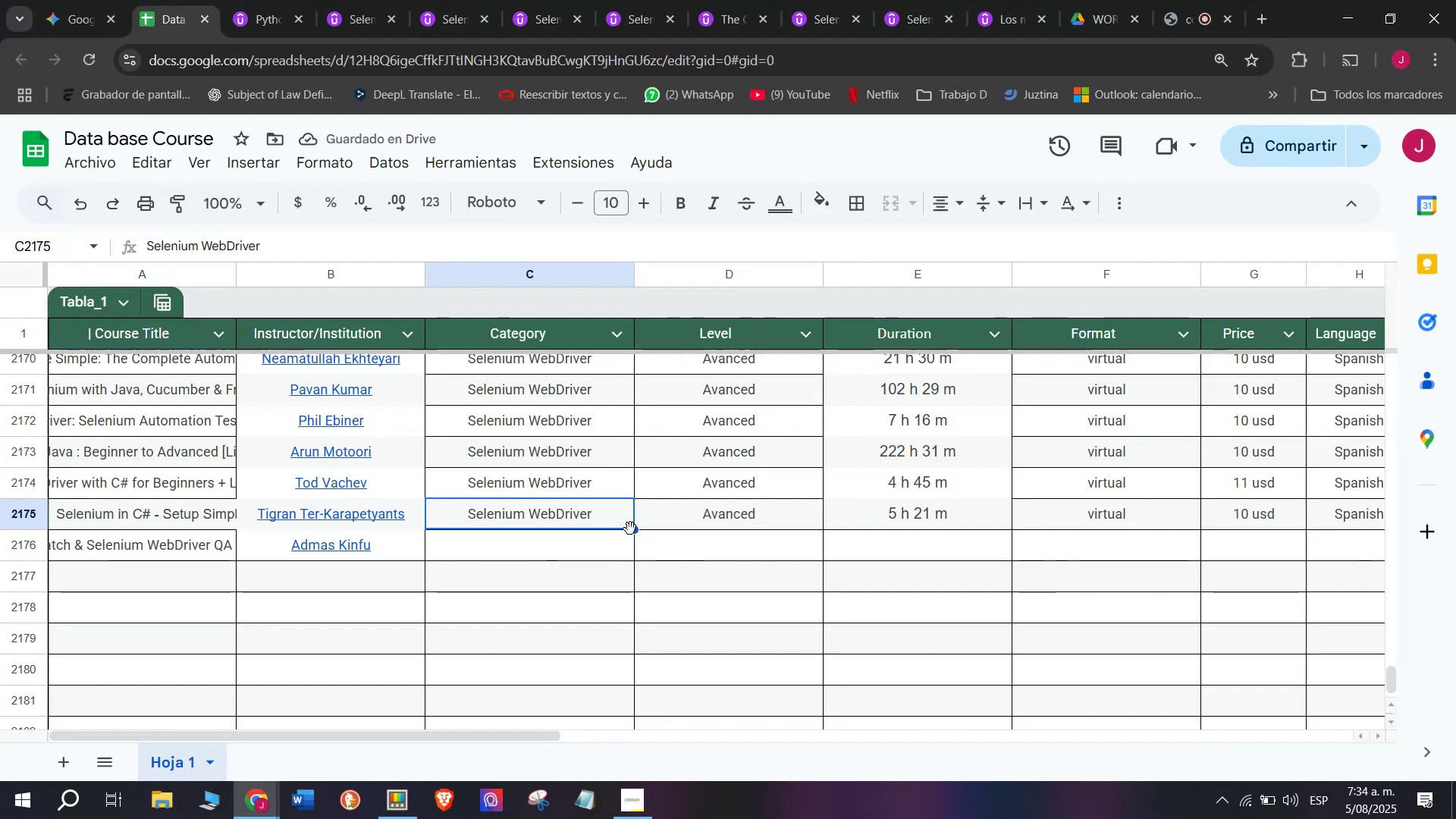 
left_click_drag(start_coordinate=[631, 529], to_coordinate=[638, 555])
 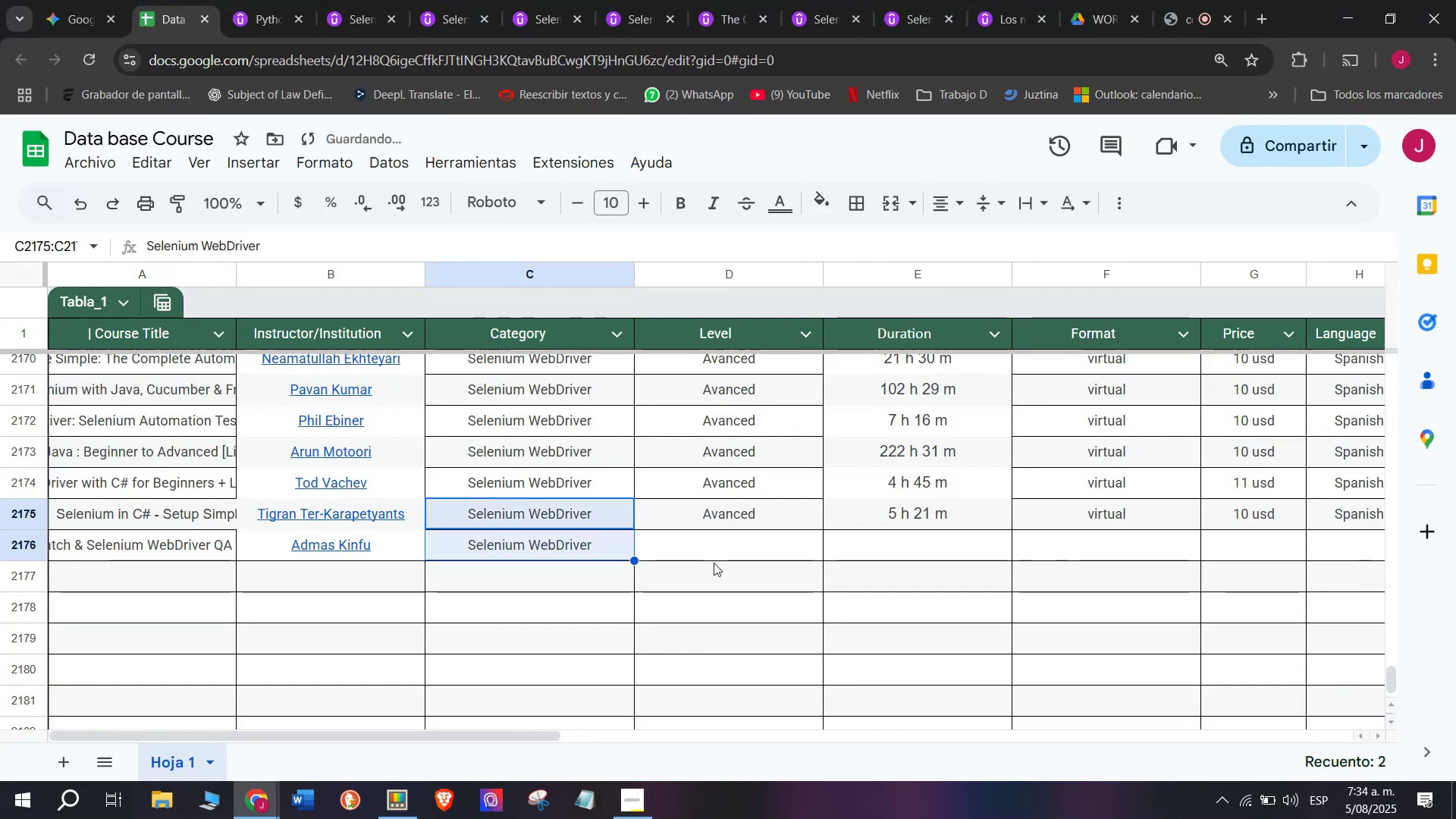 
left_click([716, 556])
 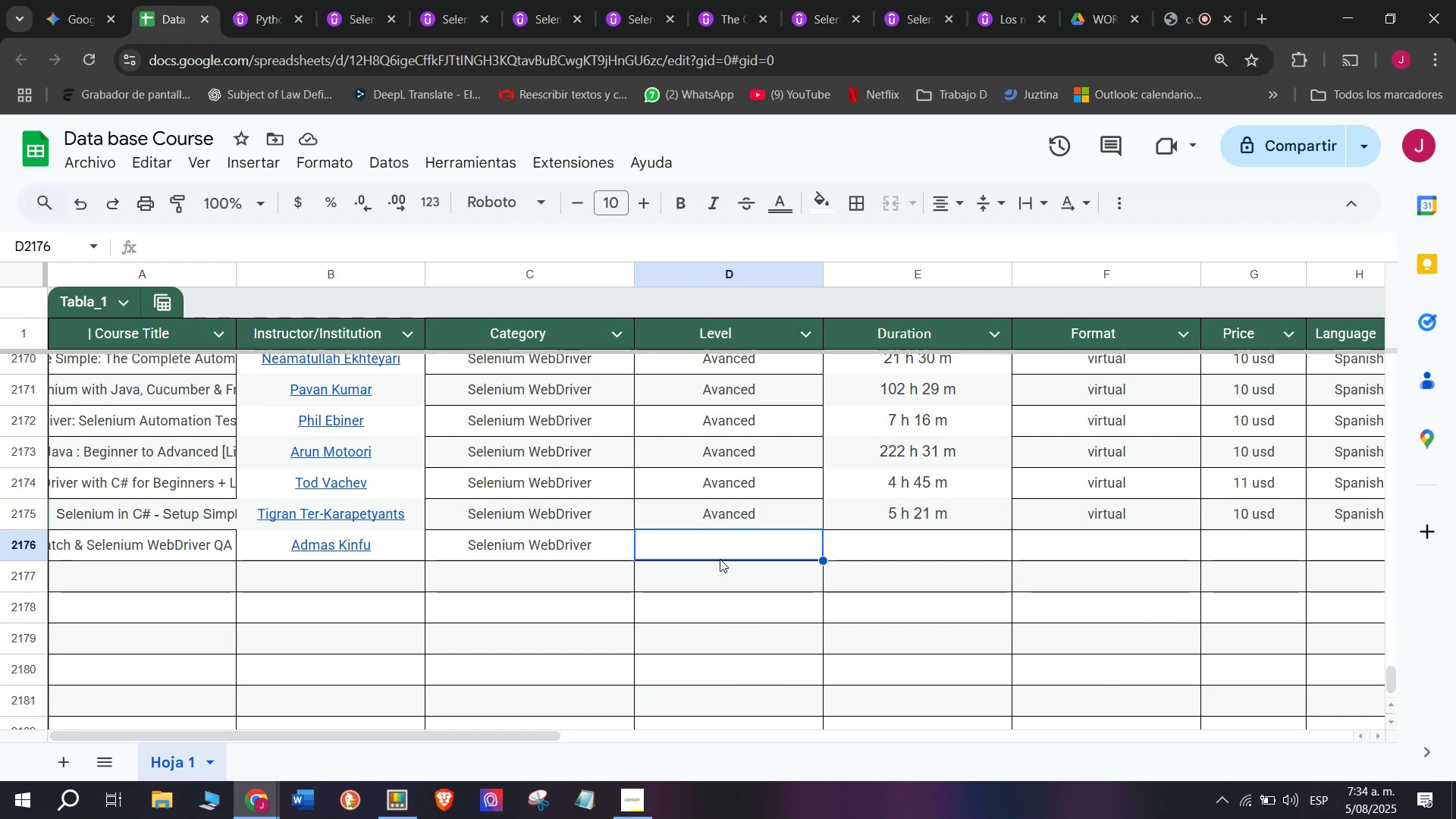 
wait(7.45)
 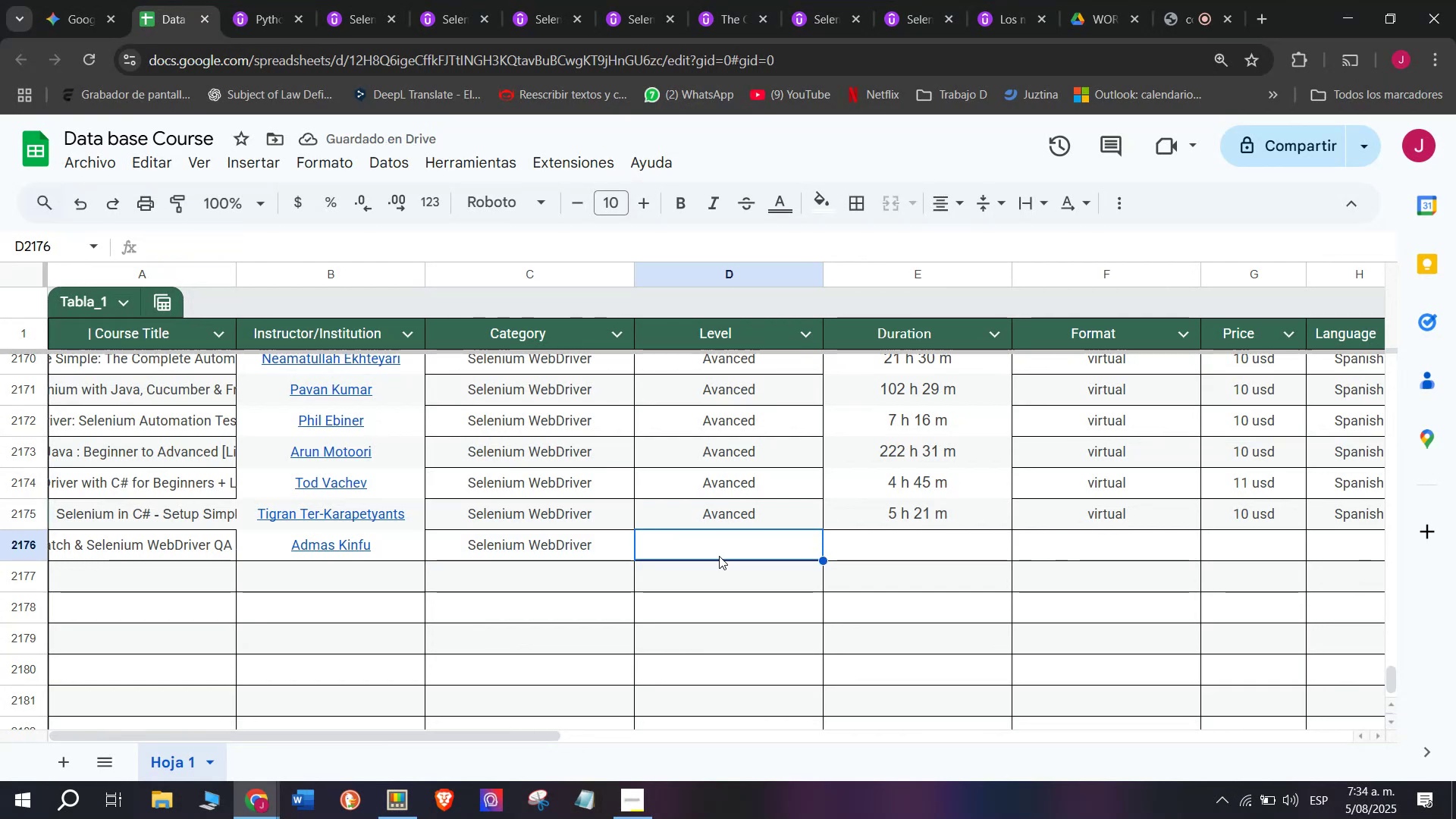 
left_click([752, 506])
 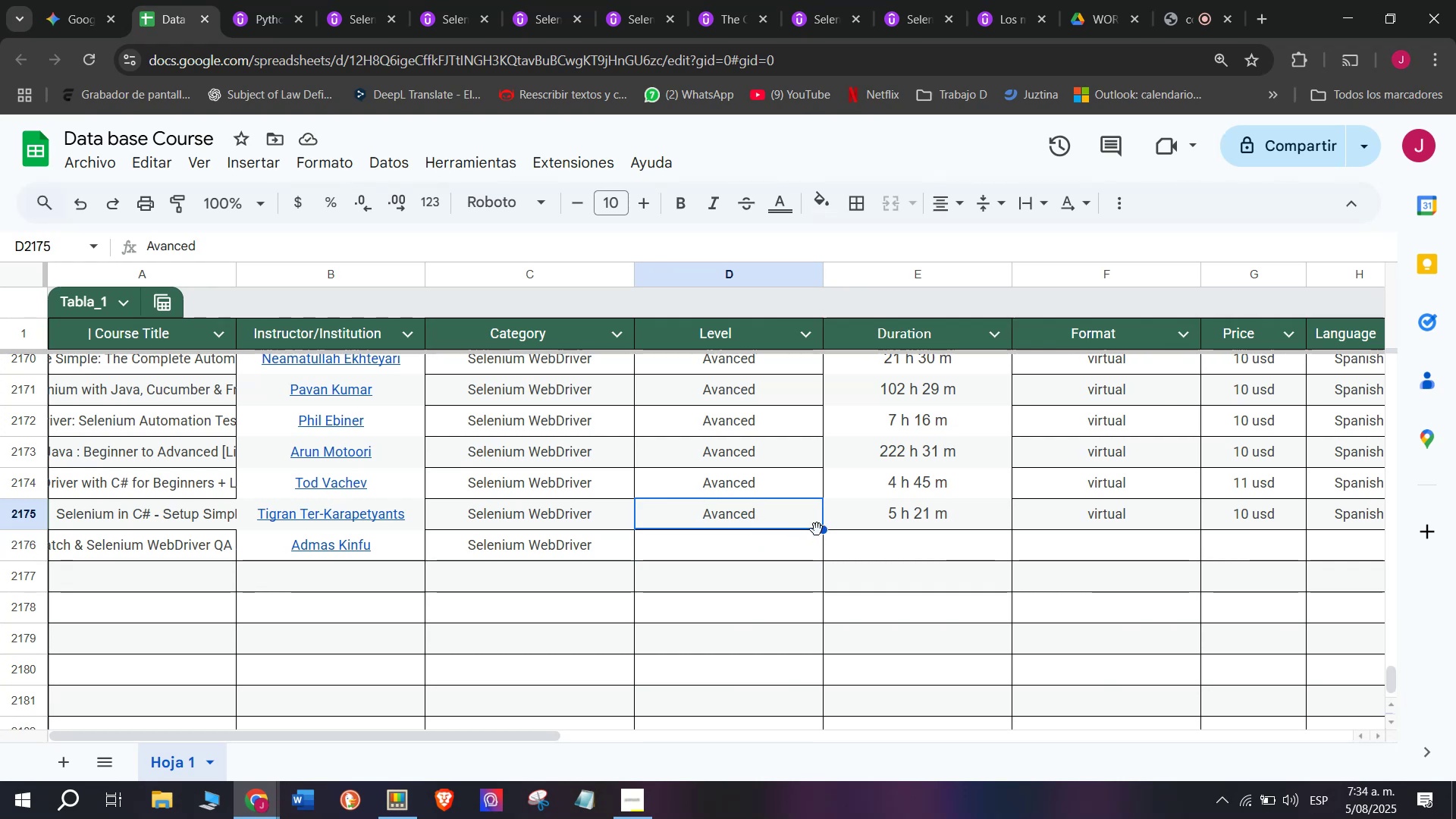 
left_click_drag(start_coordinate=[822, 529], to_coordinate=[822, 553])
 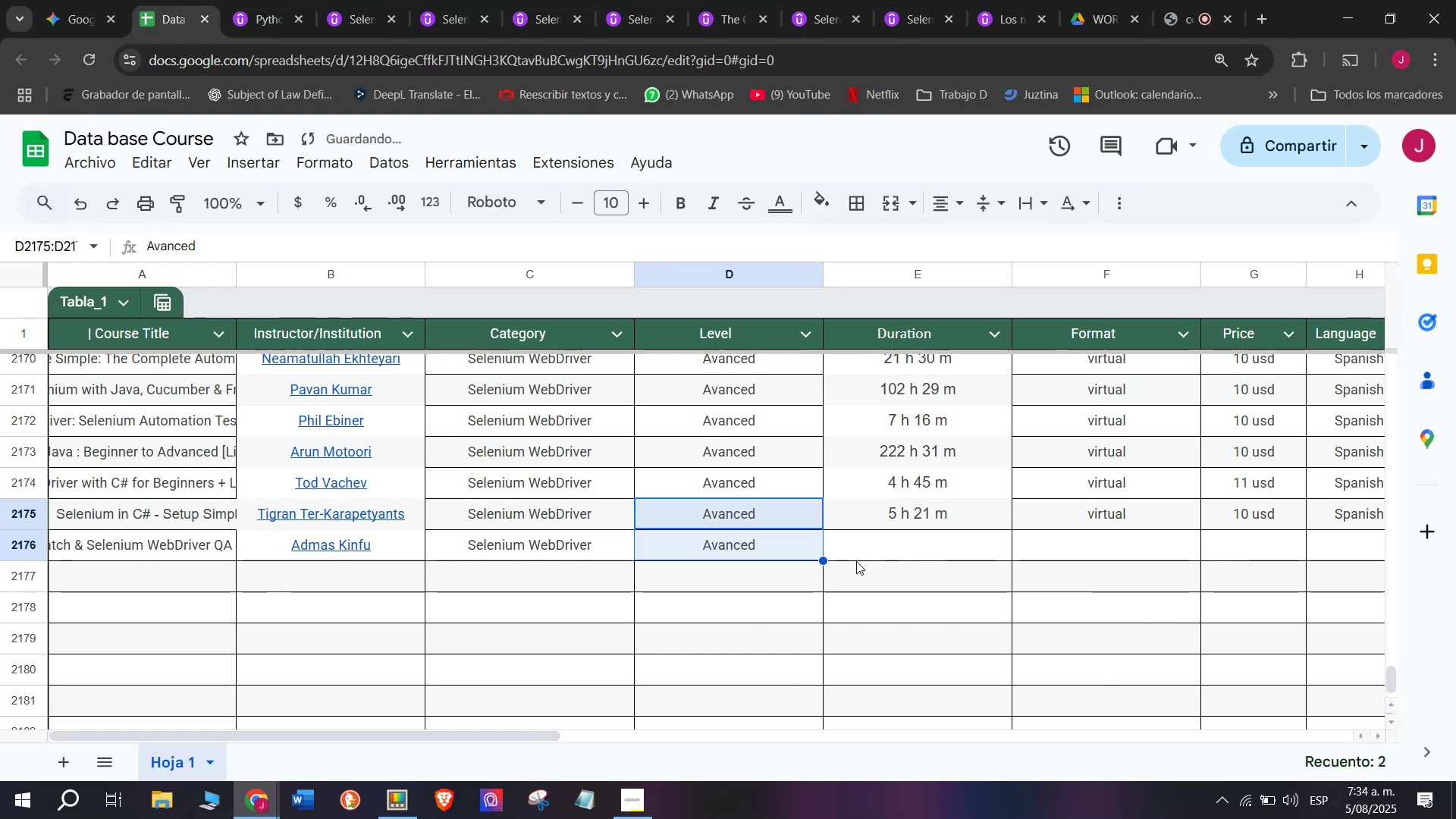 
left_click([874, 560])
 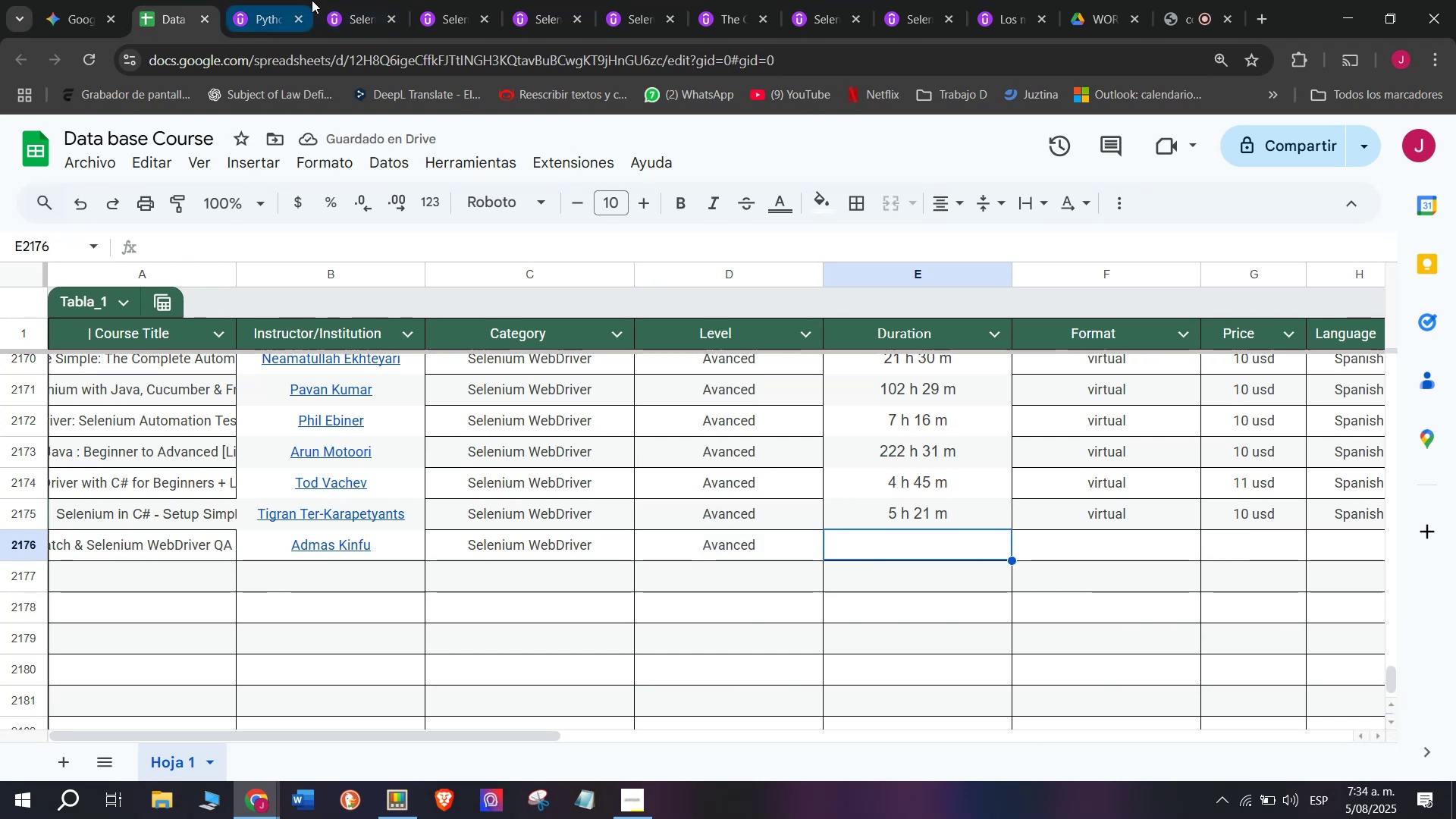 
left_click([312, 0])
 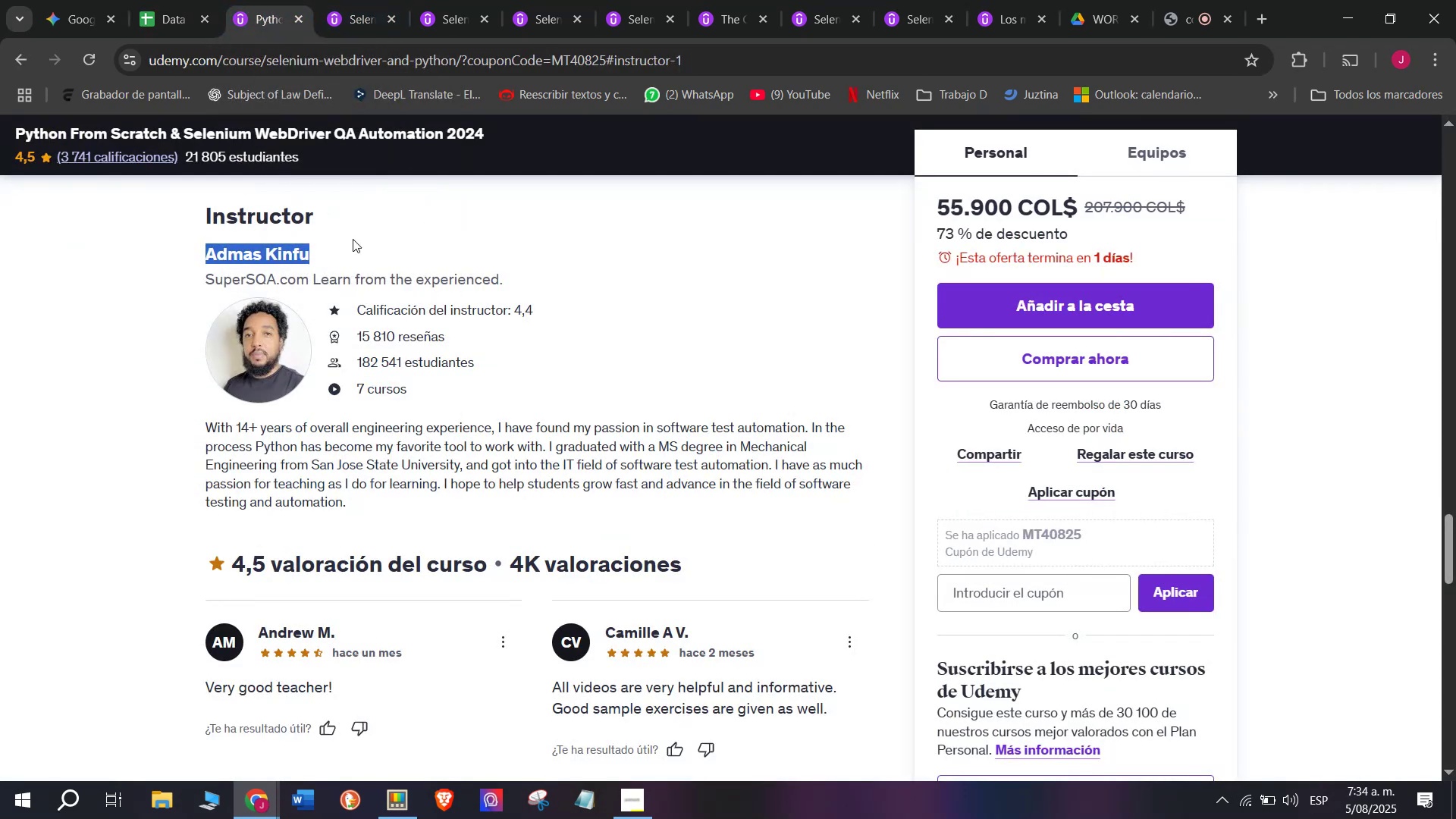 
scroll: coordinate [388, 527], scroll_direction: up, amount: 9.0
 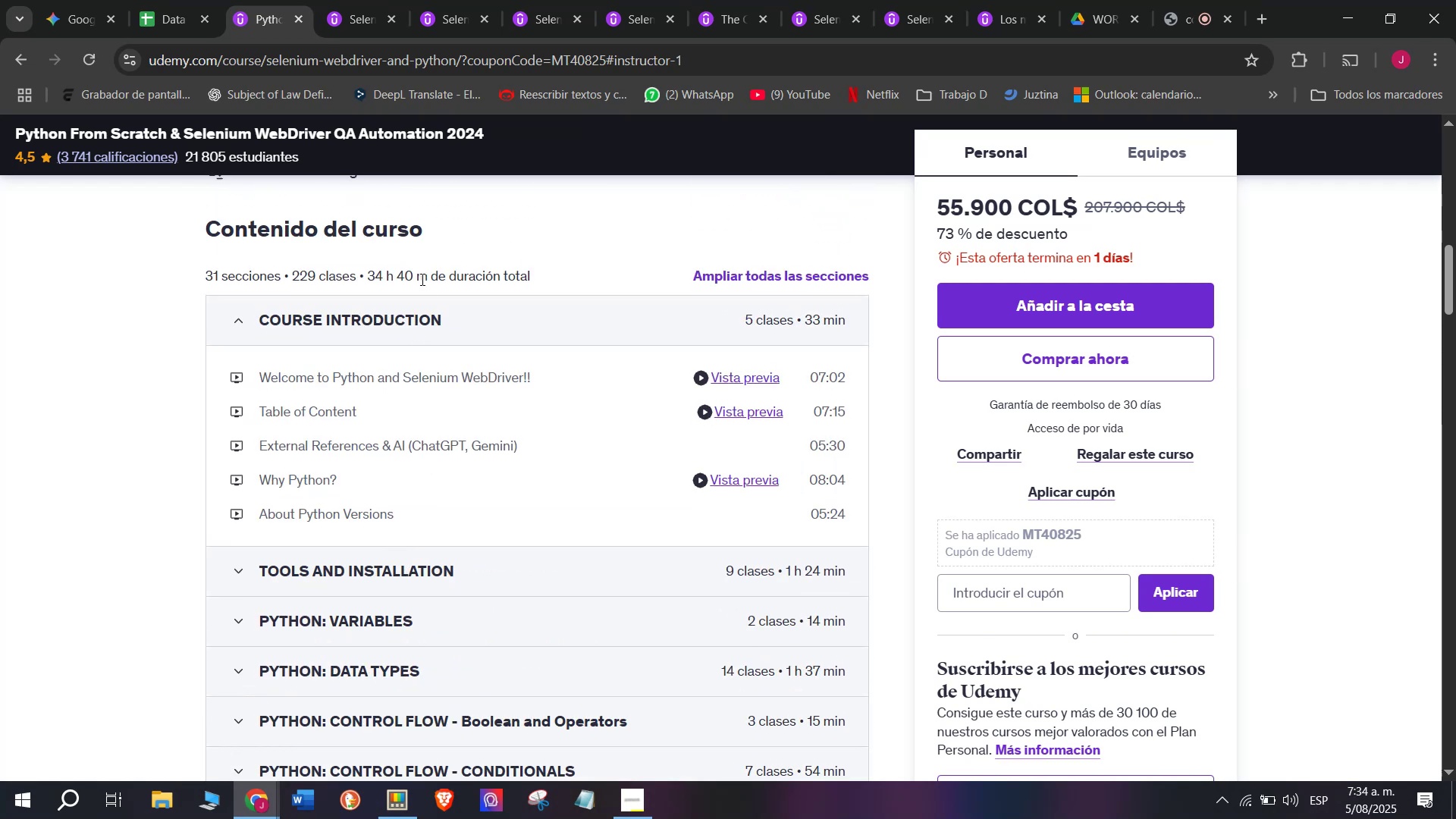 
left_click_drag(start_coordinate=[427, 279], to_coordinate=[362, 278])
 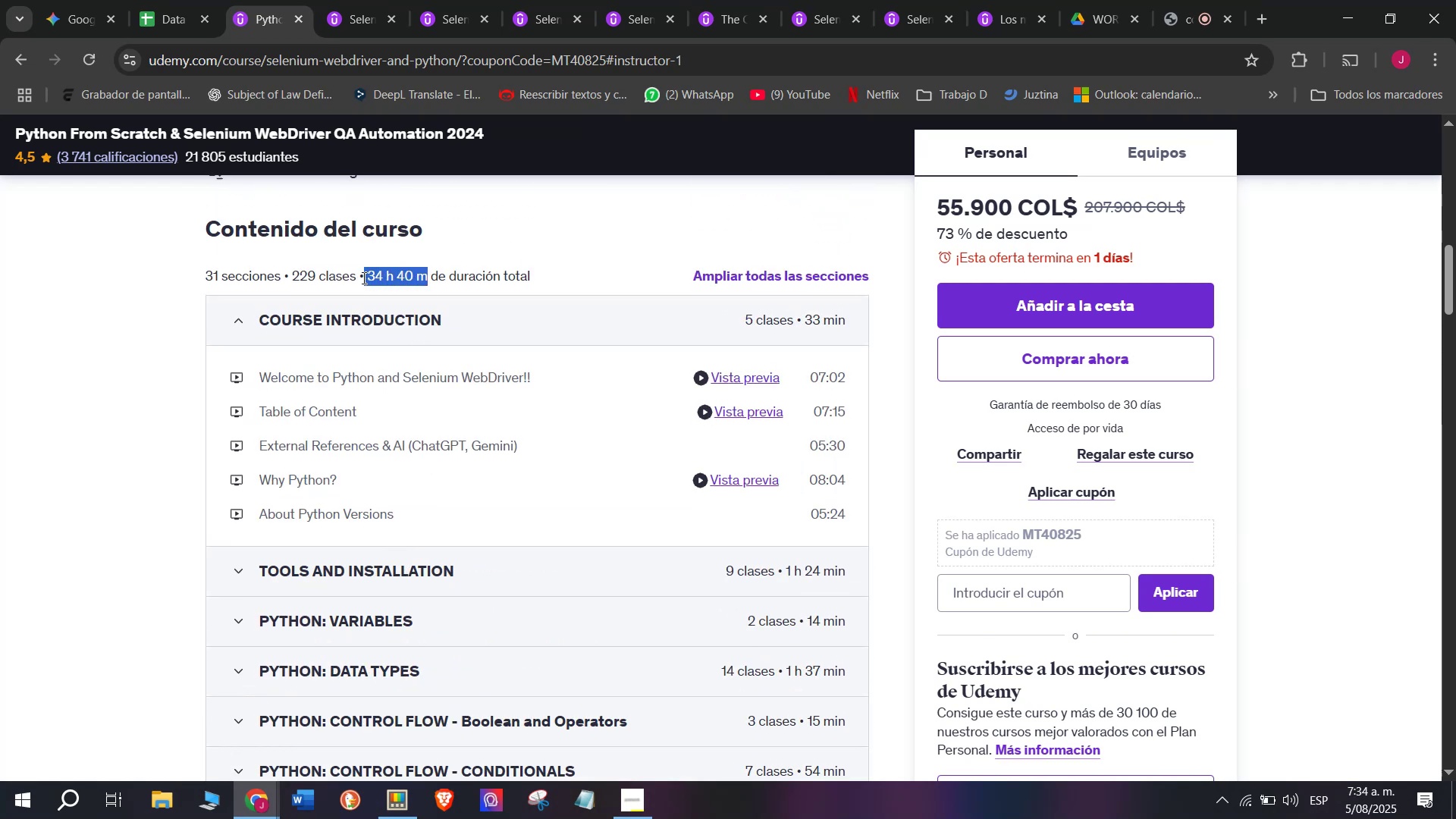 
key(Control+C)
 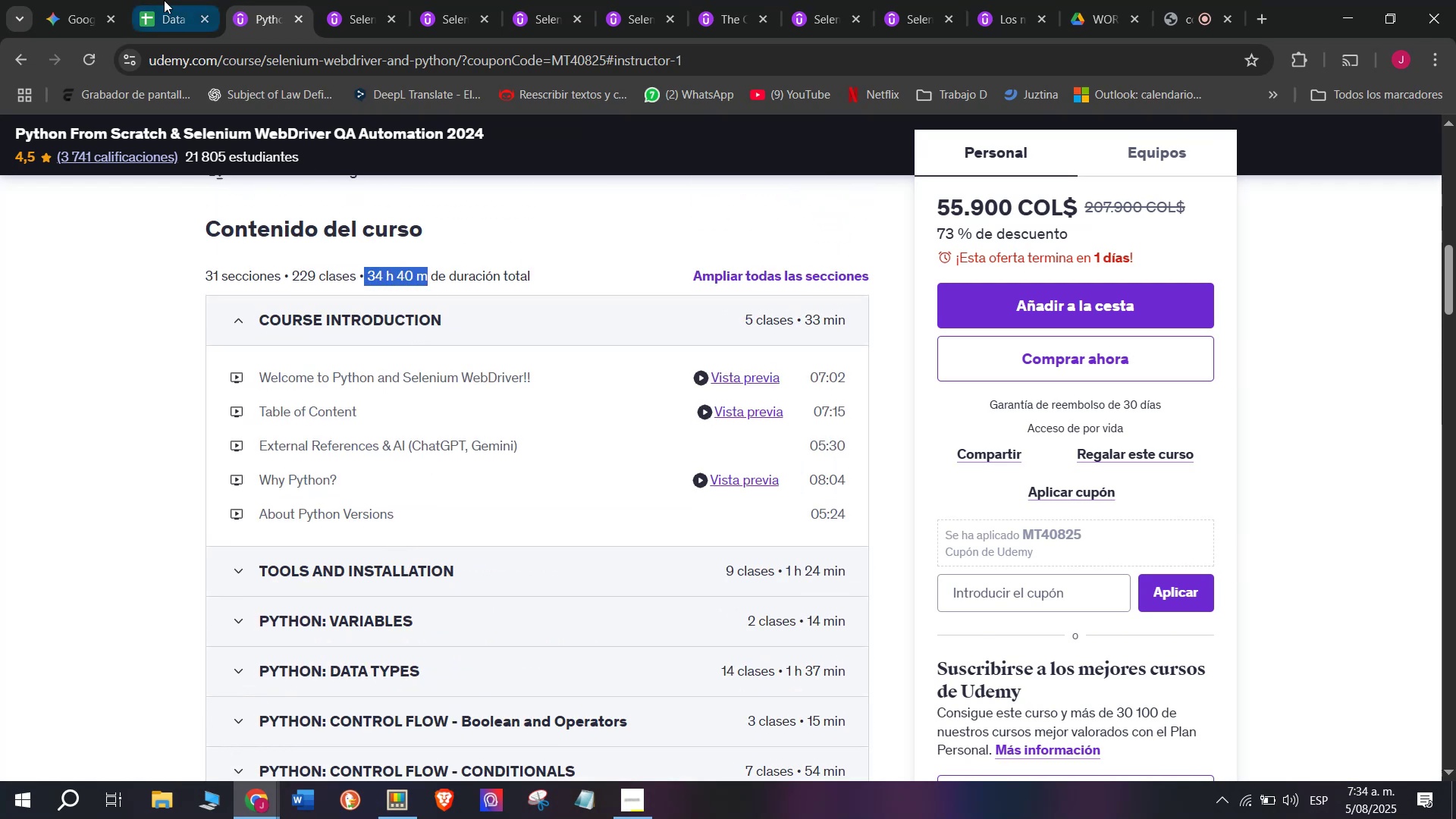 
key(Break)
 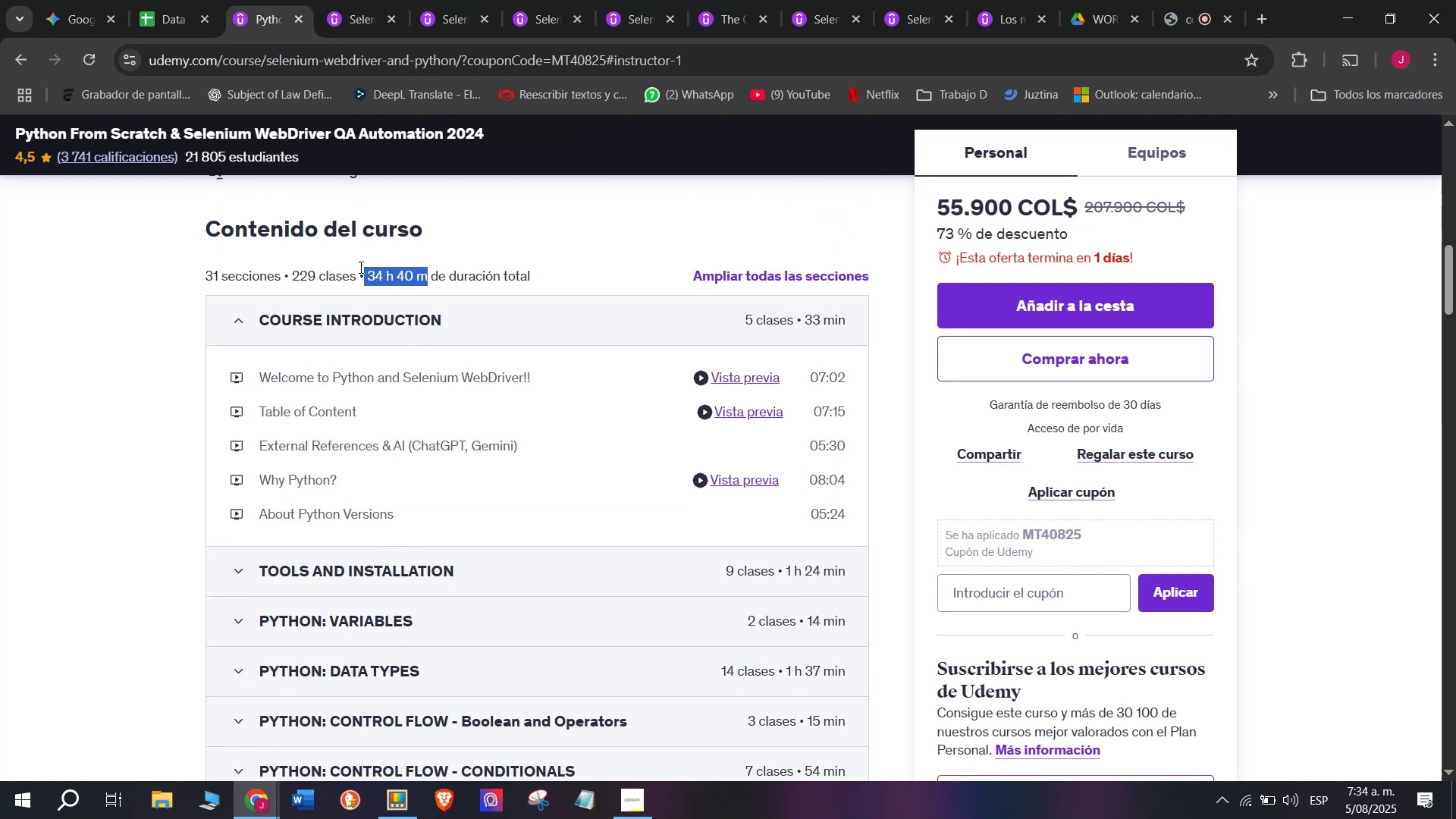 
key(Control+ControlLeft)
 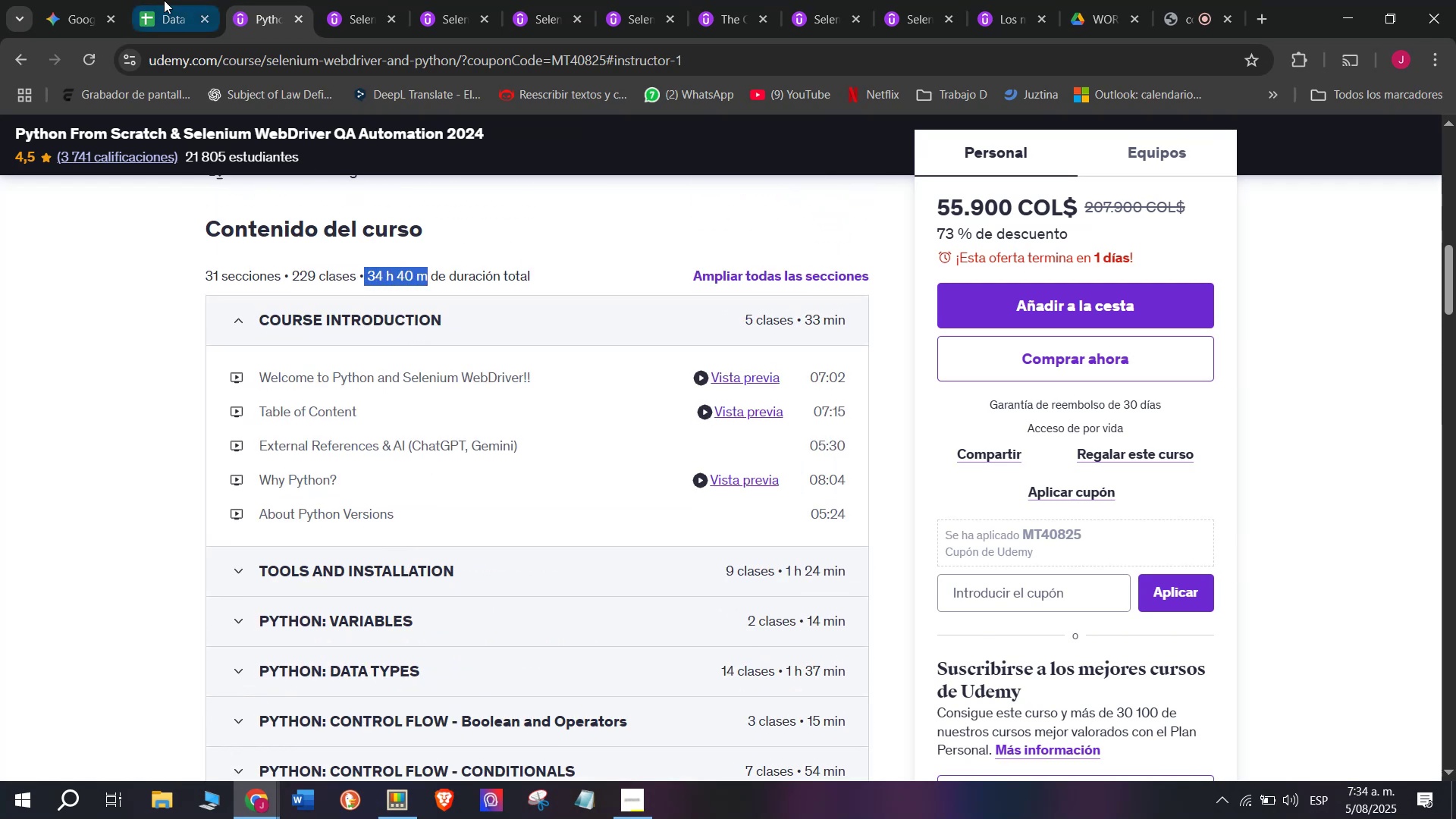 
key(Break)
 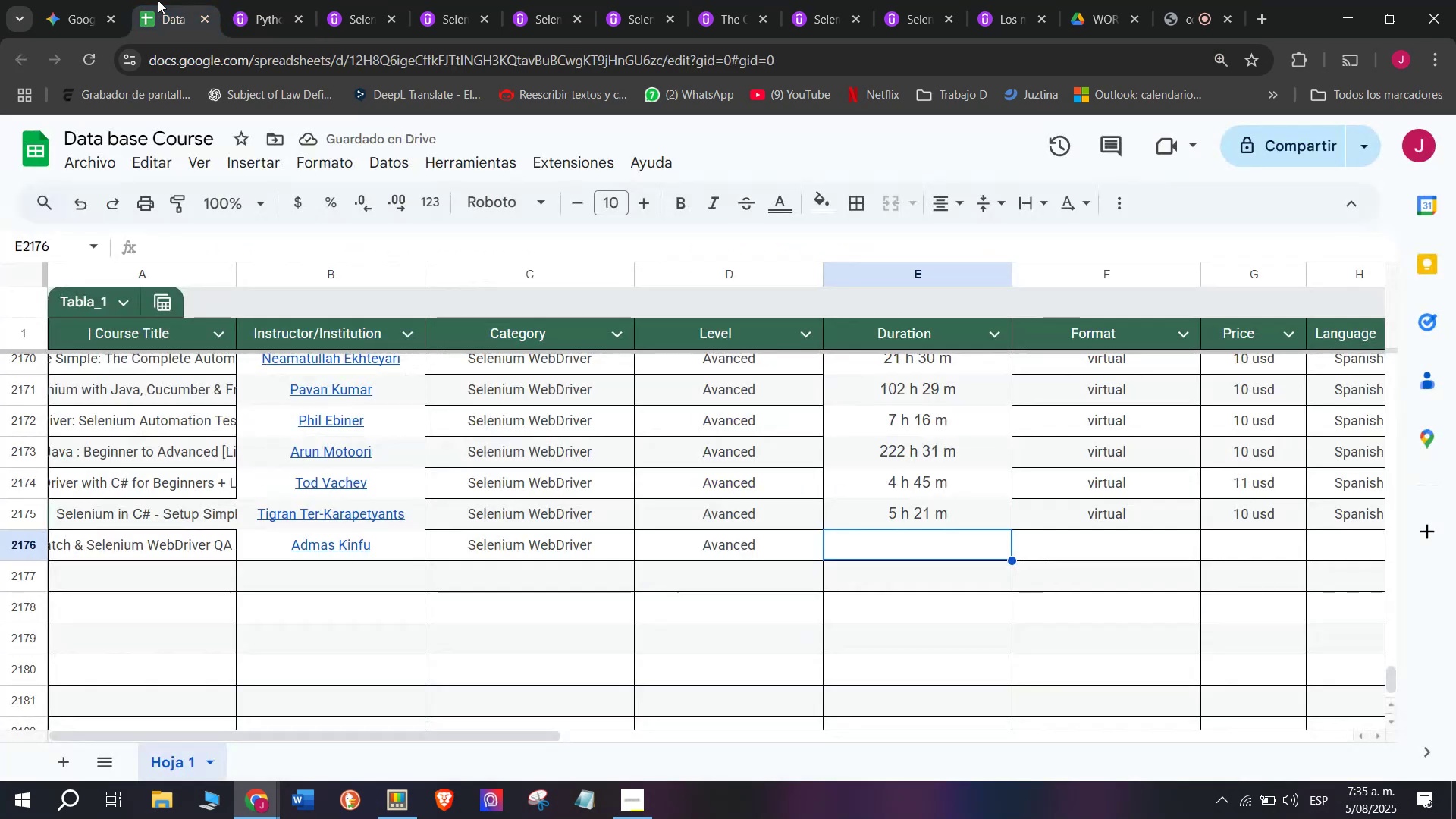 
key(Control+ControlLeft)
 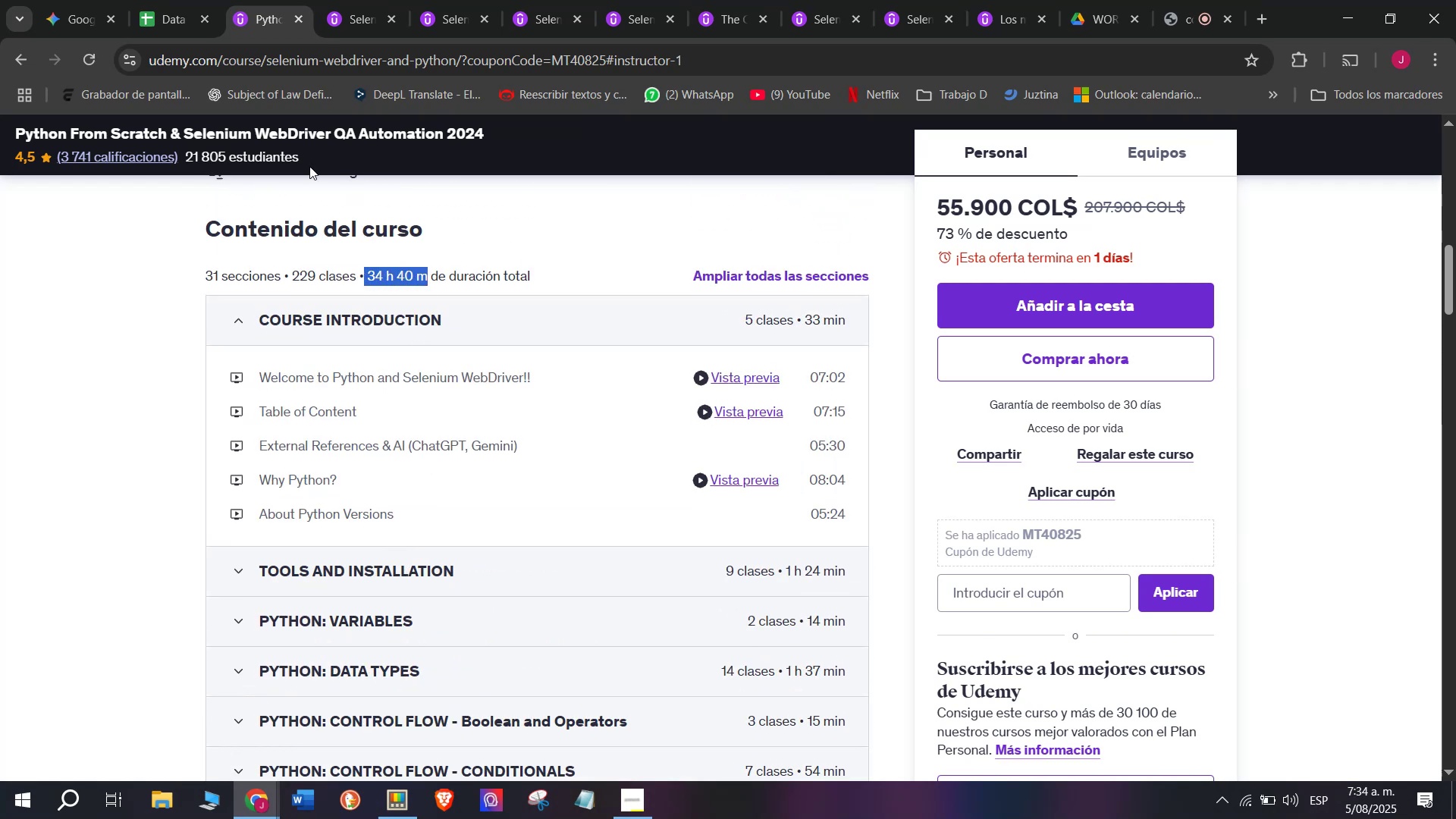 
key(Control+C)
 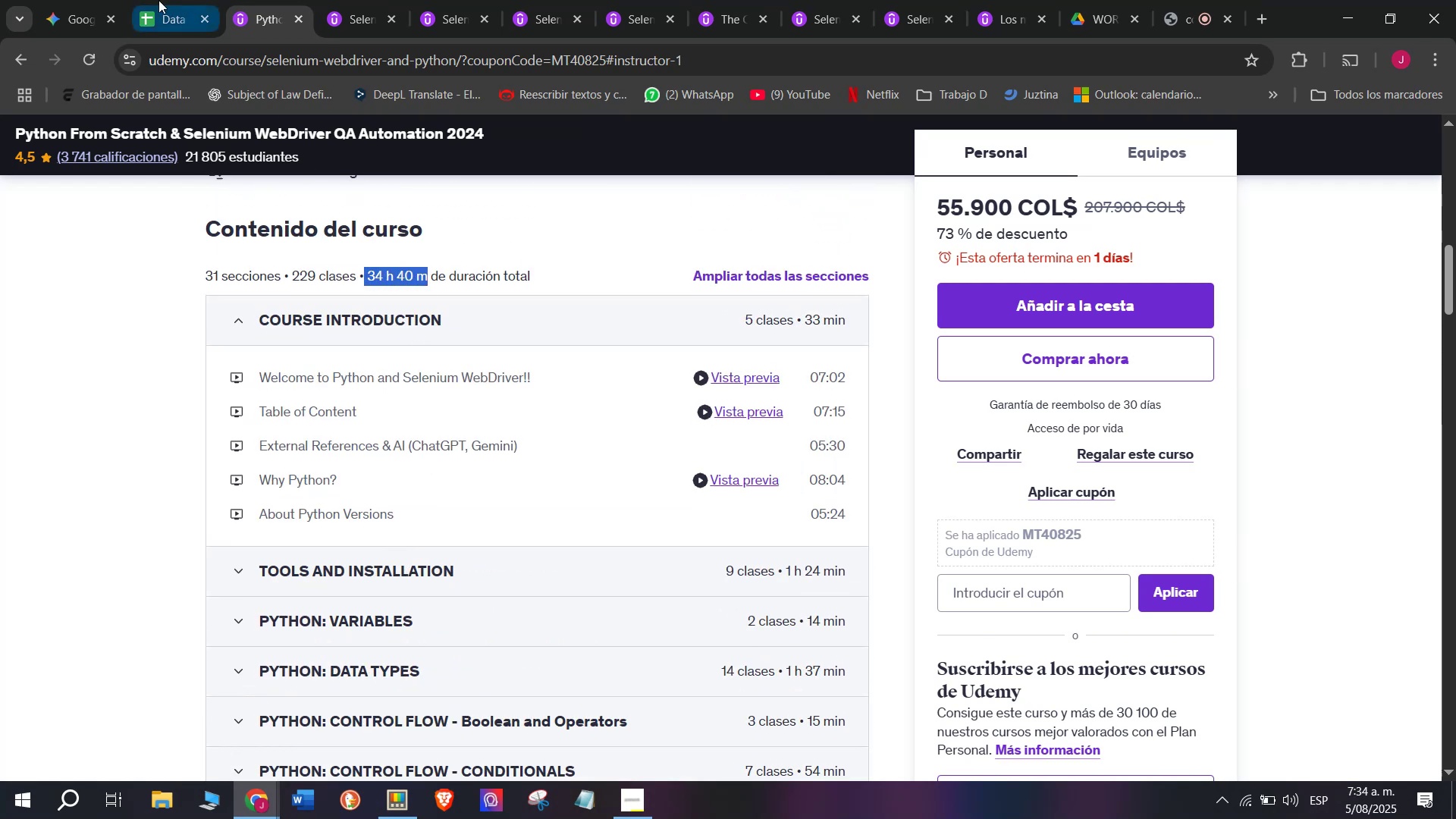 
left_click([158, 0])
 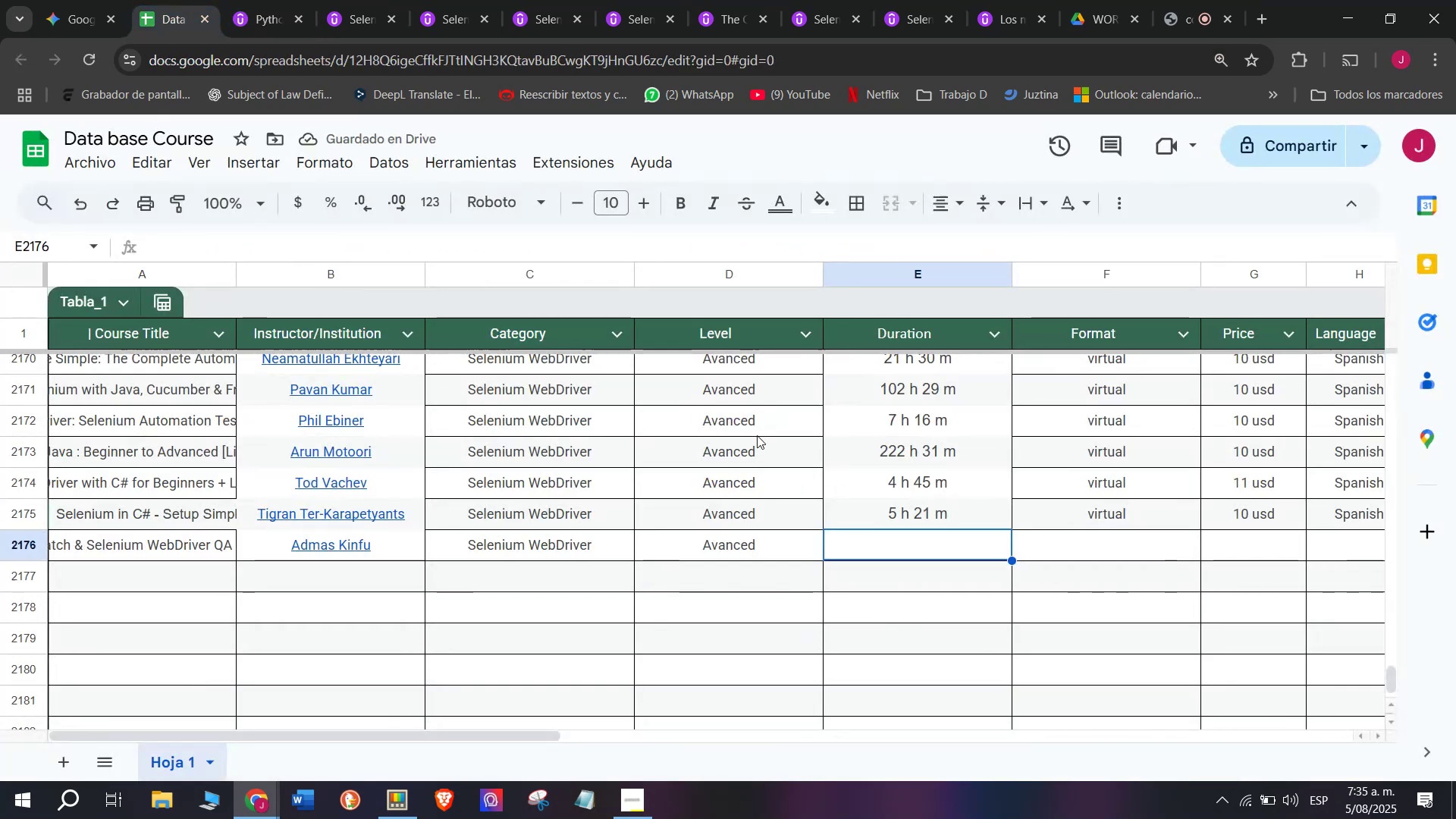 
key(Z)
 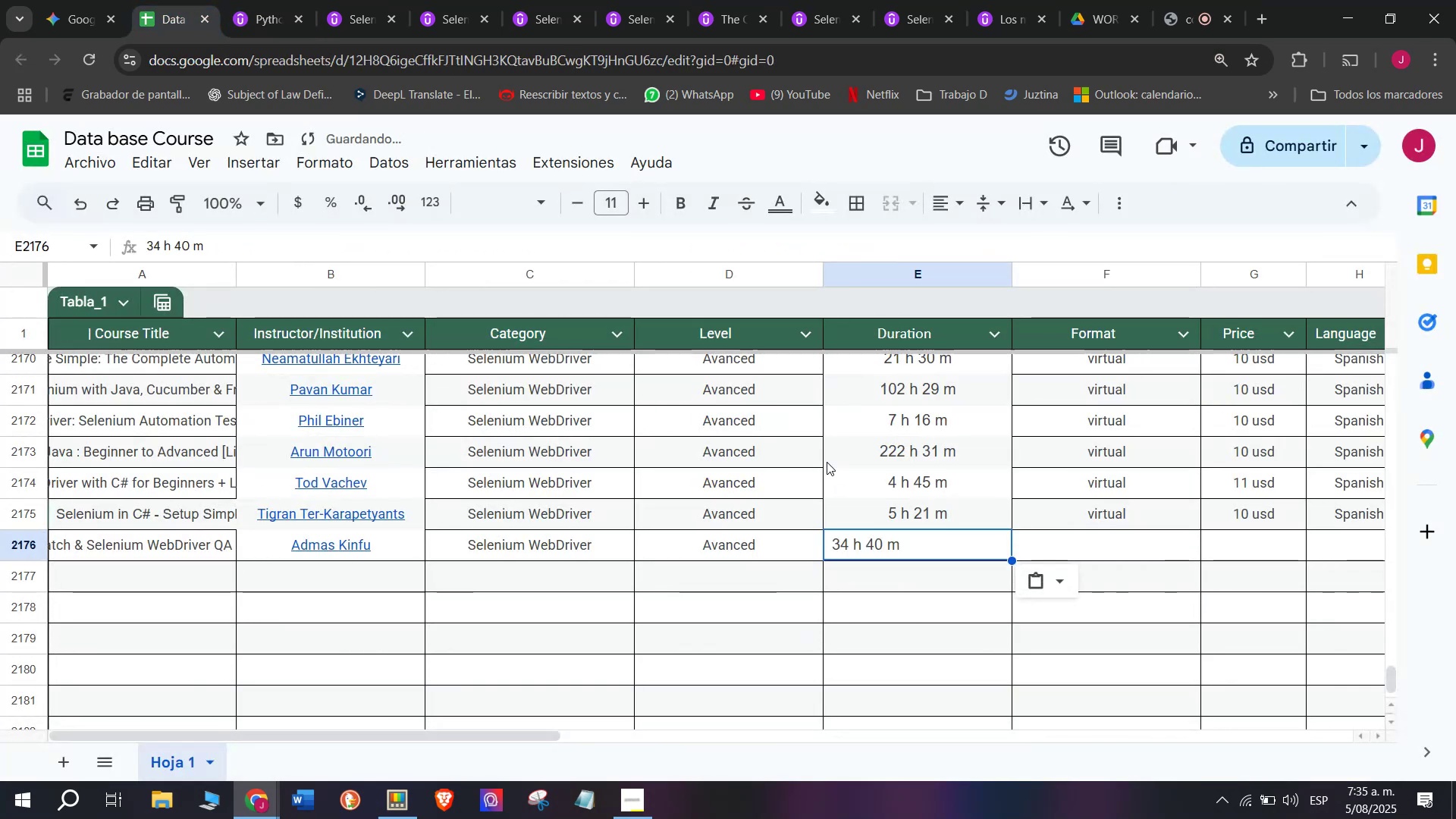 
key(Control+ControlLeft)
 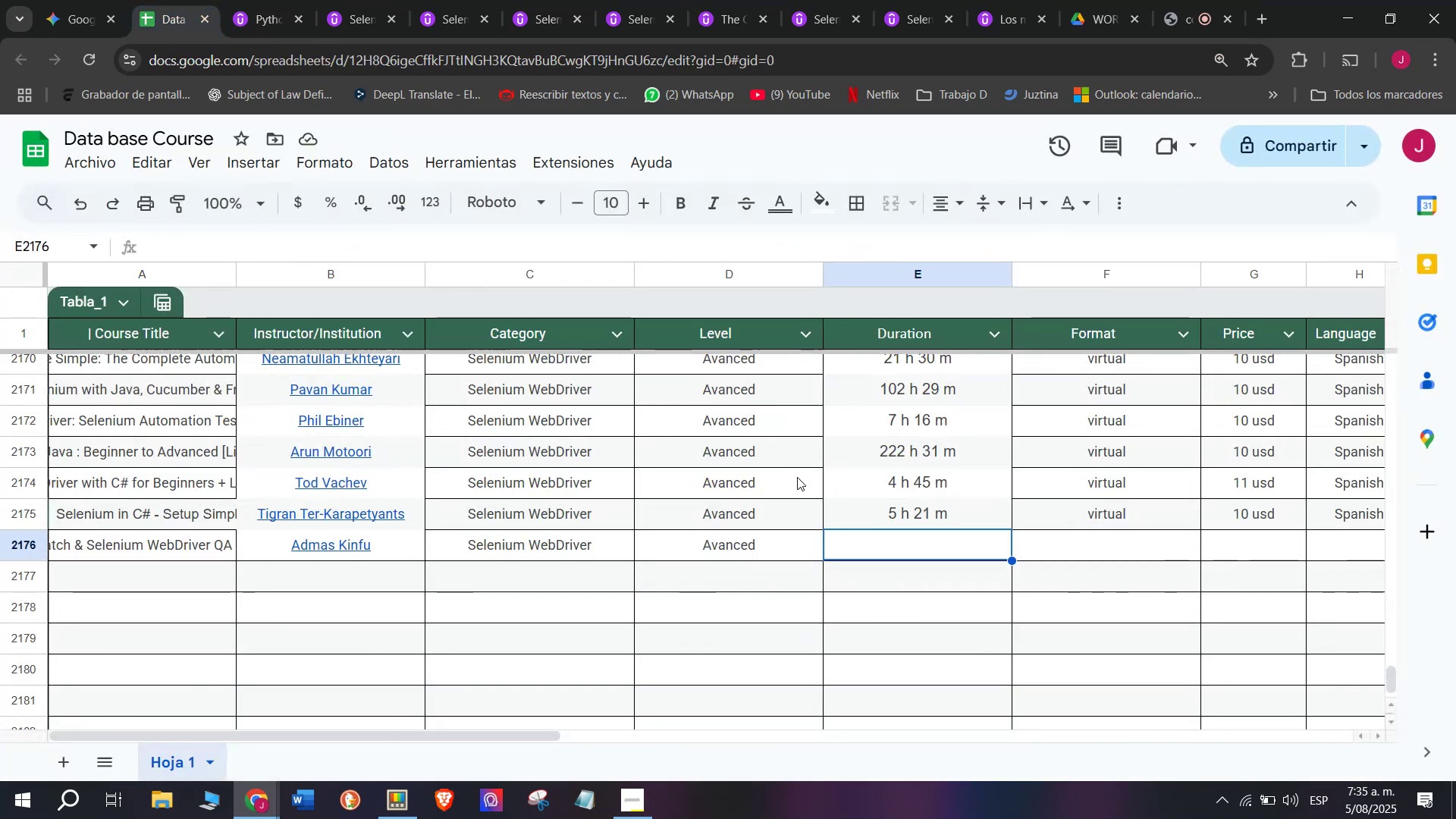 
key(Control+V)
 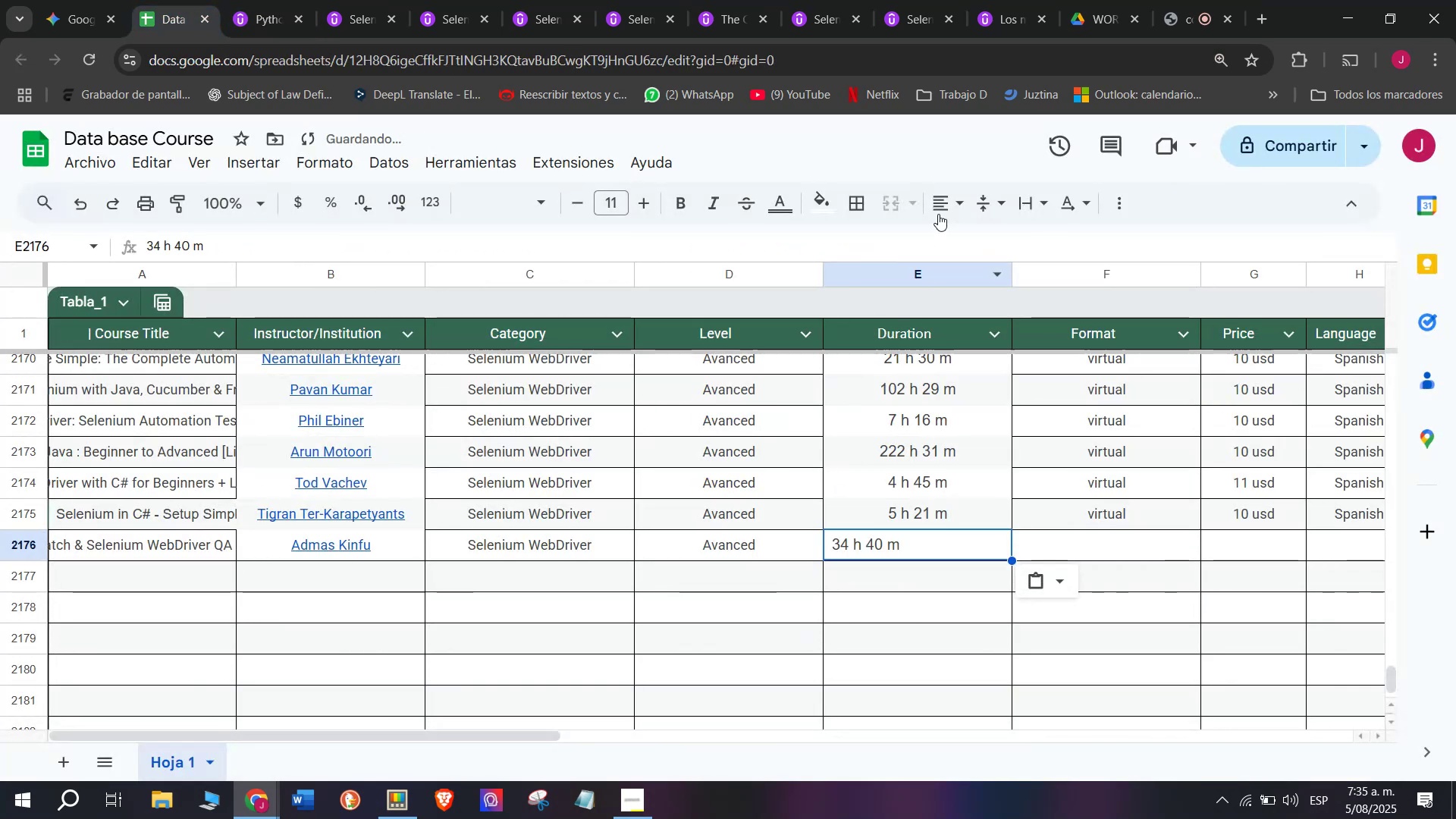 
left_click([940, 209])
 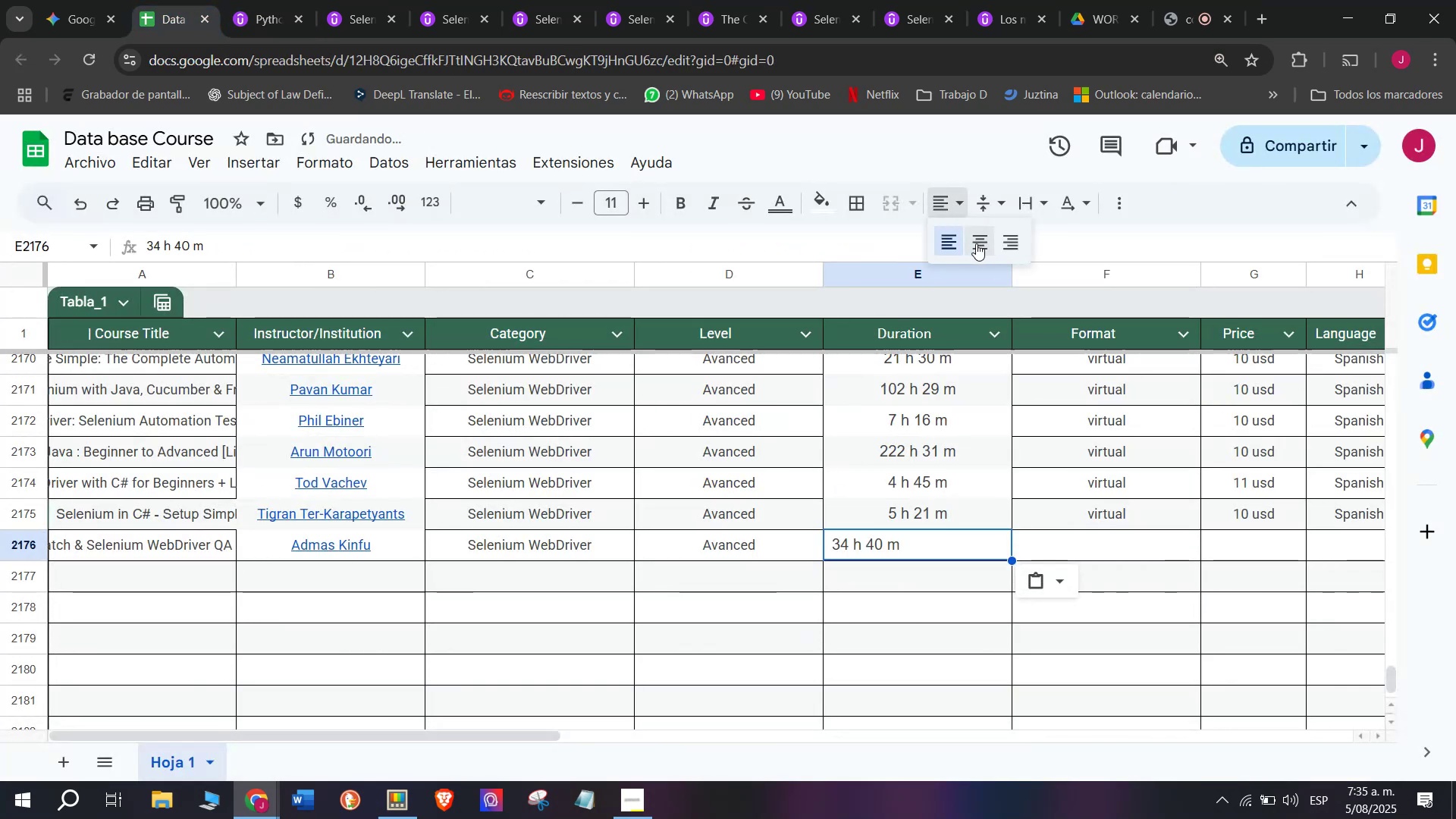 
left_click([976, 243])
 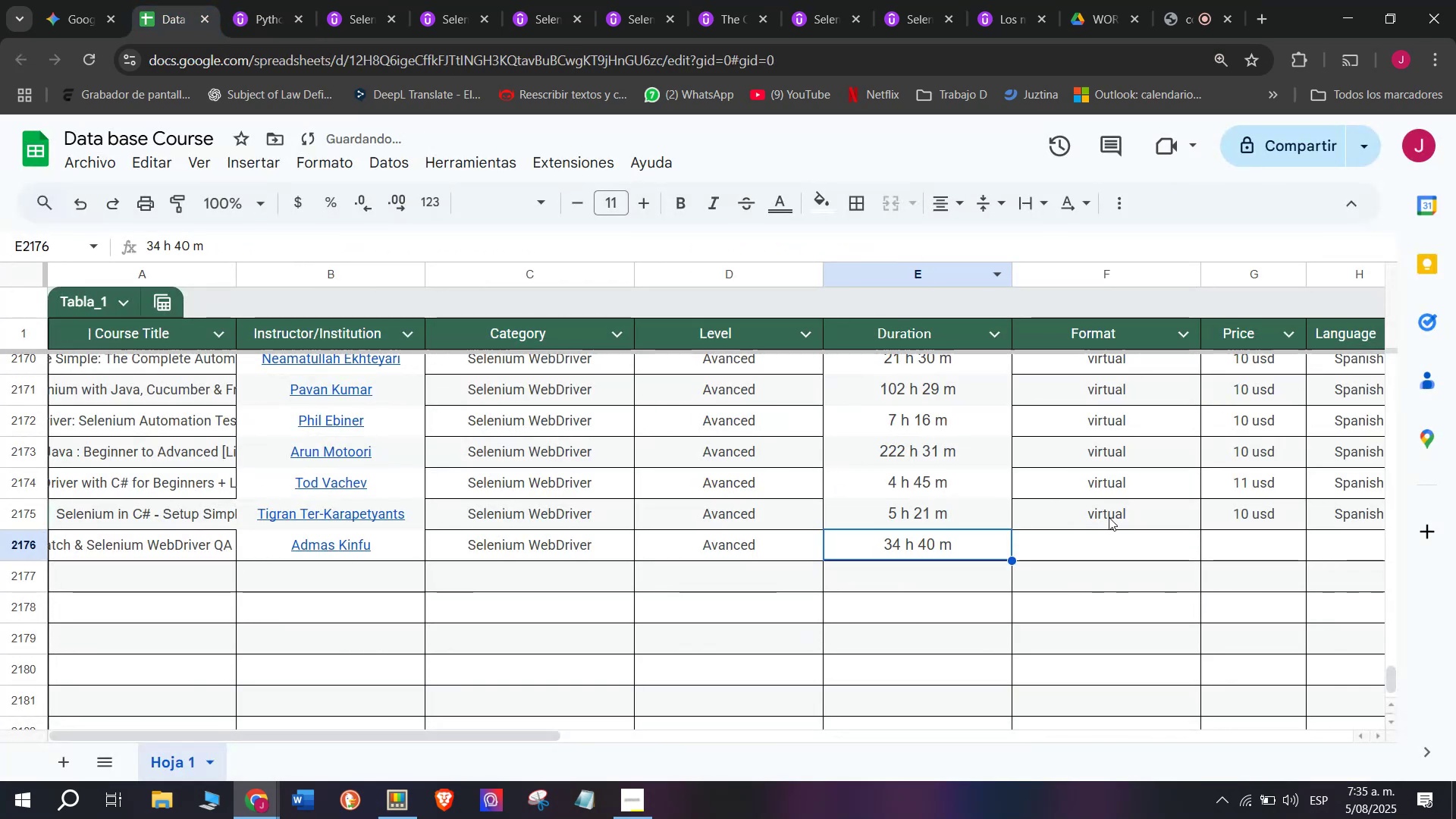 
left_click([1109, 517])
 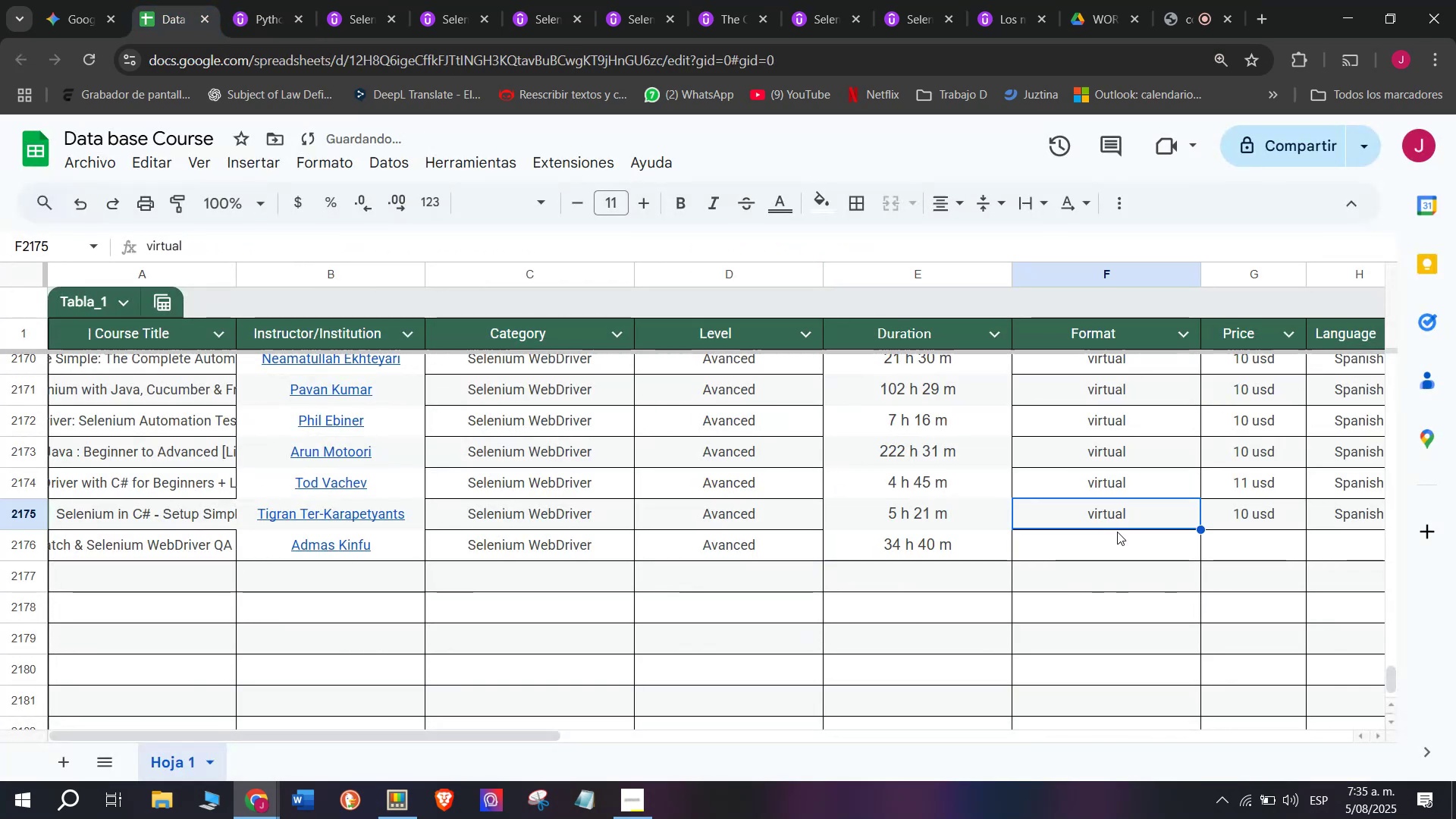 
key(Break)
 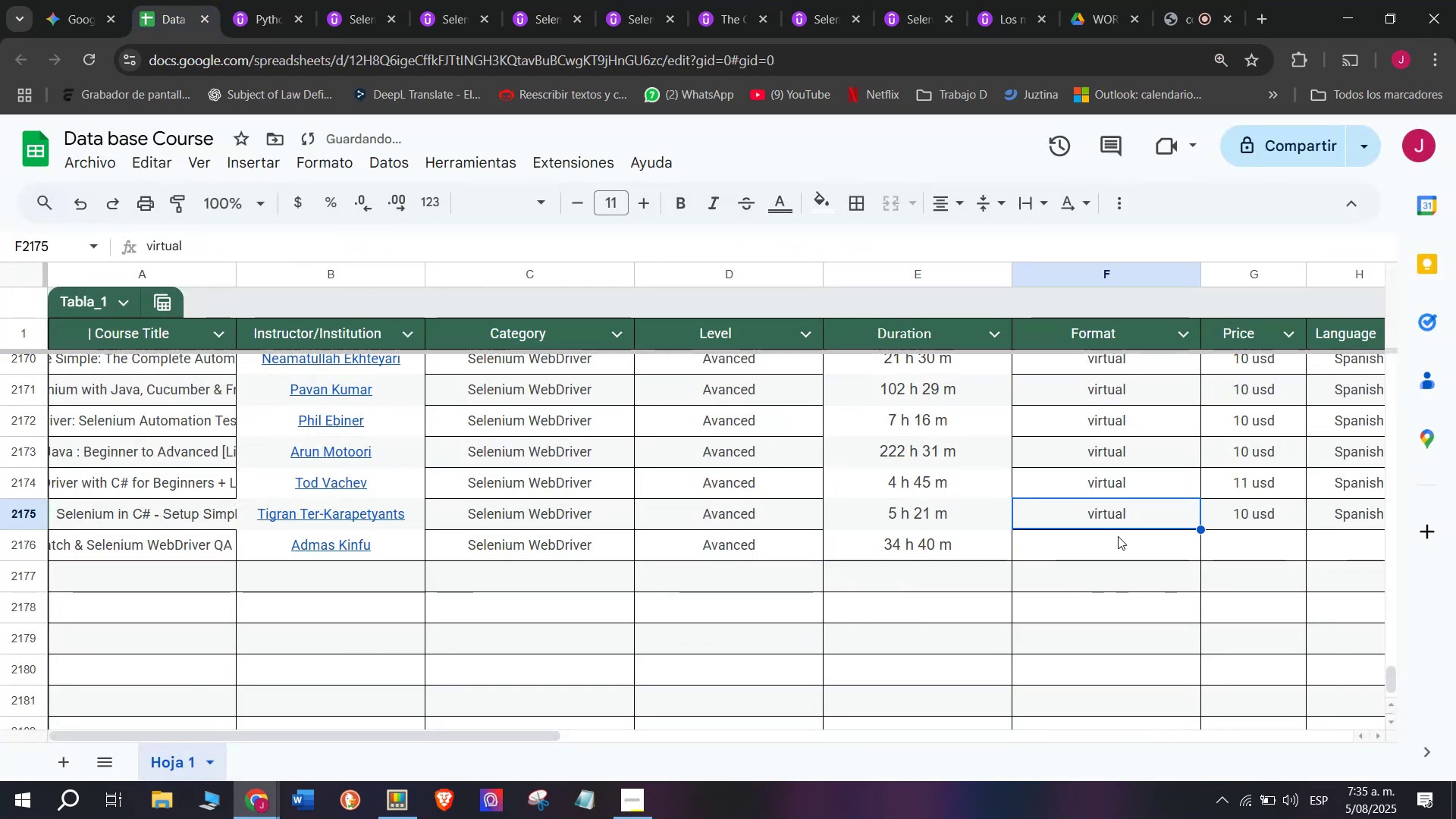 
key(Control+ControlLeft)
 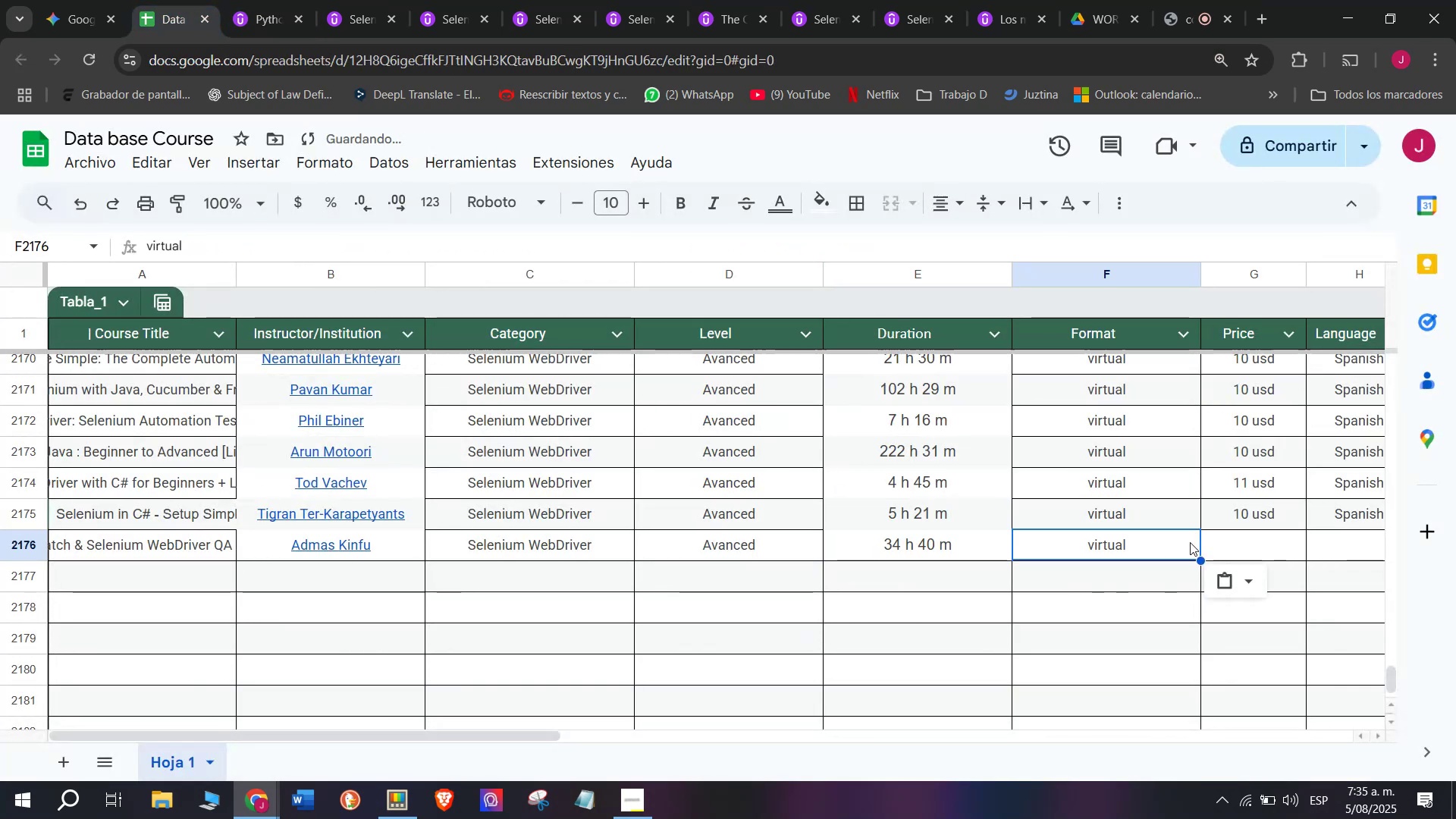 
key(Control+C)
 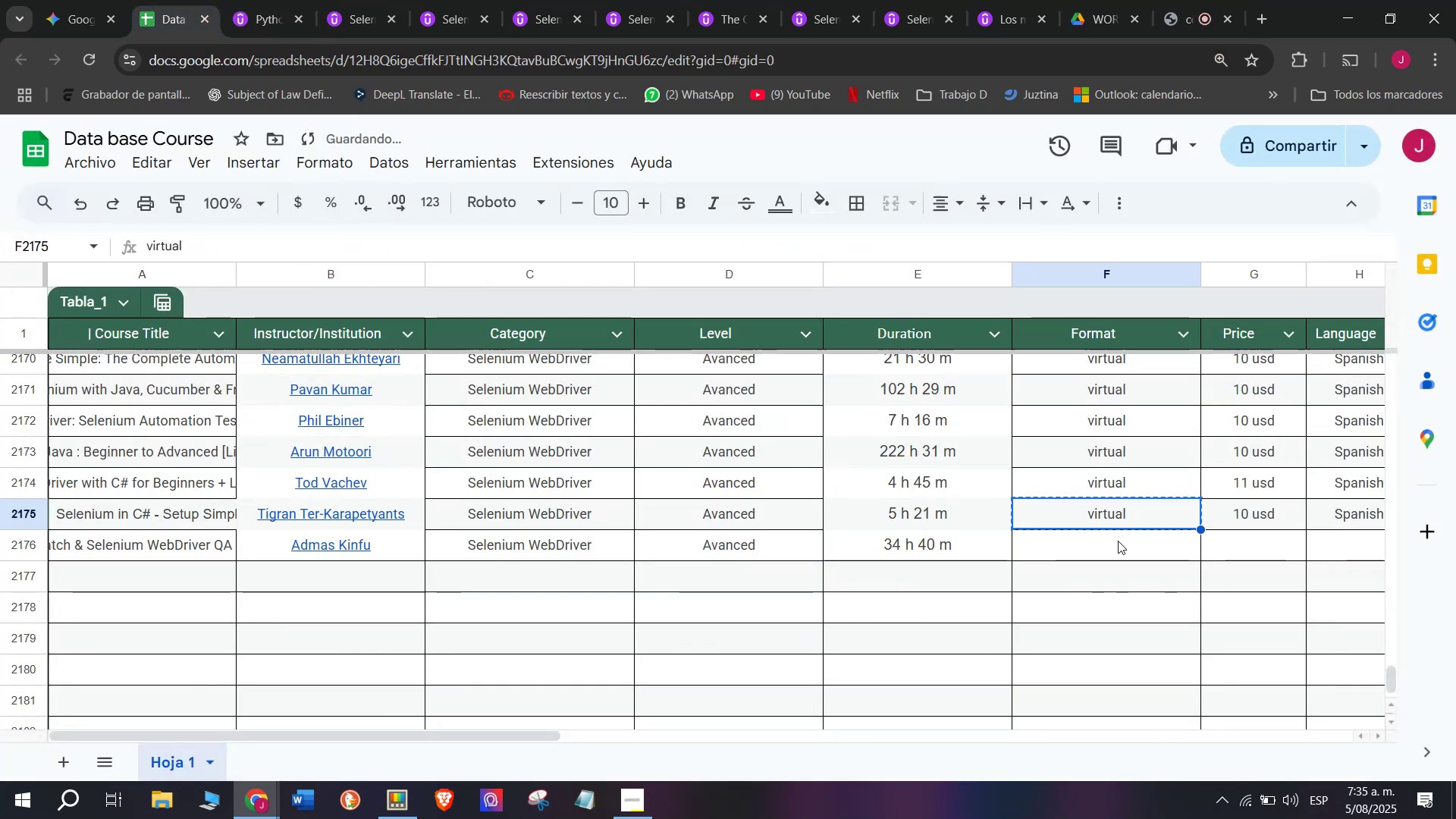 
double_click([1118, 541])
 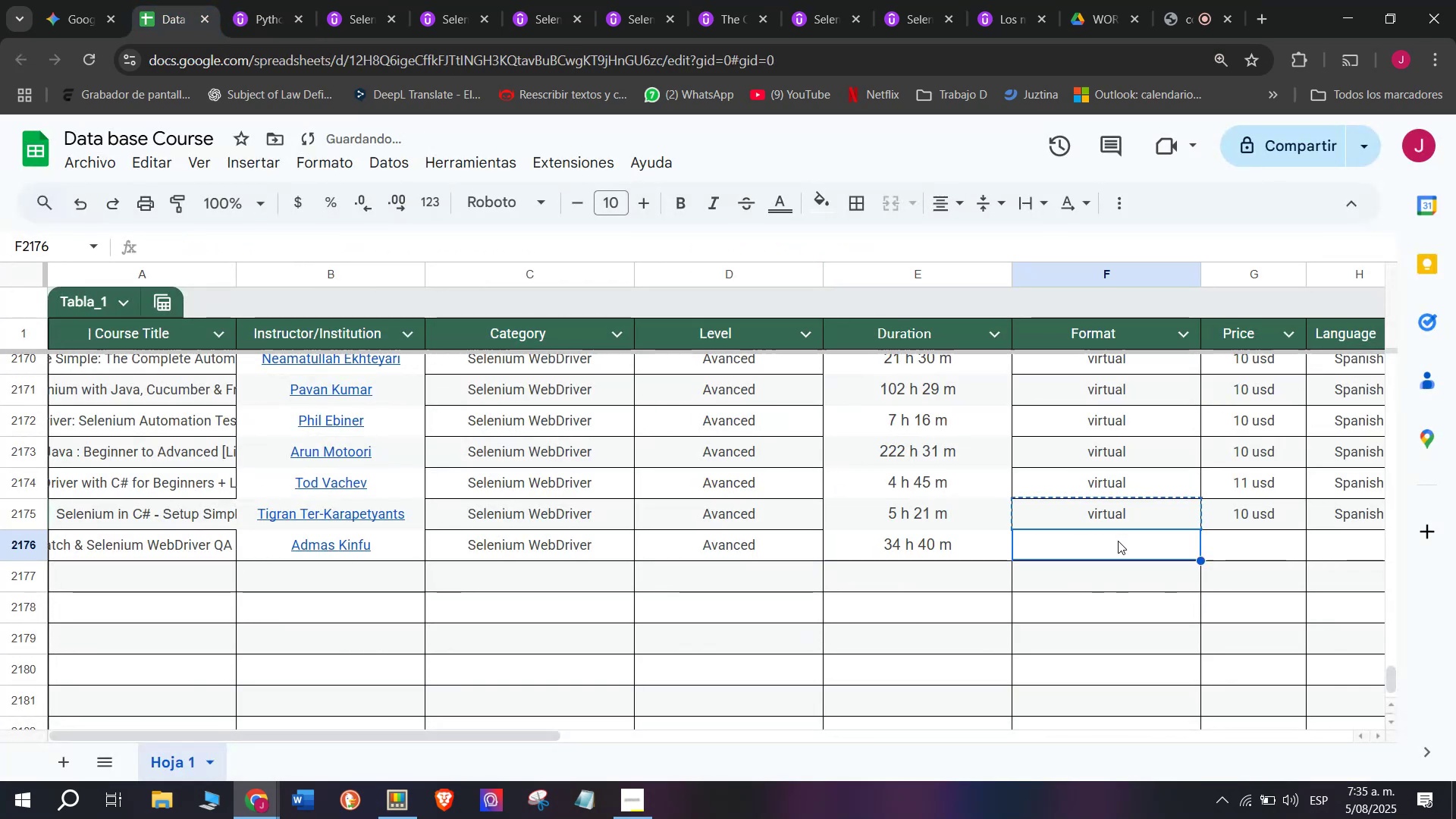 
key(Z)
 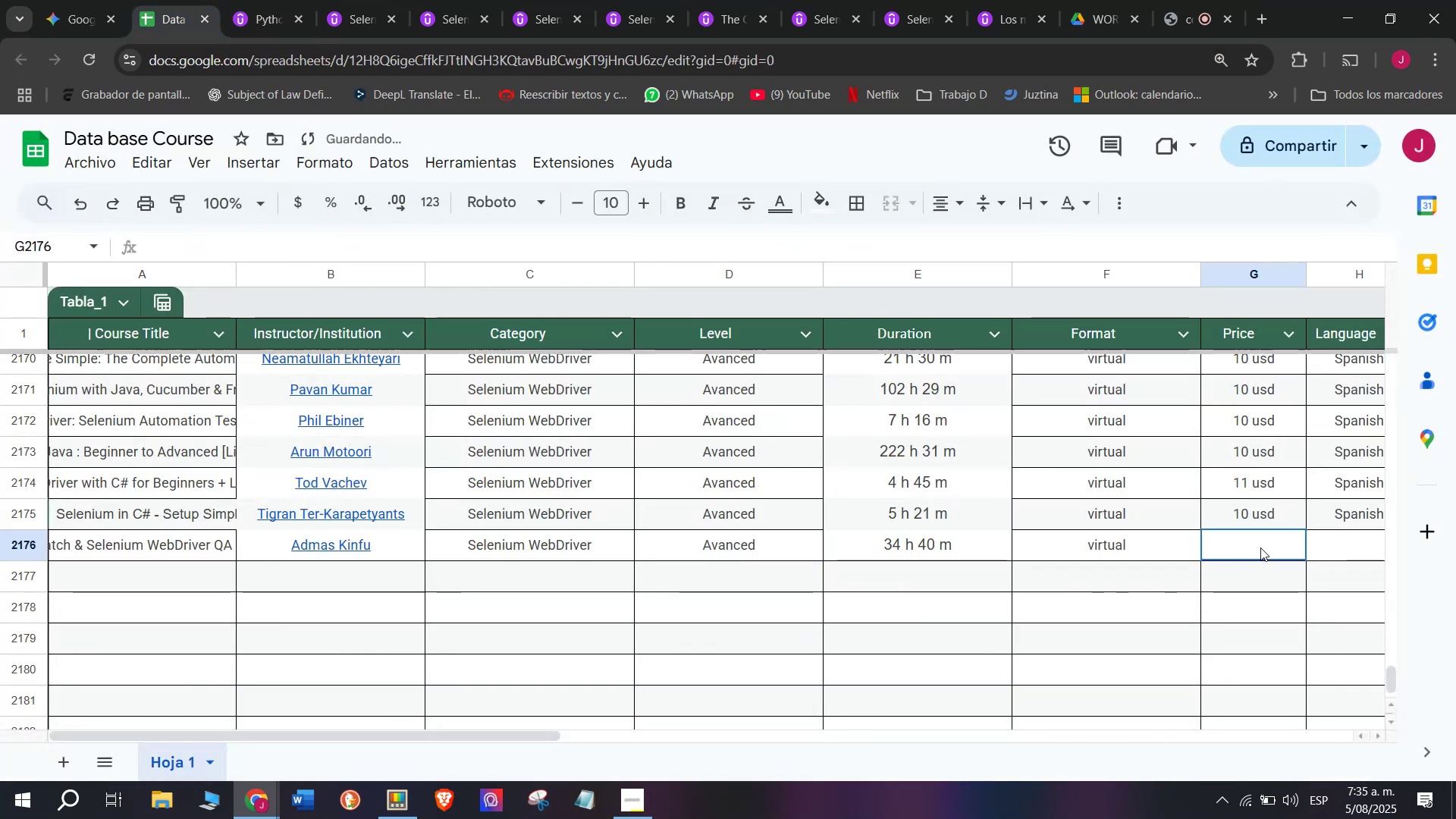 
key(Control+ControlLeft)
 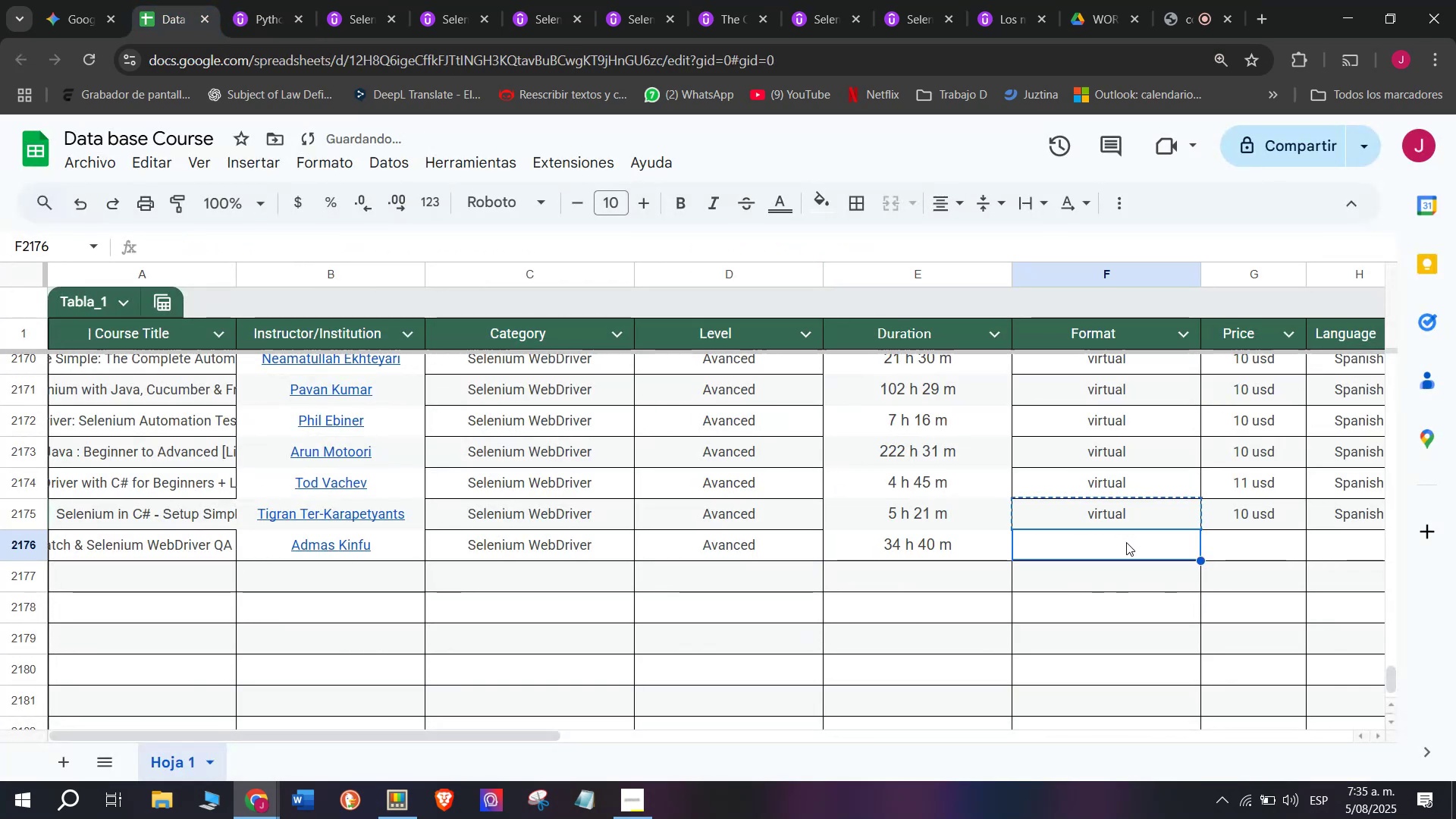 
key(Control+V)
 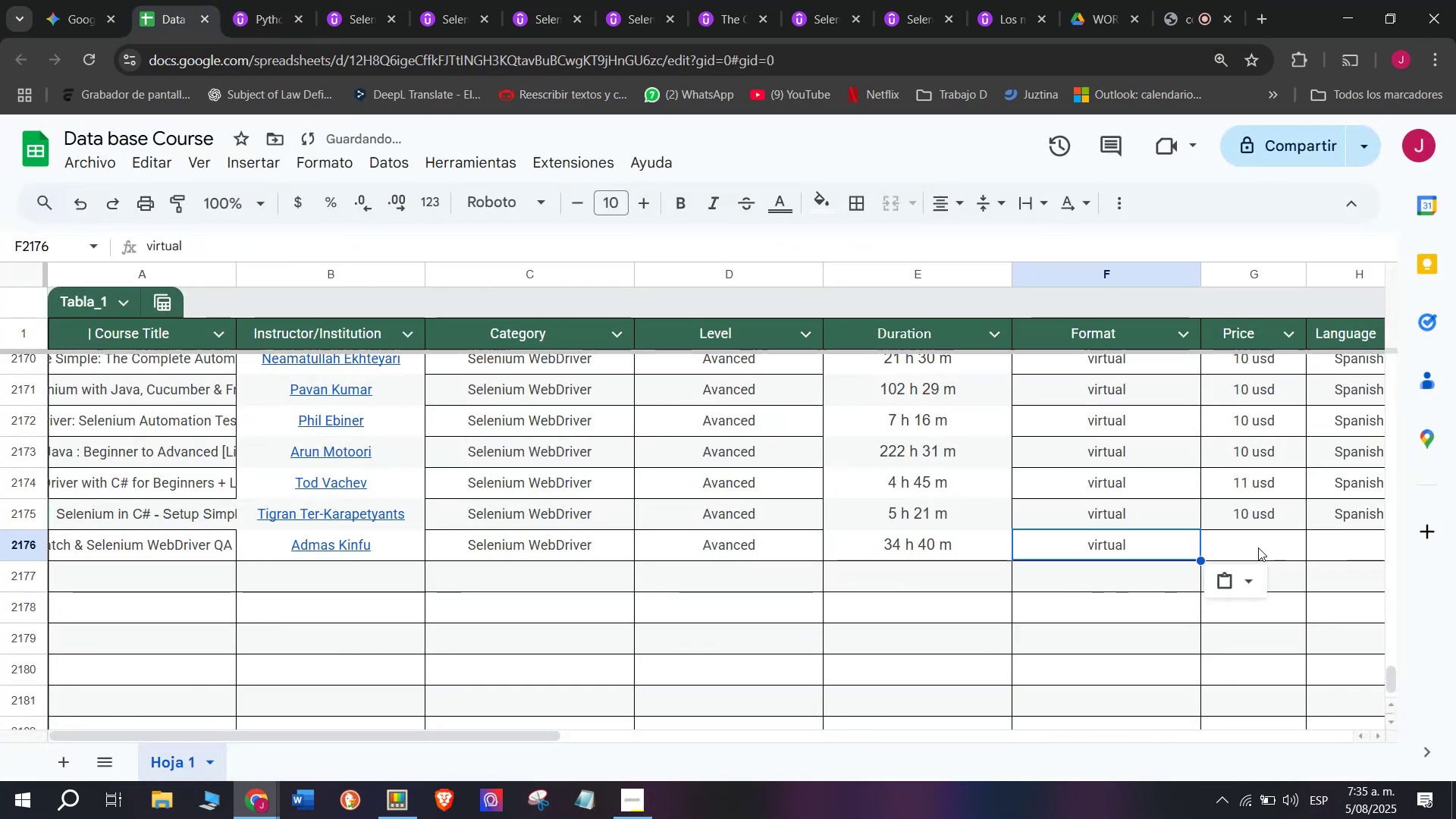 
triple_click([1260, 548])
 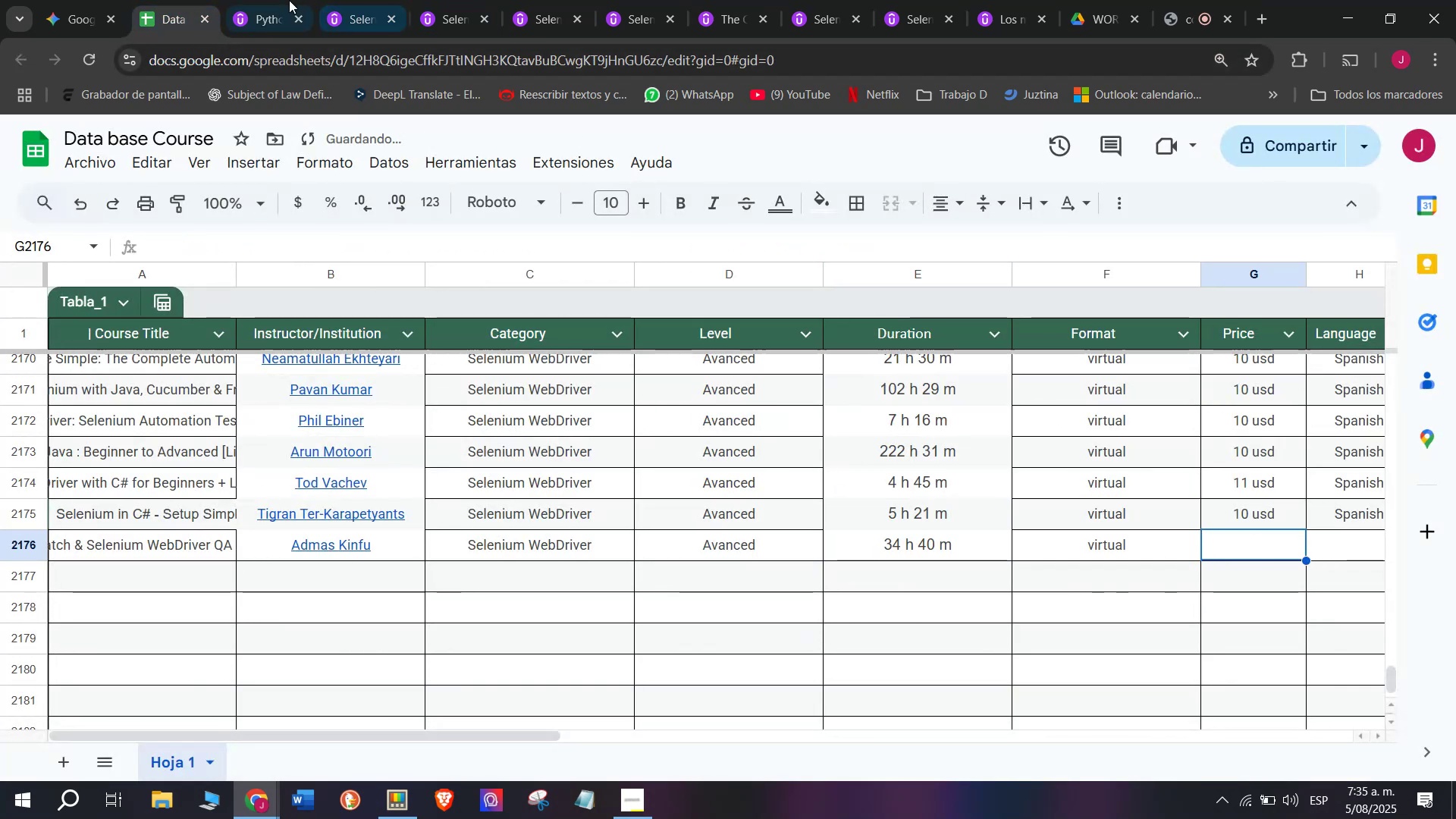 
left_click([284, 0])
 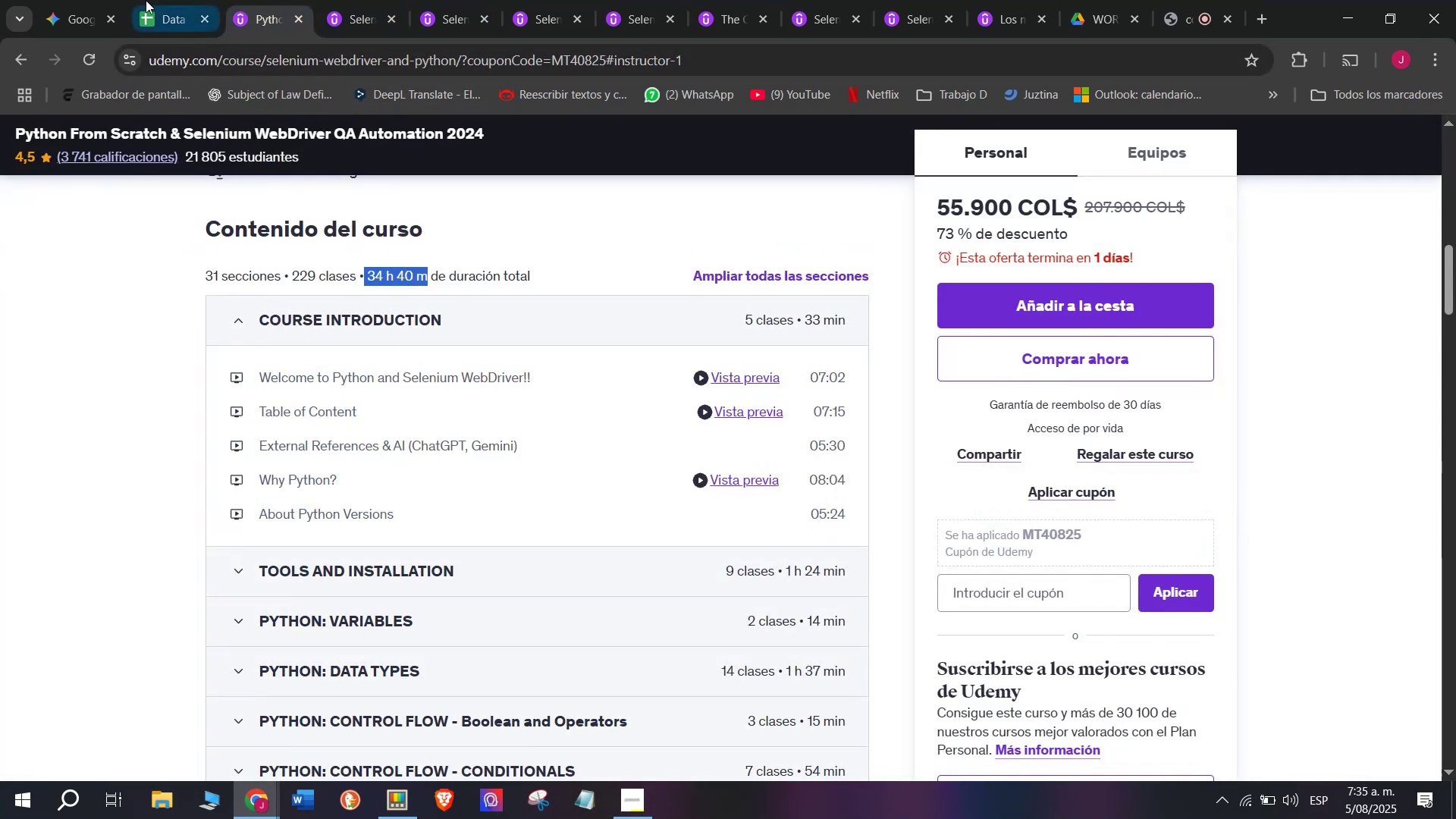 
left_click([145, 0])
 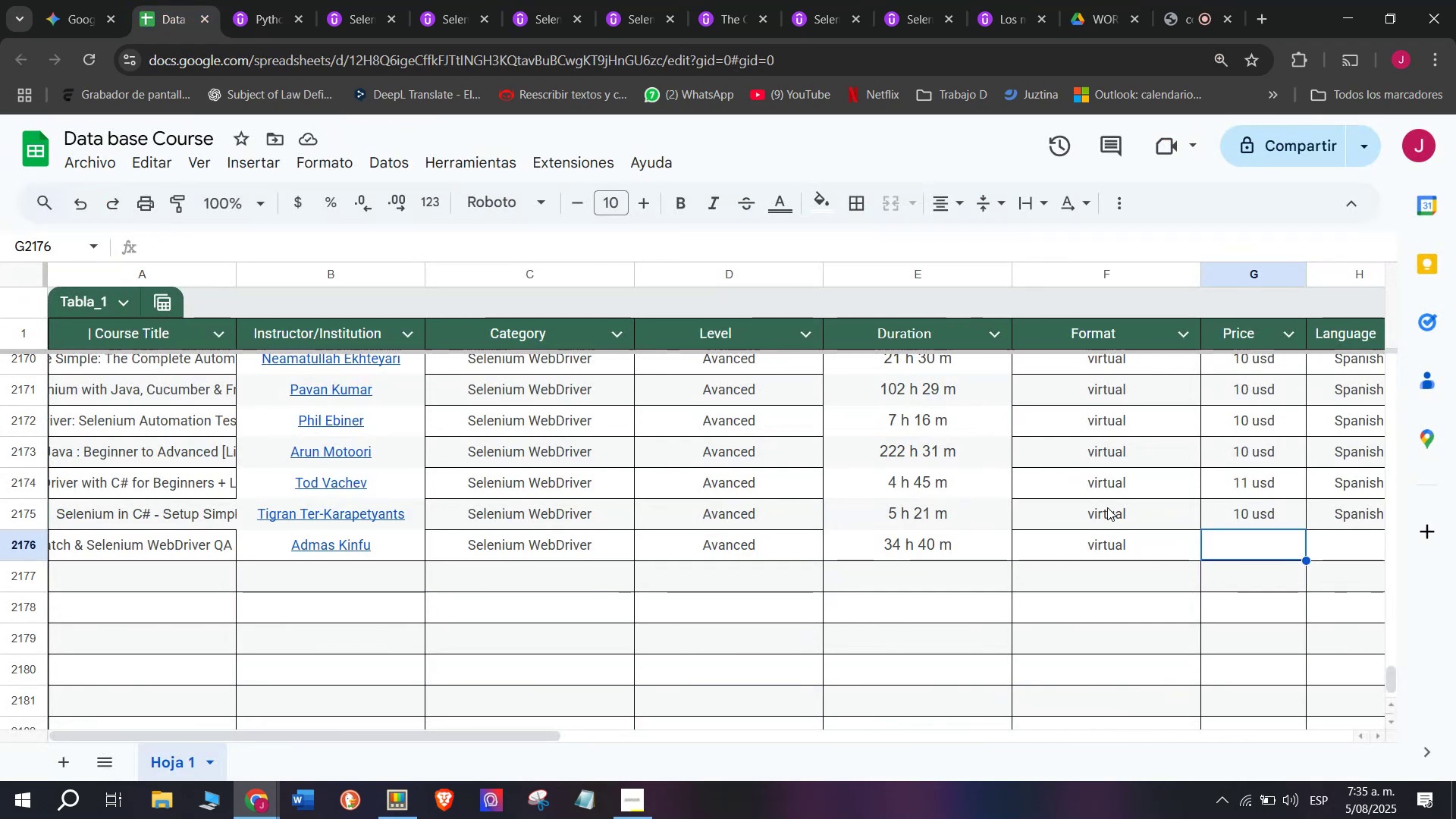 
wait(9.27)
 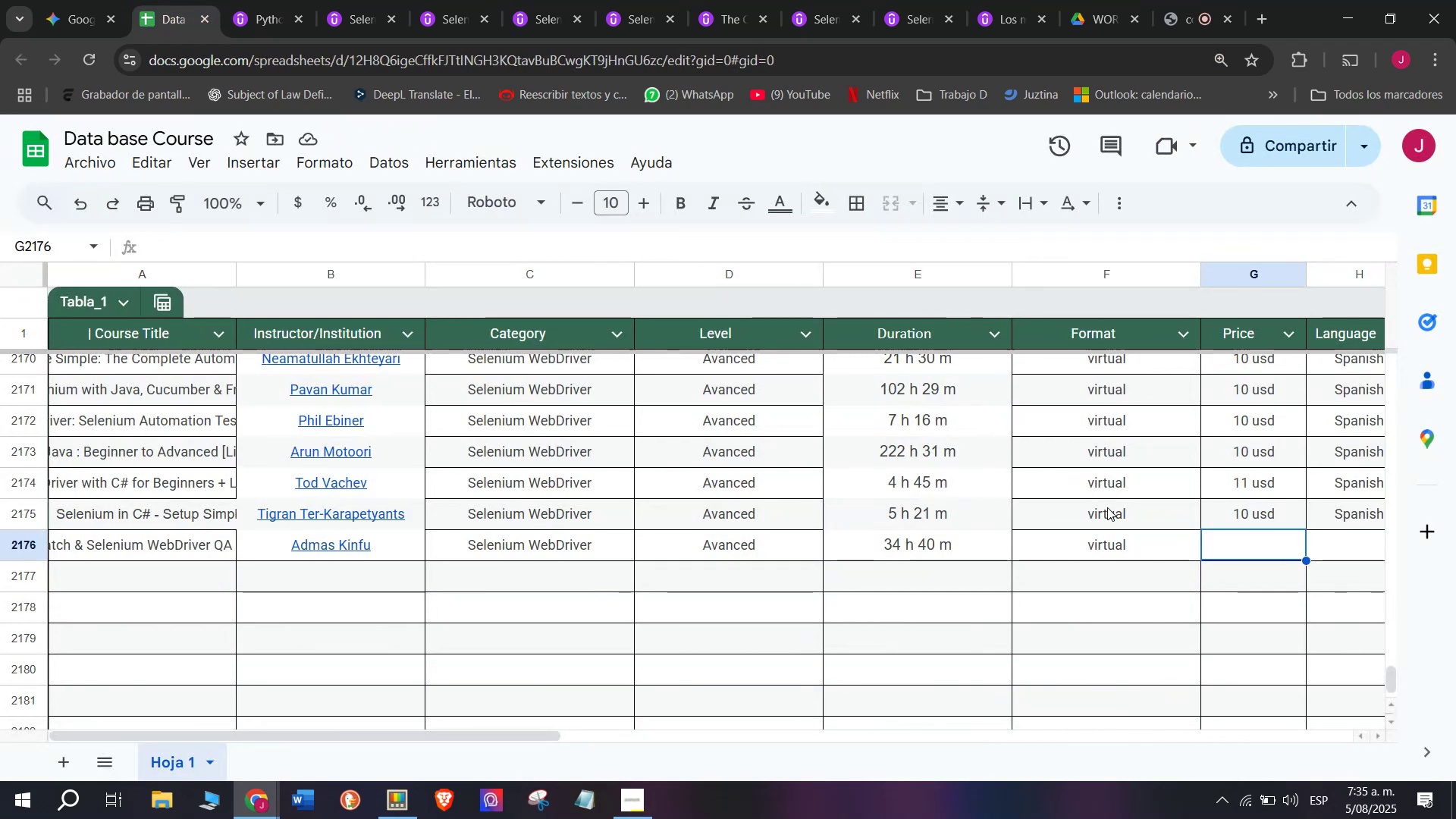 
left_click([267, 0])
 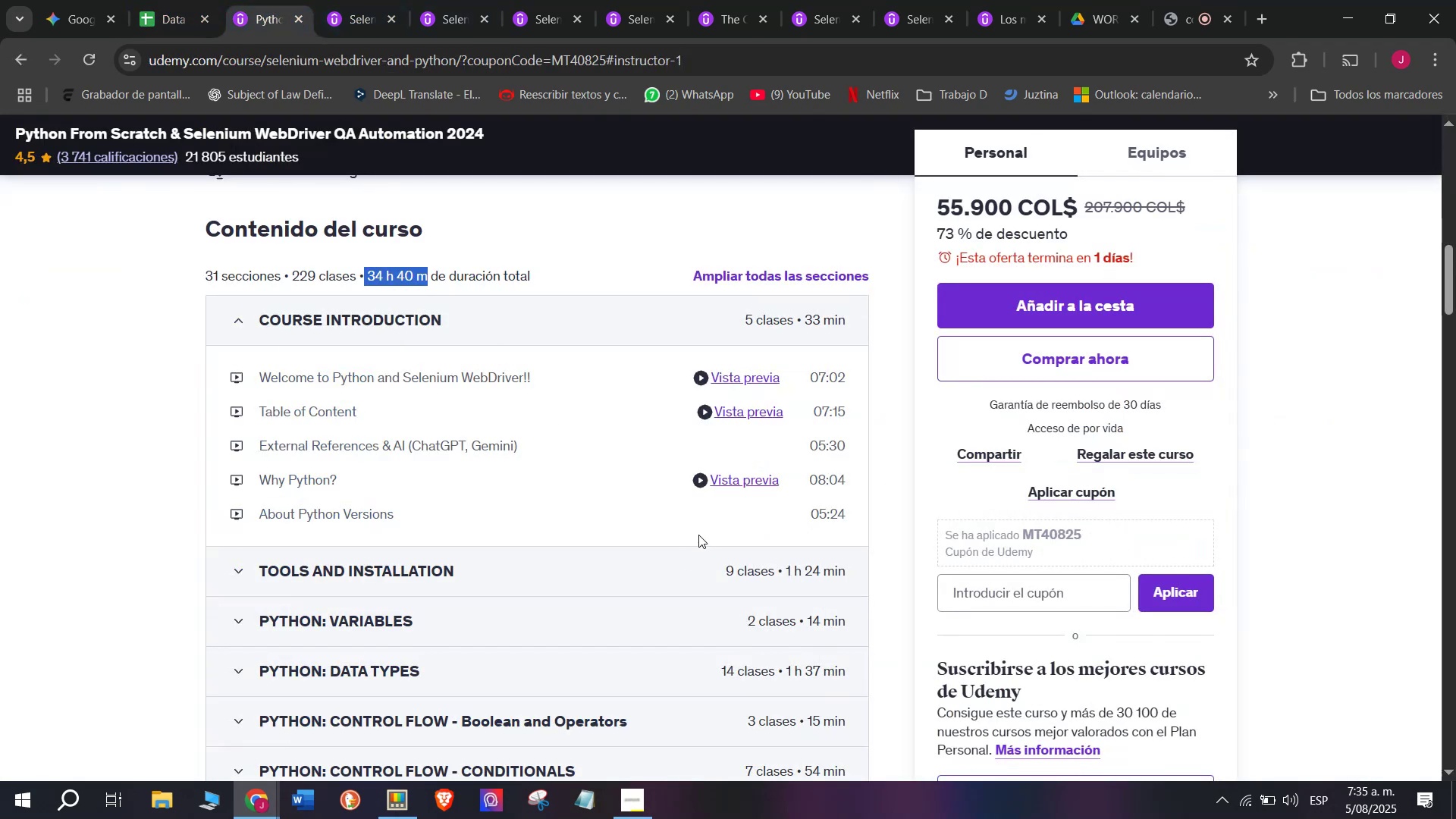 
scroll: coordinate [698, 535], scroll_direction: up, amount: 1.0
 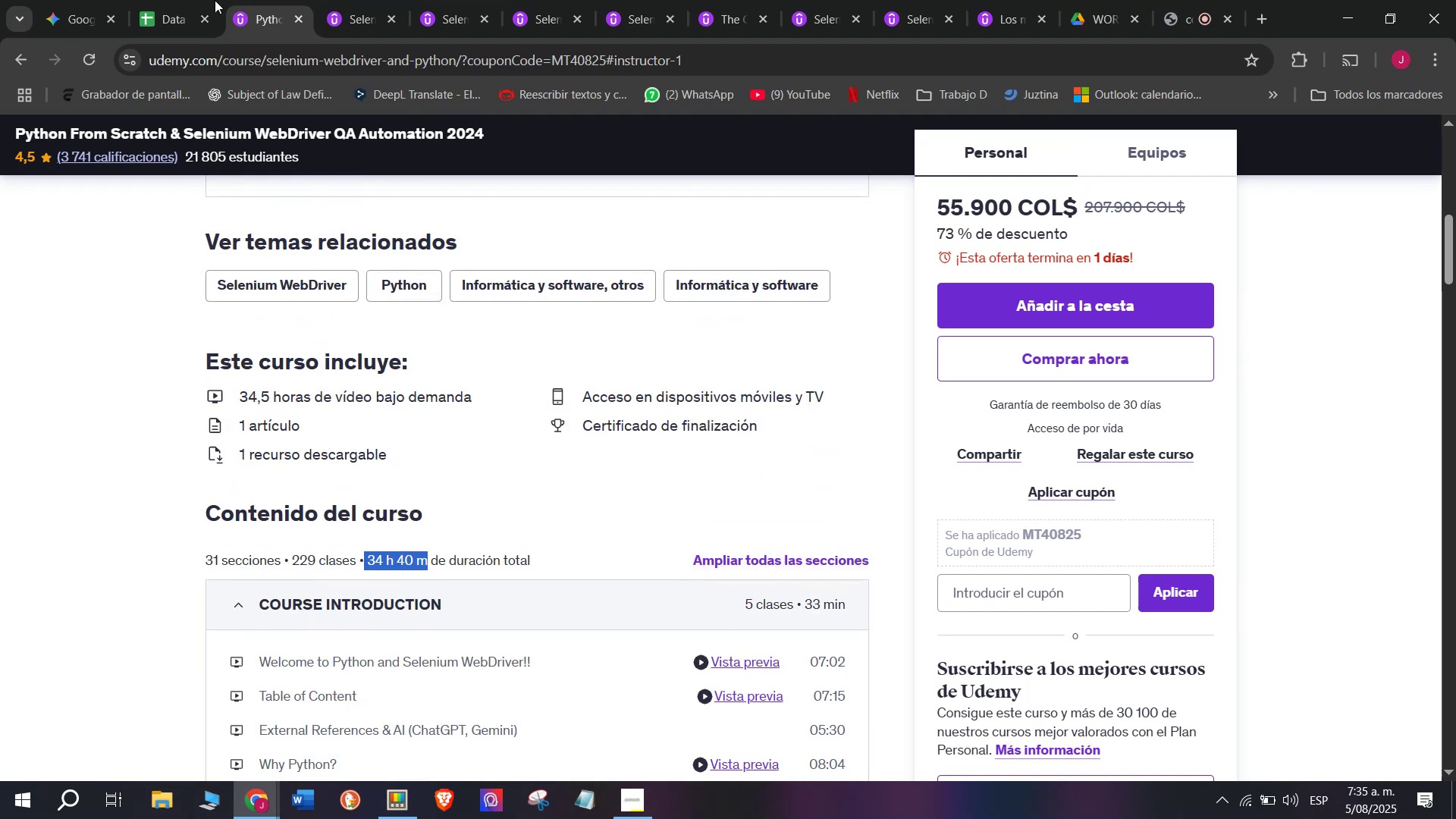 
left_click([180, 0])
 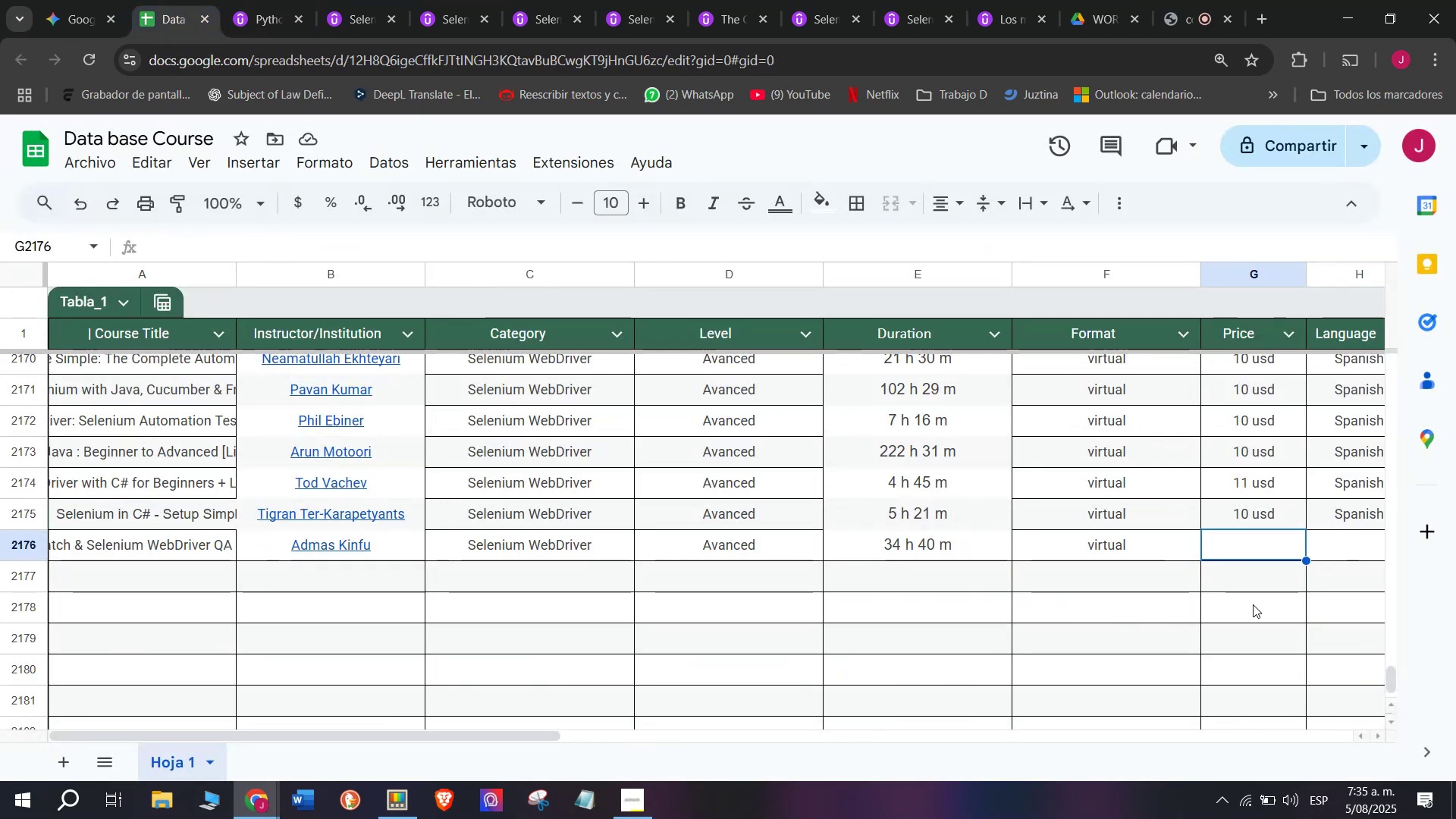 
type(14 usd)
 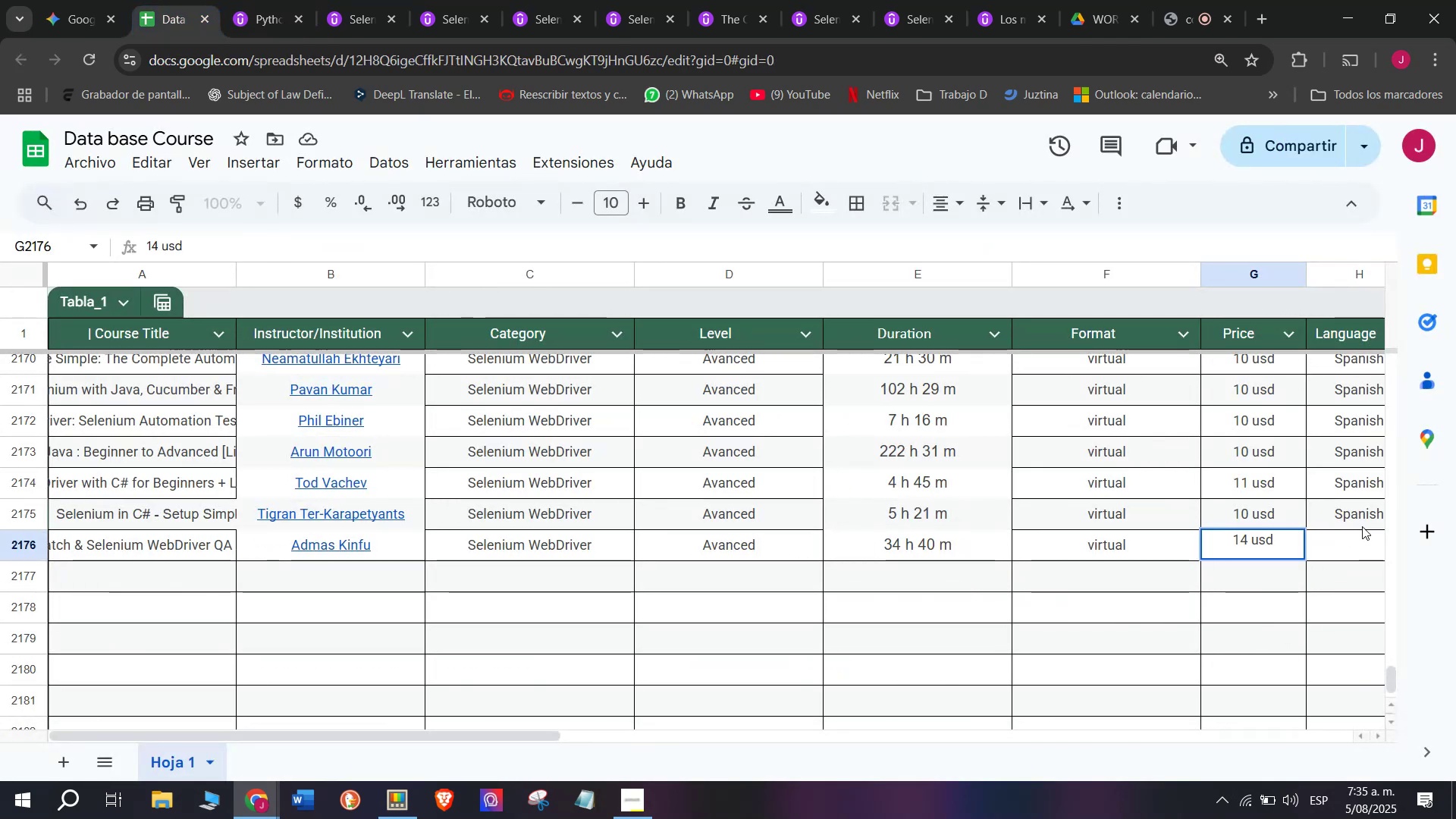 
left_click([1348, 517])
 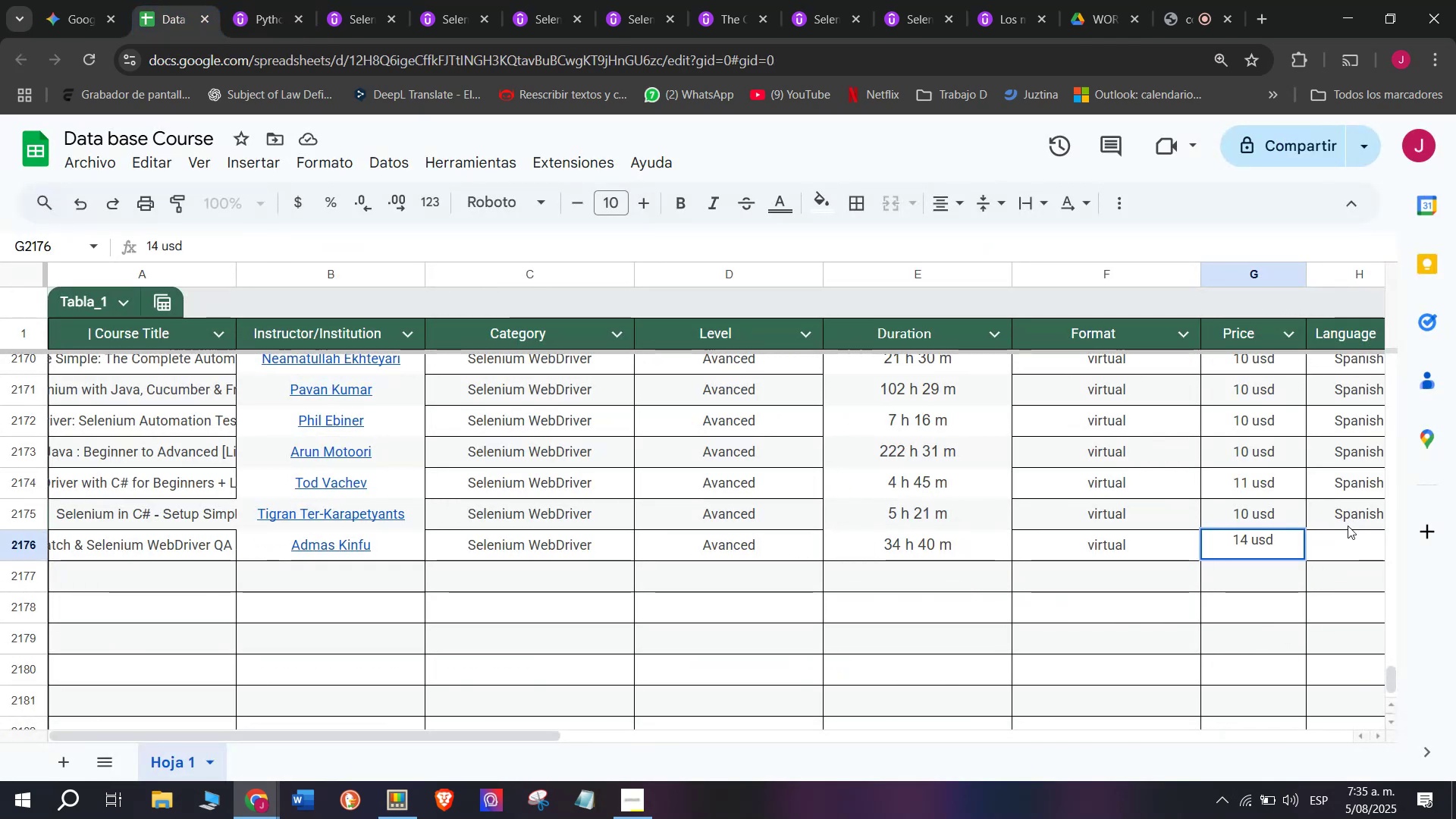 
key(Control+ControlLeft)
 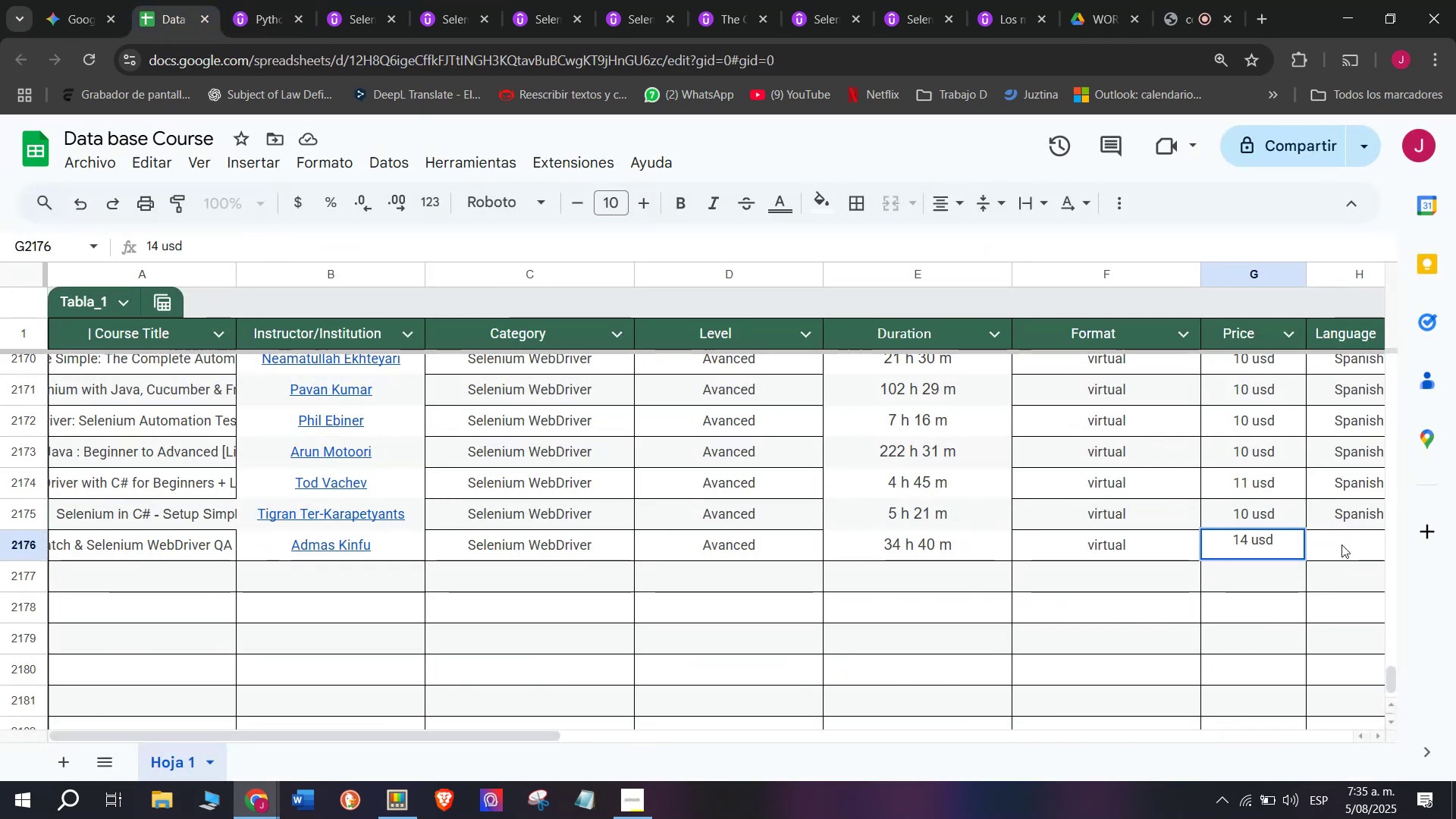 
key(Break)
 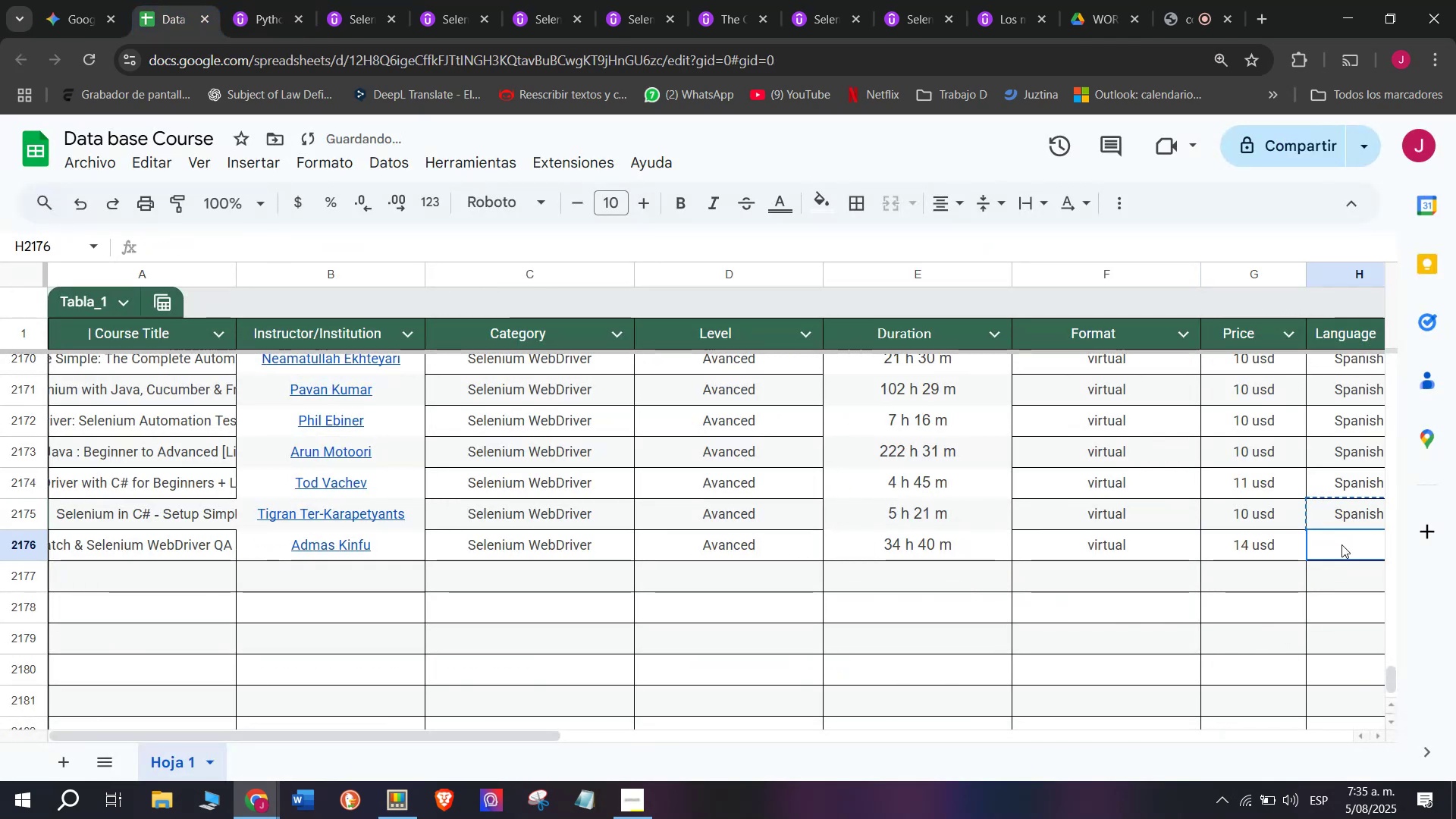 
key(Control+C)
 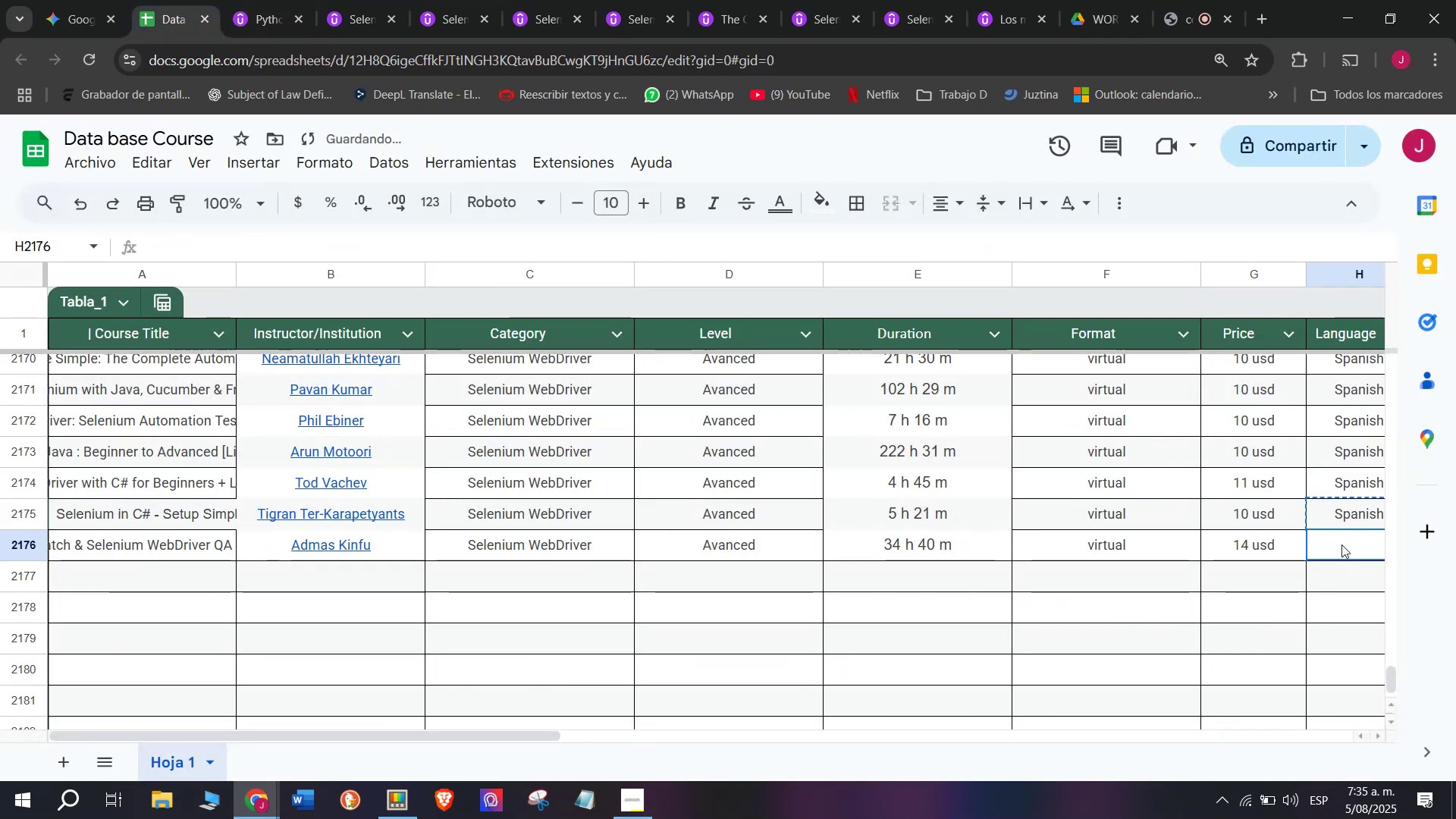 
double_click([1341, 544])
 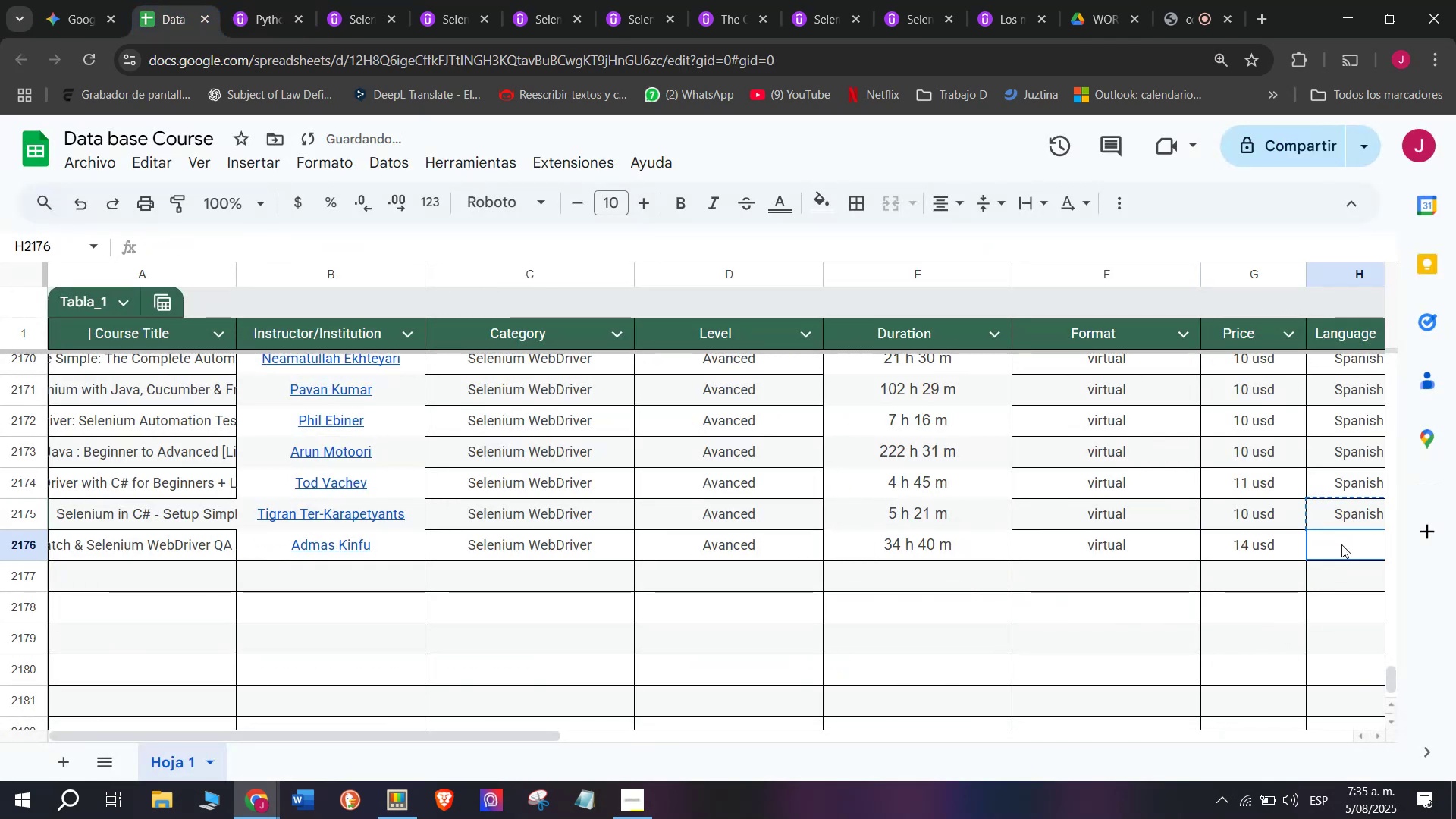 
key(Z)
 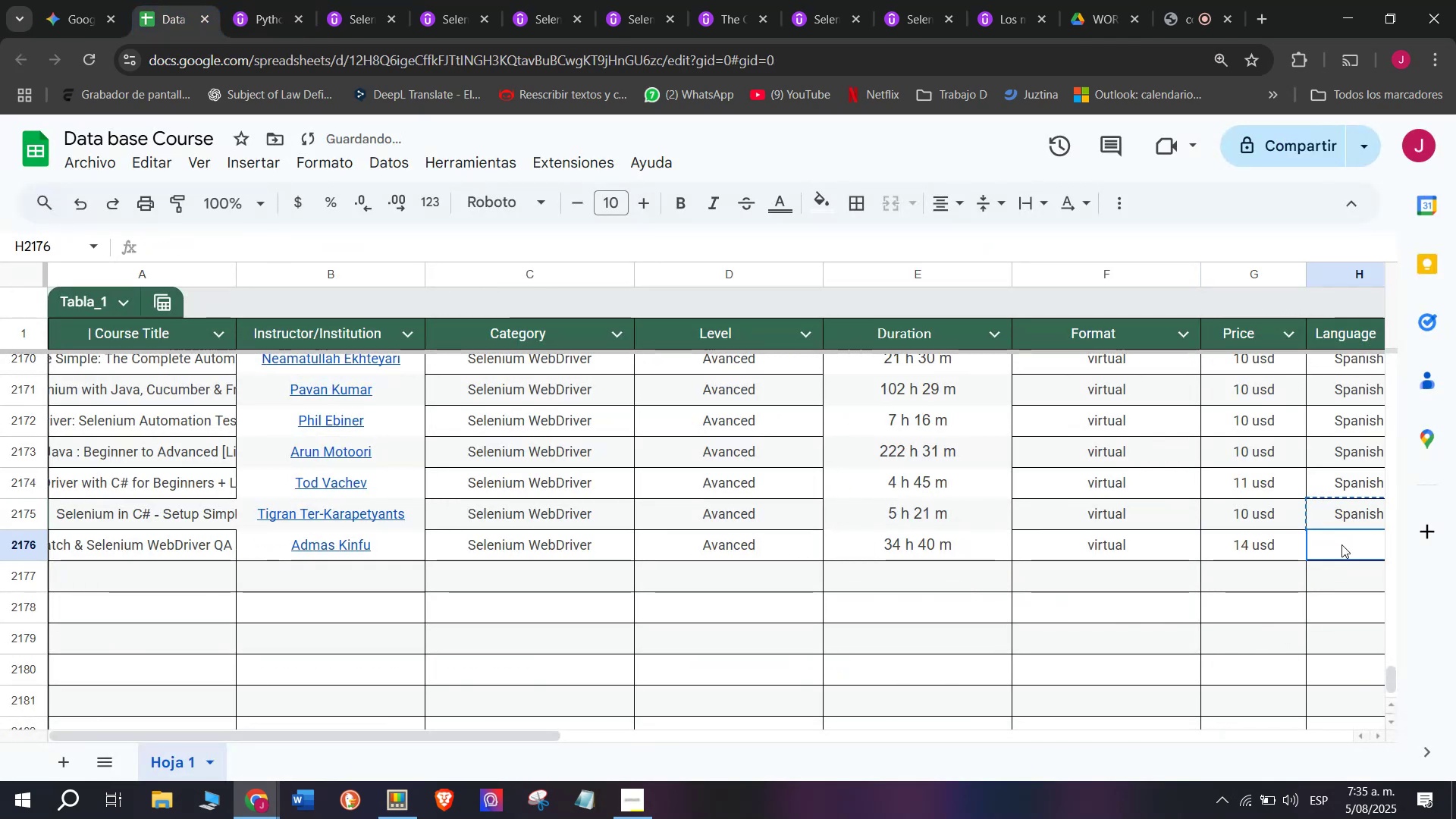 
key(Control+ControlLeft)
 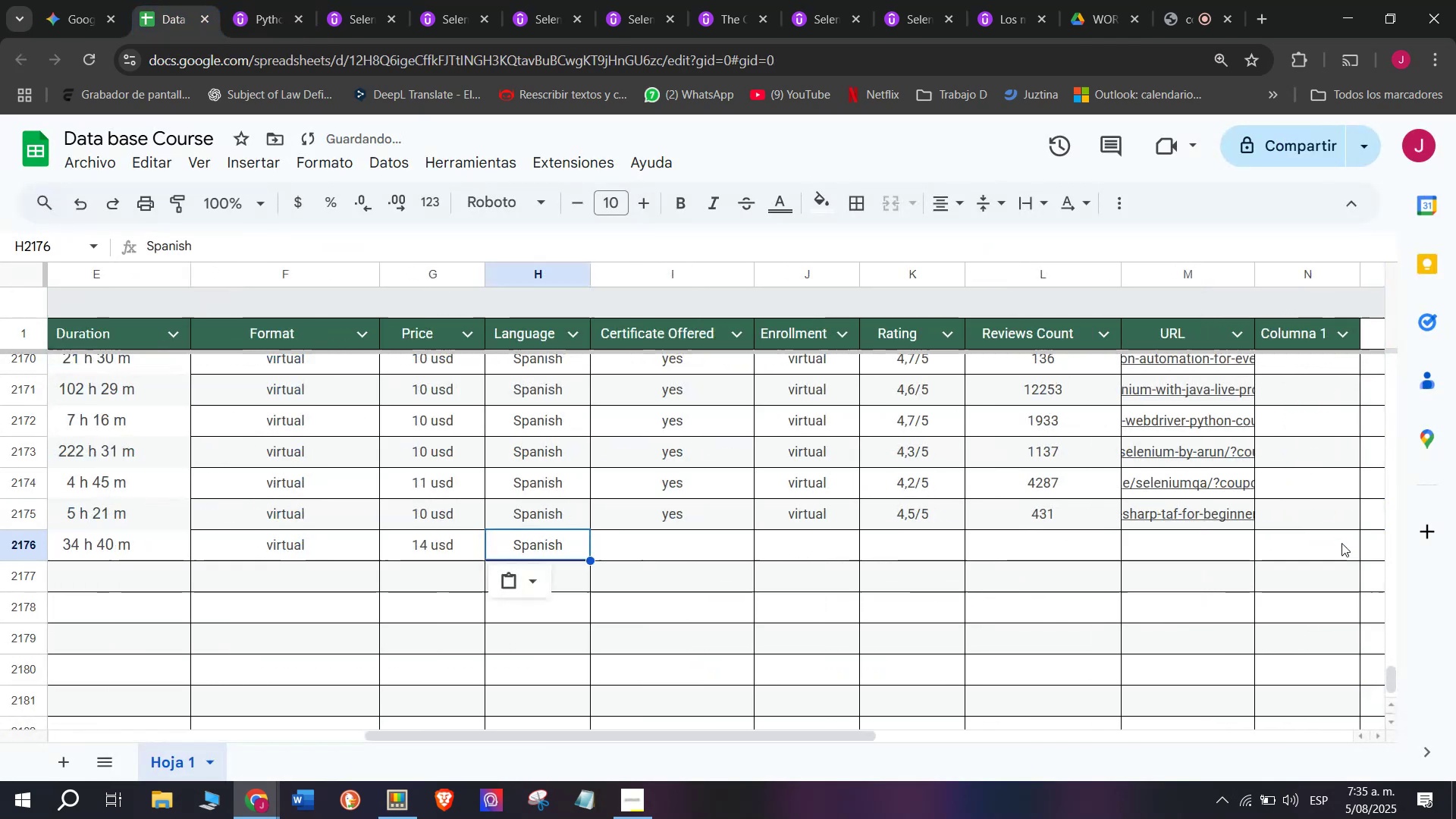 
key(Control+V)
 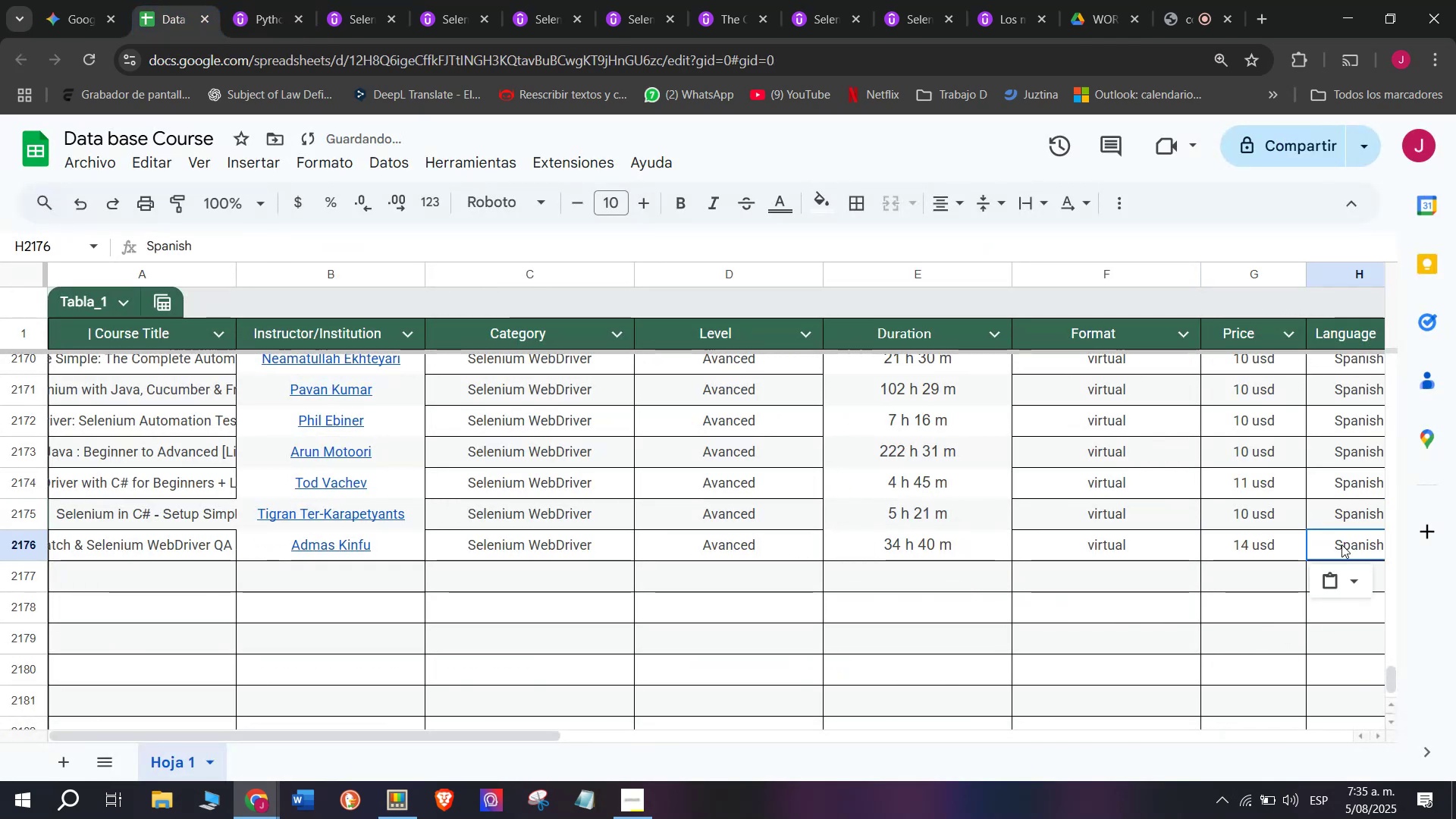 
scroll: coordinate [453, 496], scroll_direction: down, amount: 3.0
 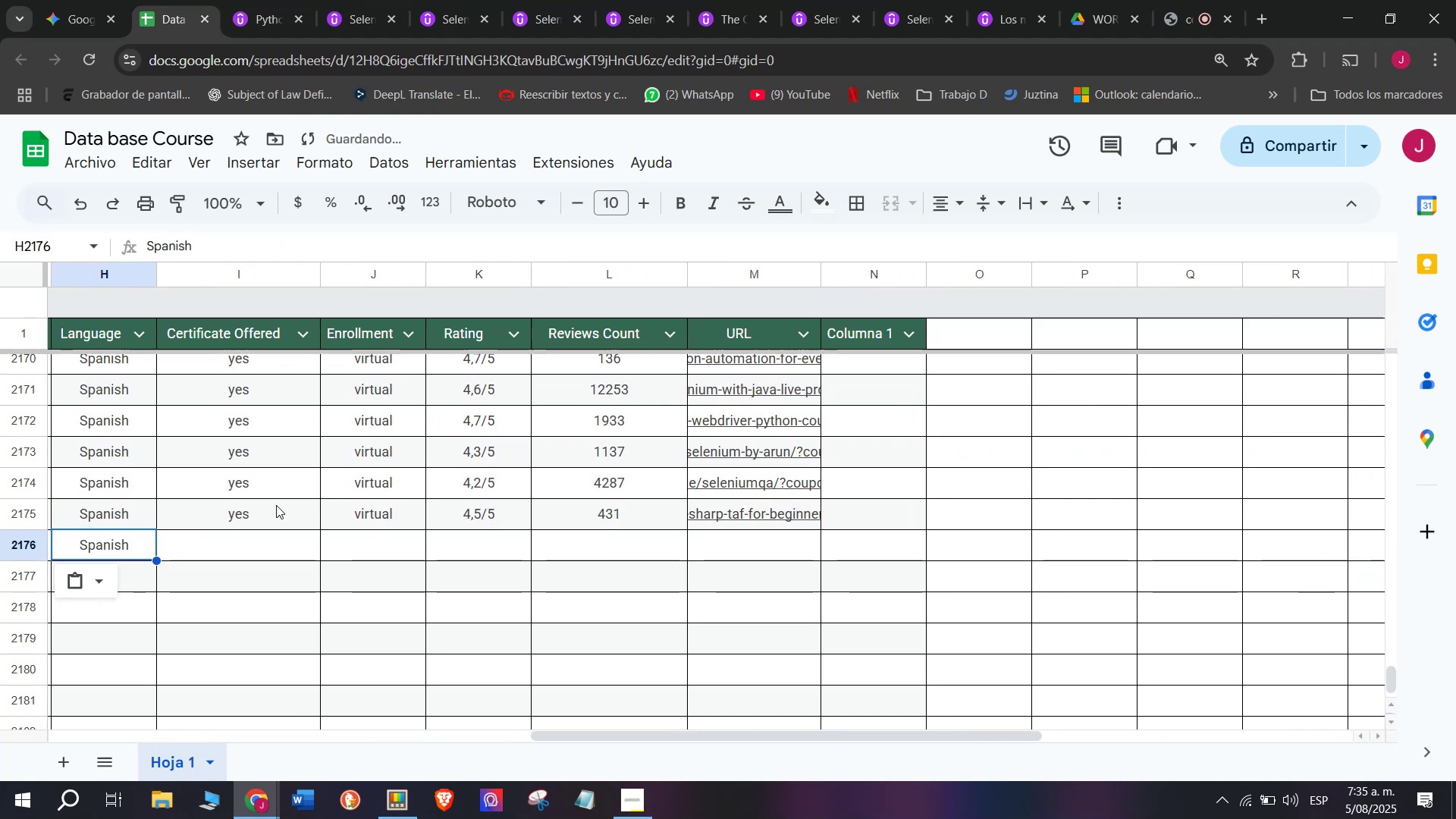 
key(Break)
 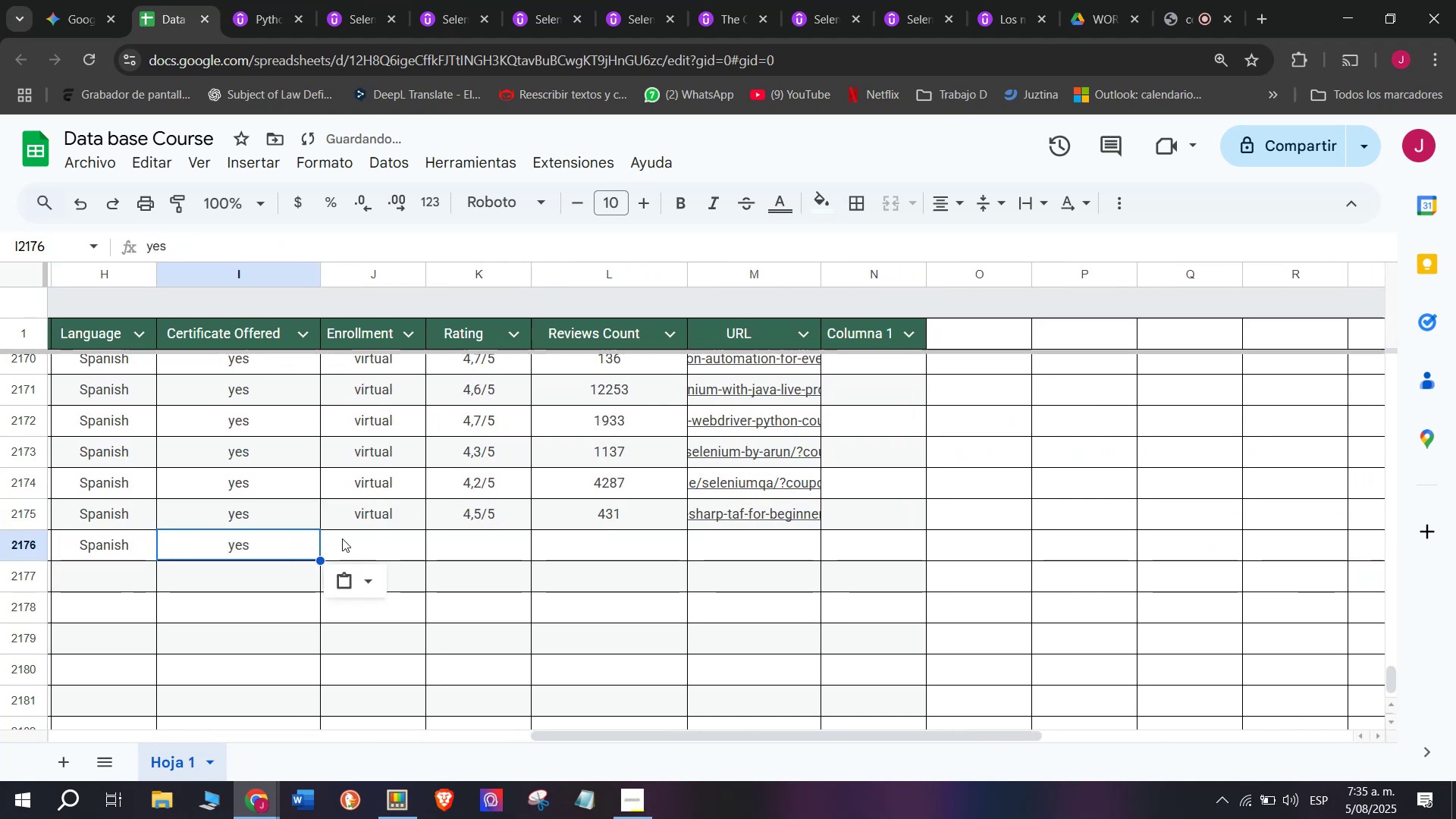 
key(Control+ControlLeft)
 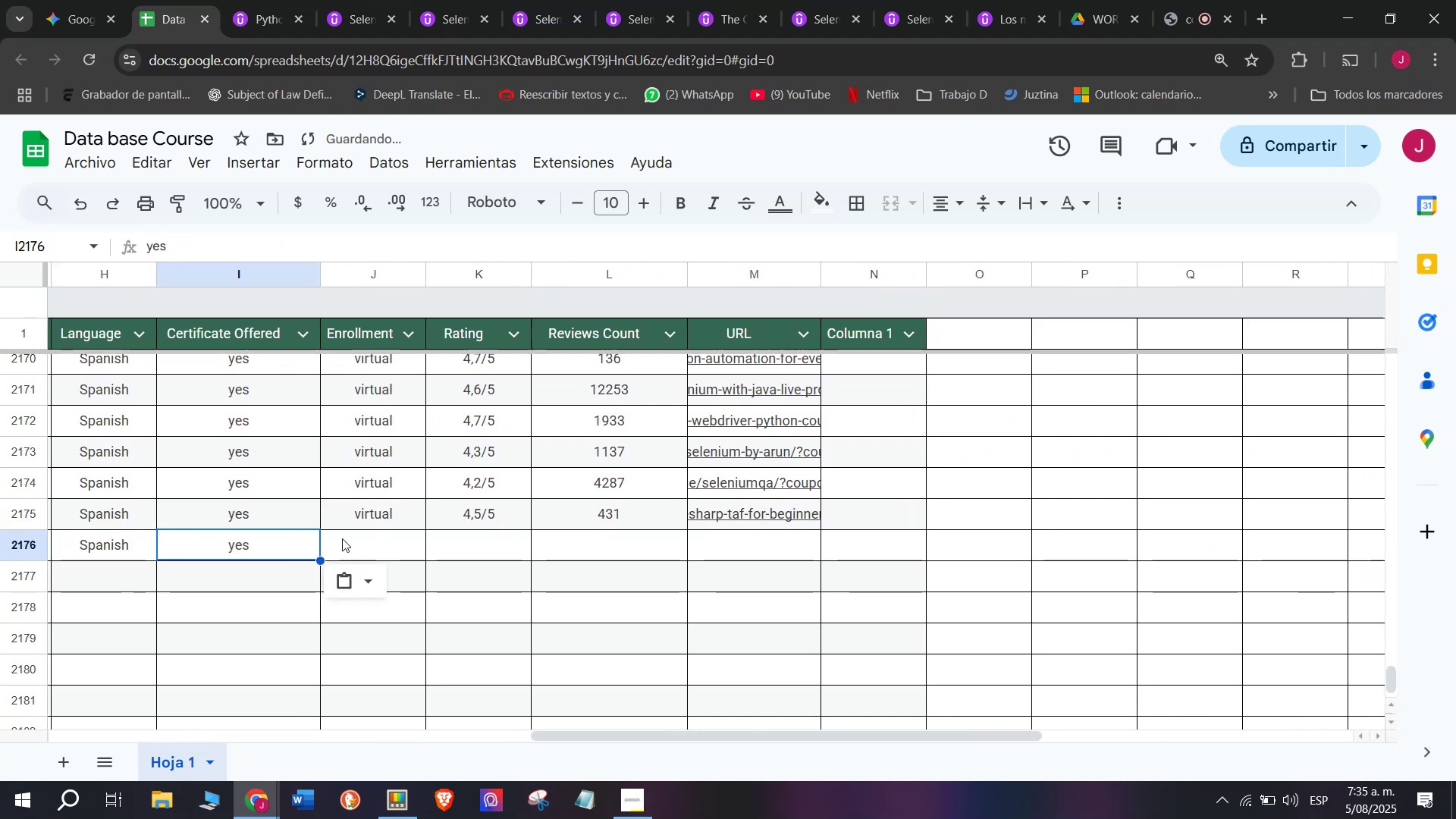 
key(Control+C)
 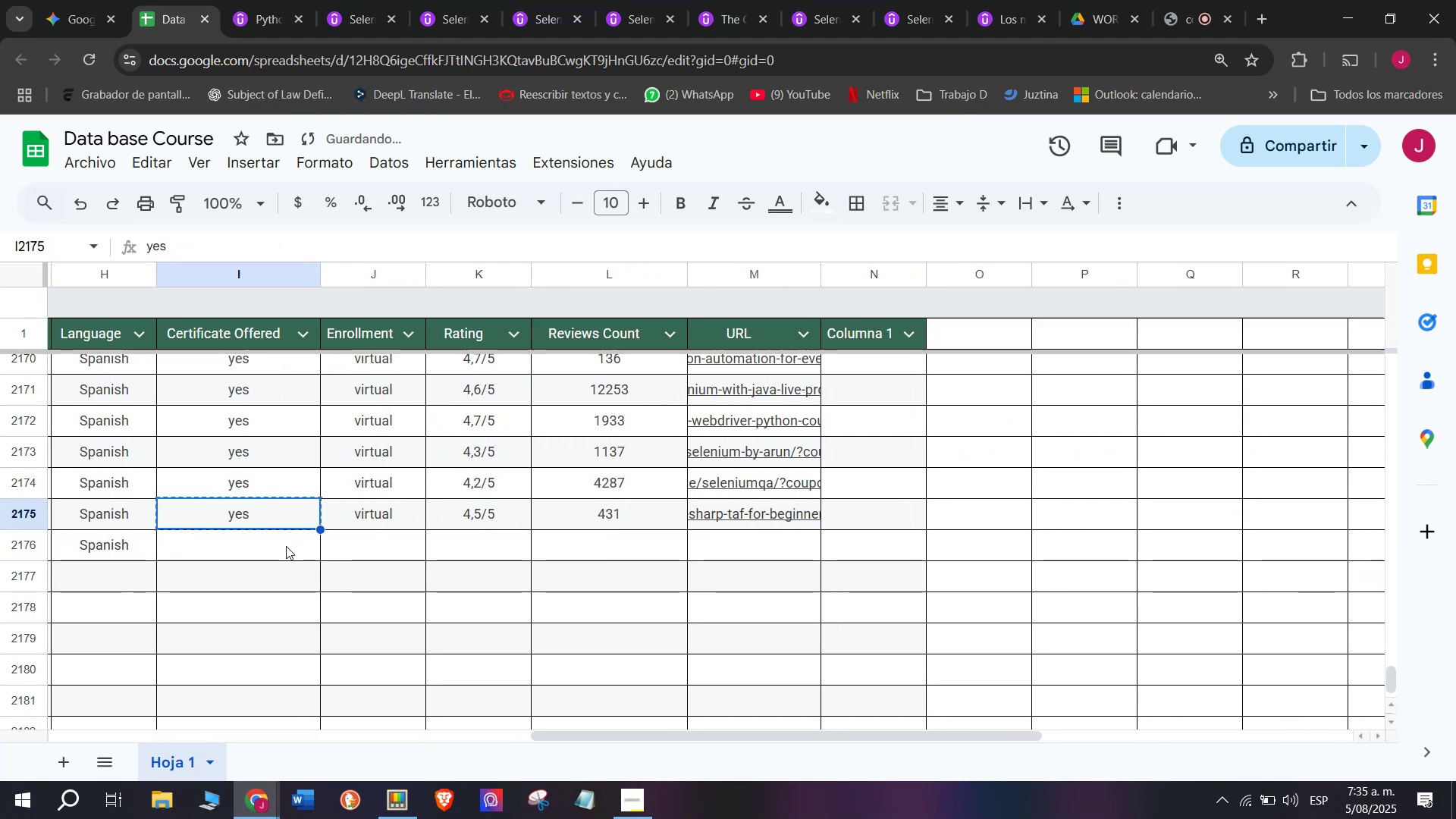 
double_click([286, 546])
 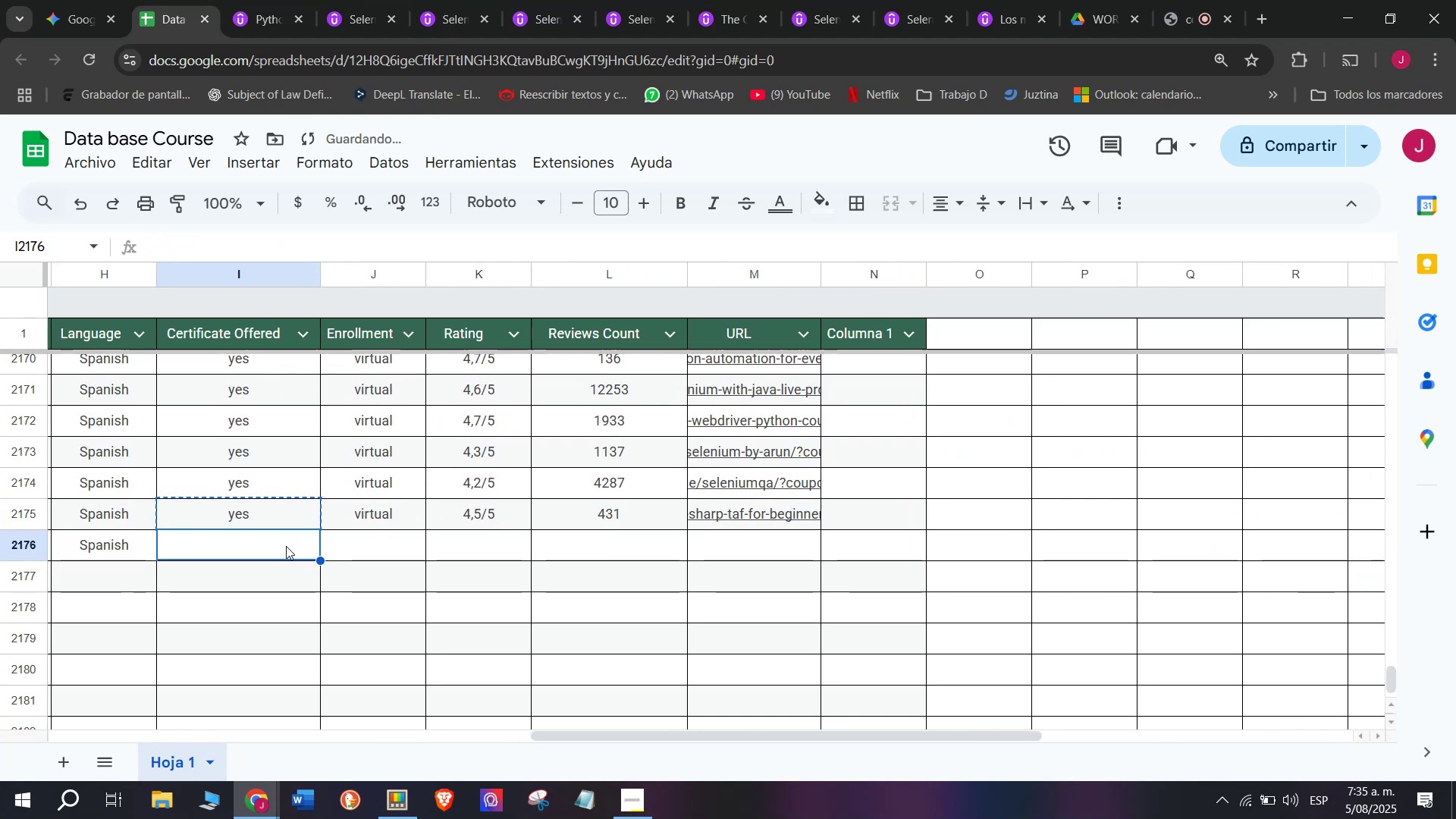 
key(Control+ControlLeft)
 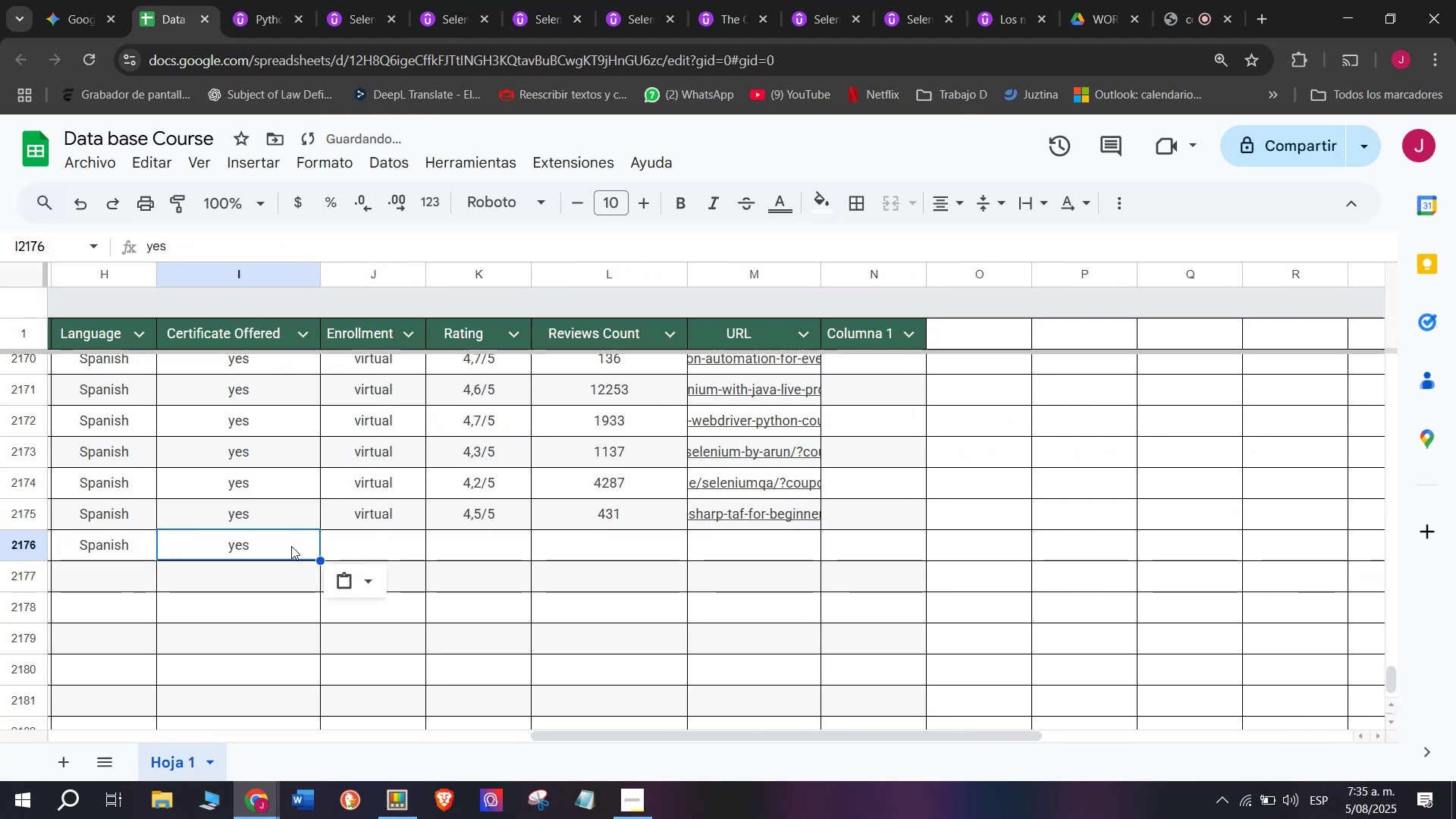 
key(Z)
 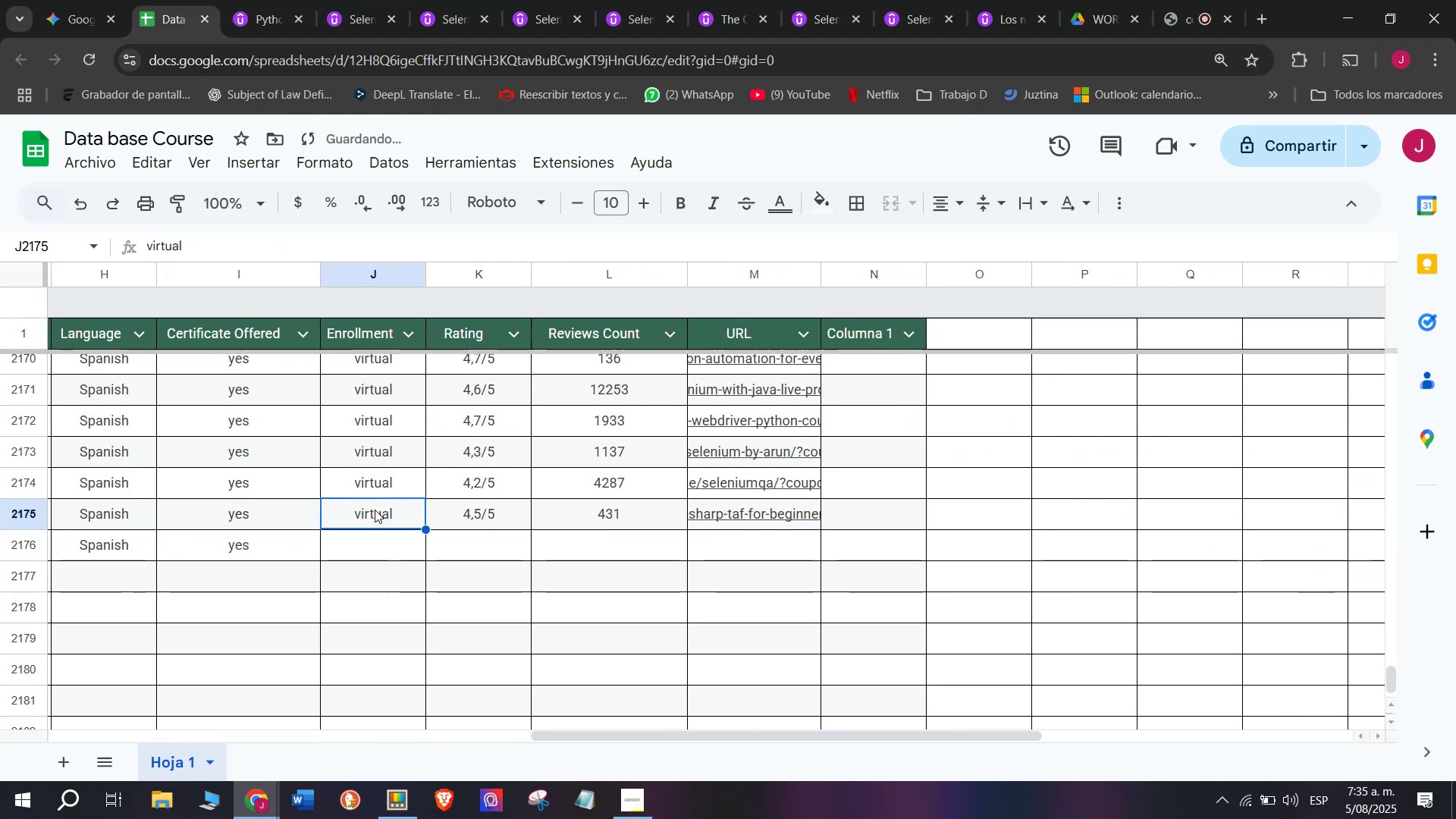 
key(Control+V)
 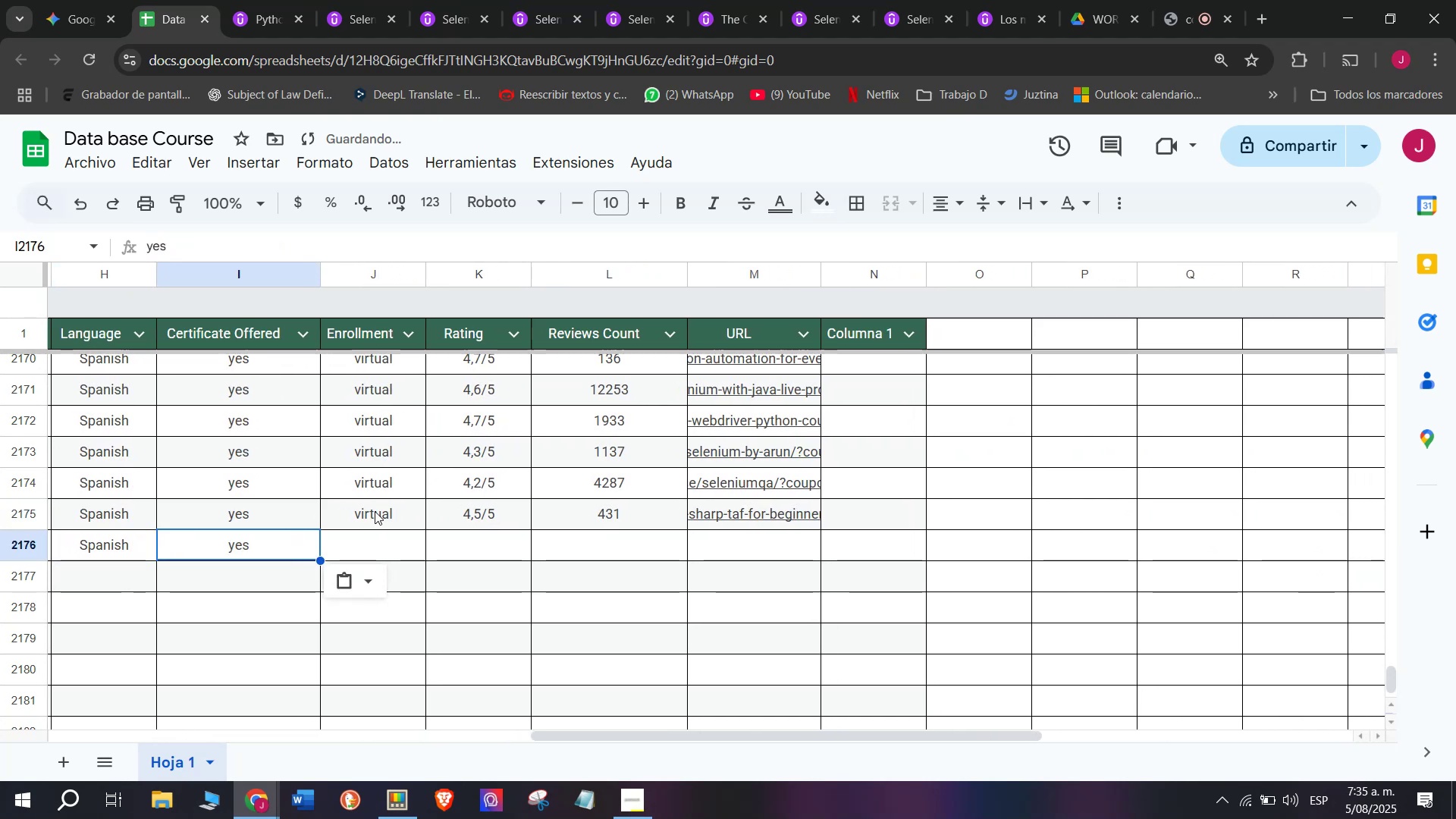 
triple_click([375, 510])
 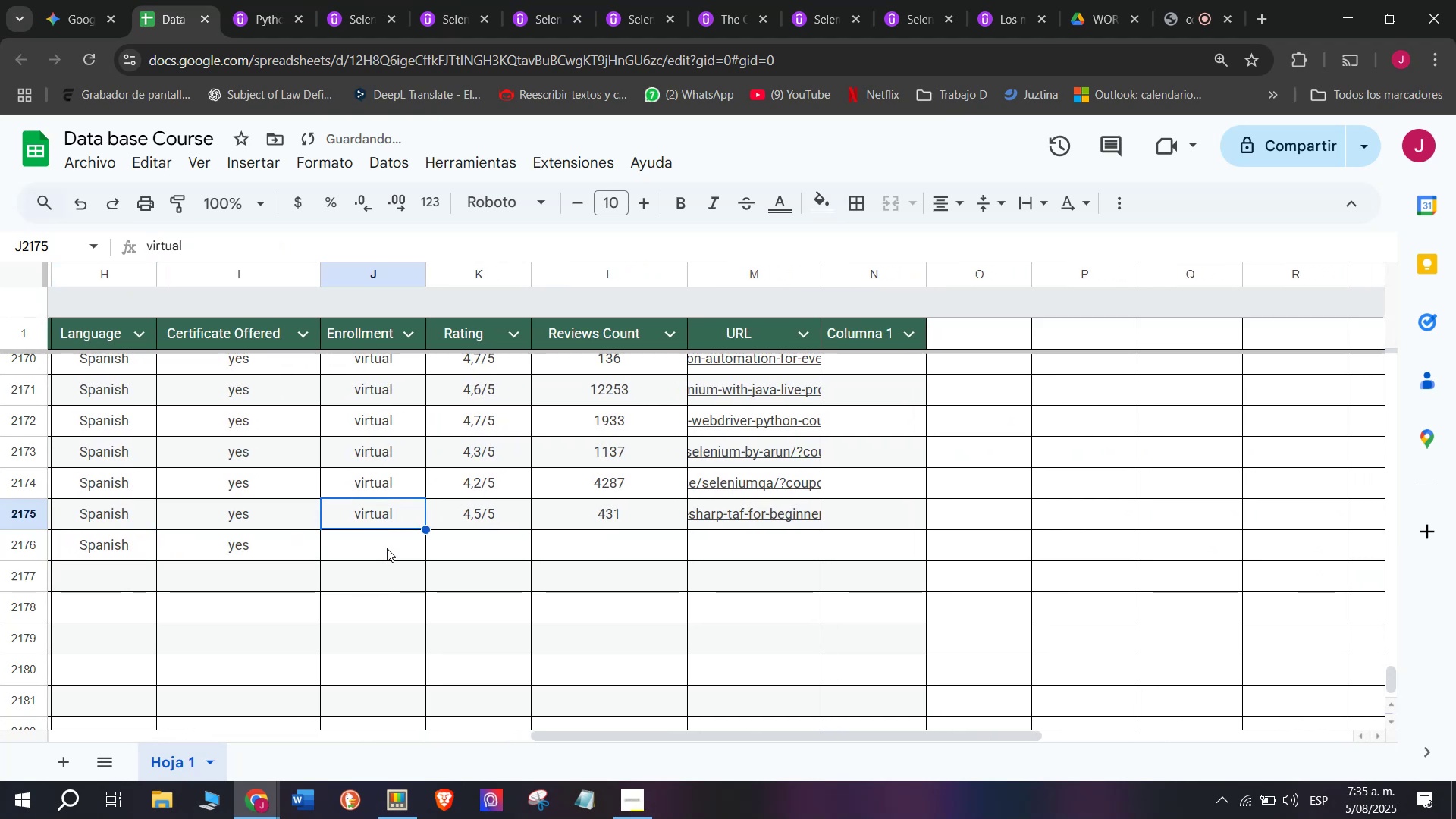 
key(Control+ControlLeft)
 